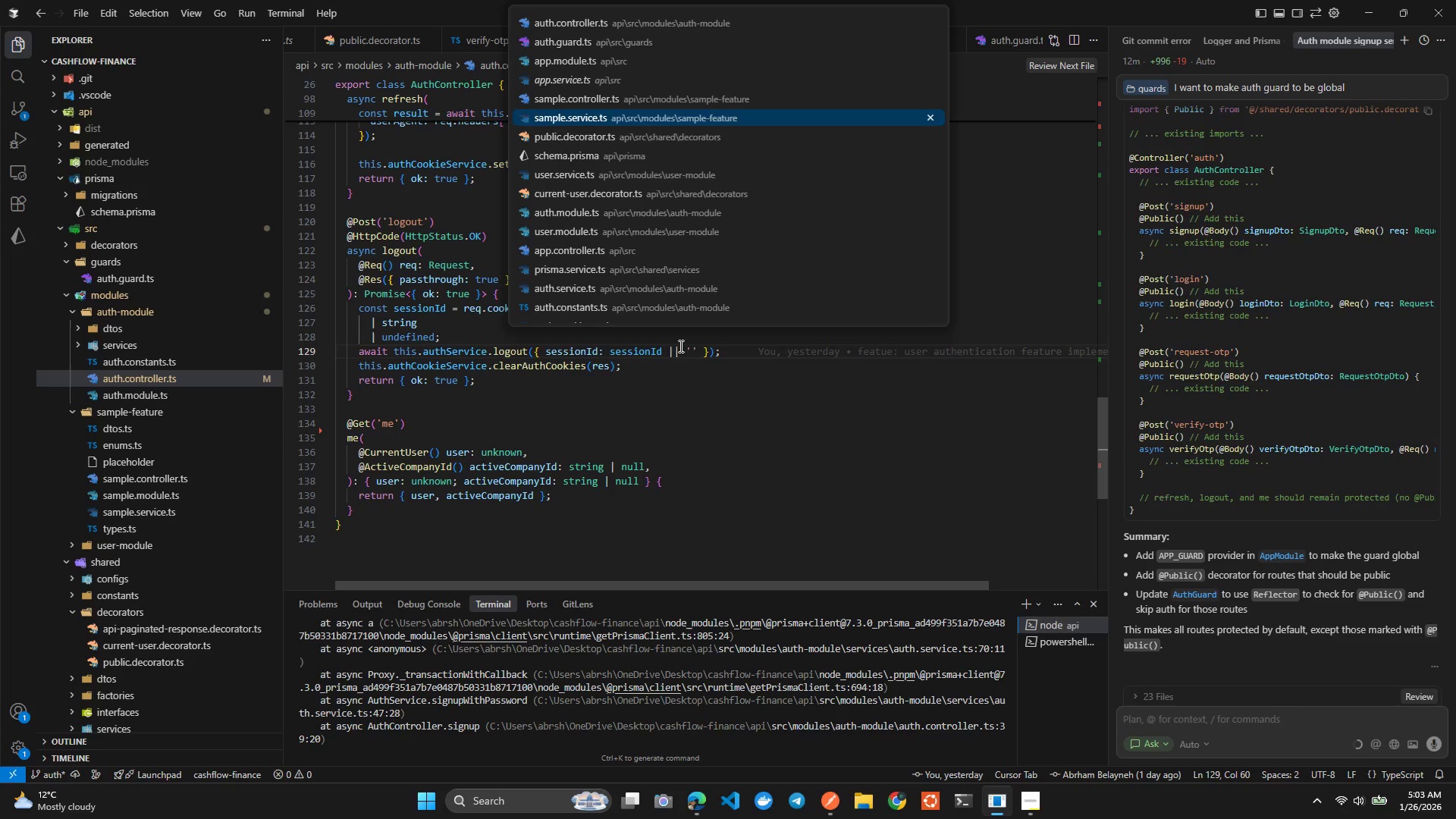 
key(Control+ArrowDown)
 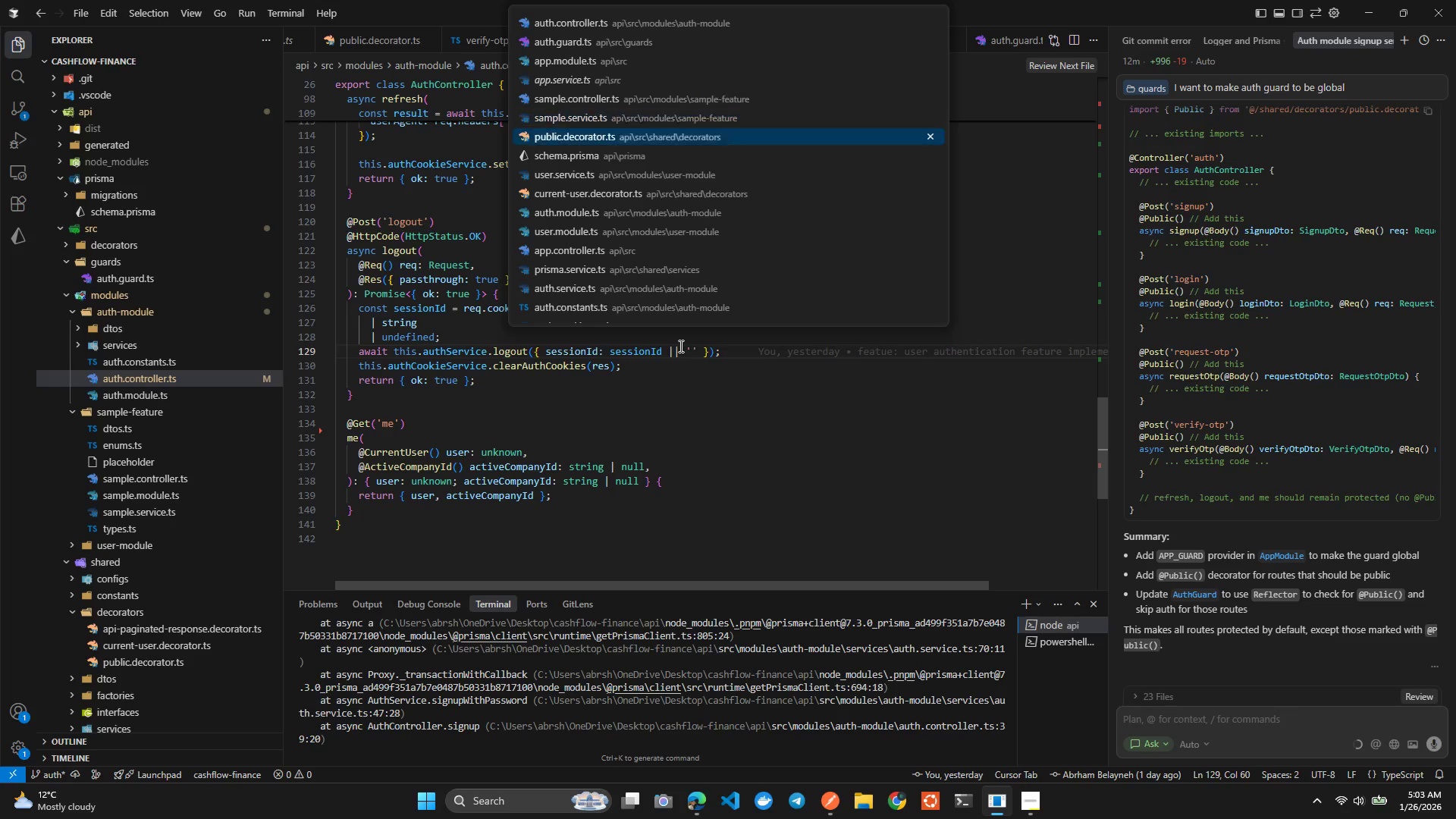 
key(Control+ArrowDown)
 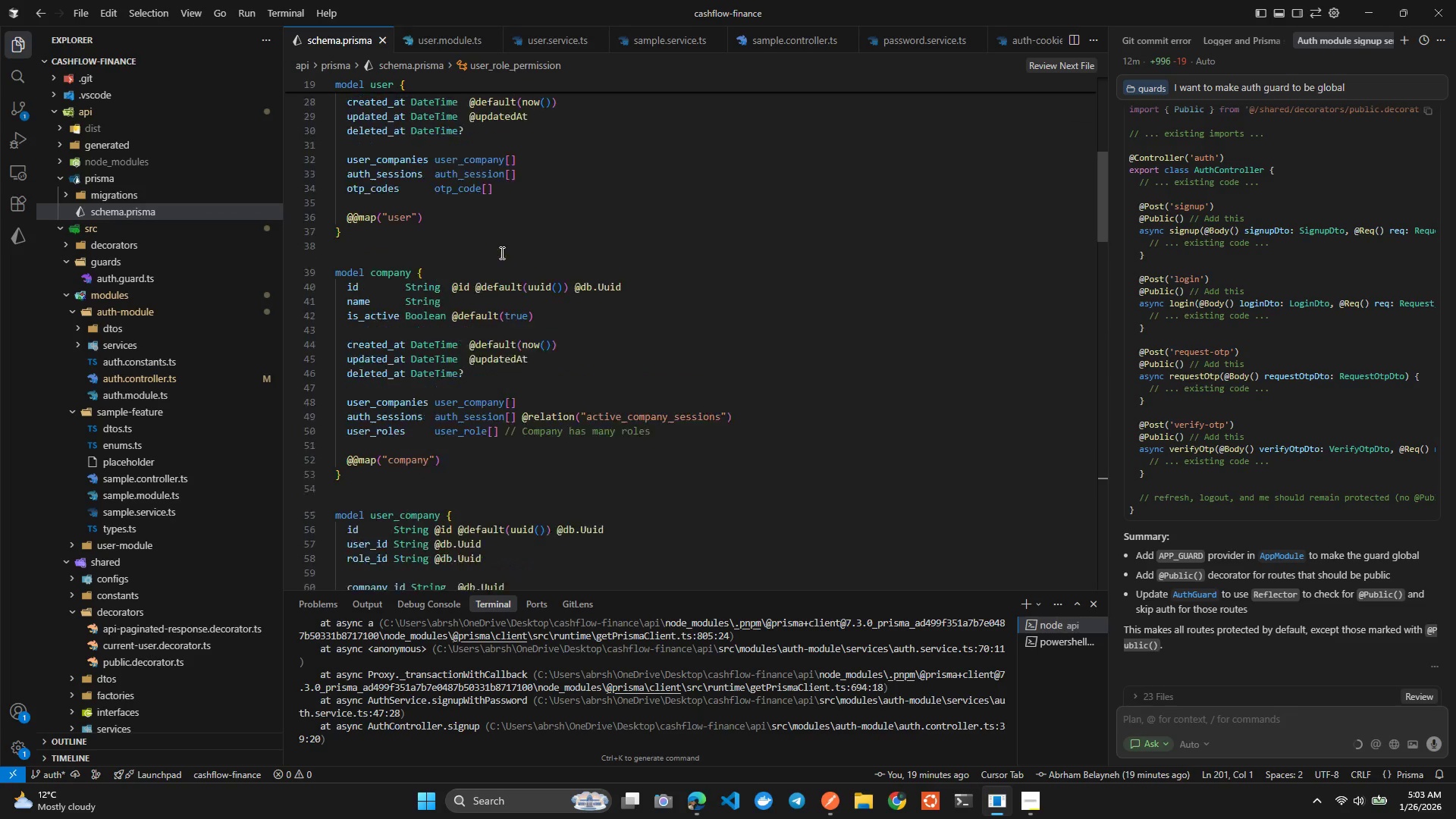 
left_click([607, 414])
 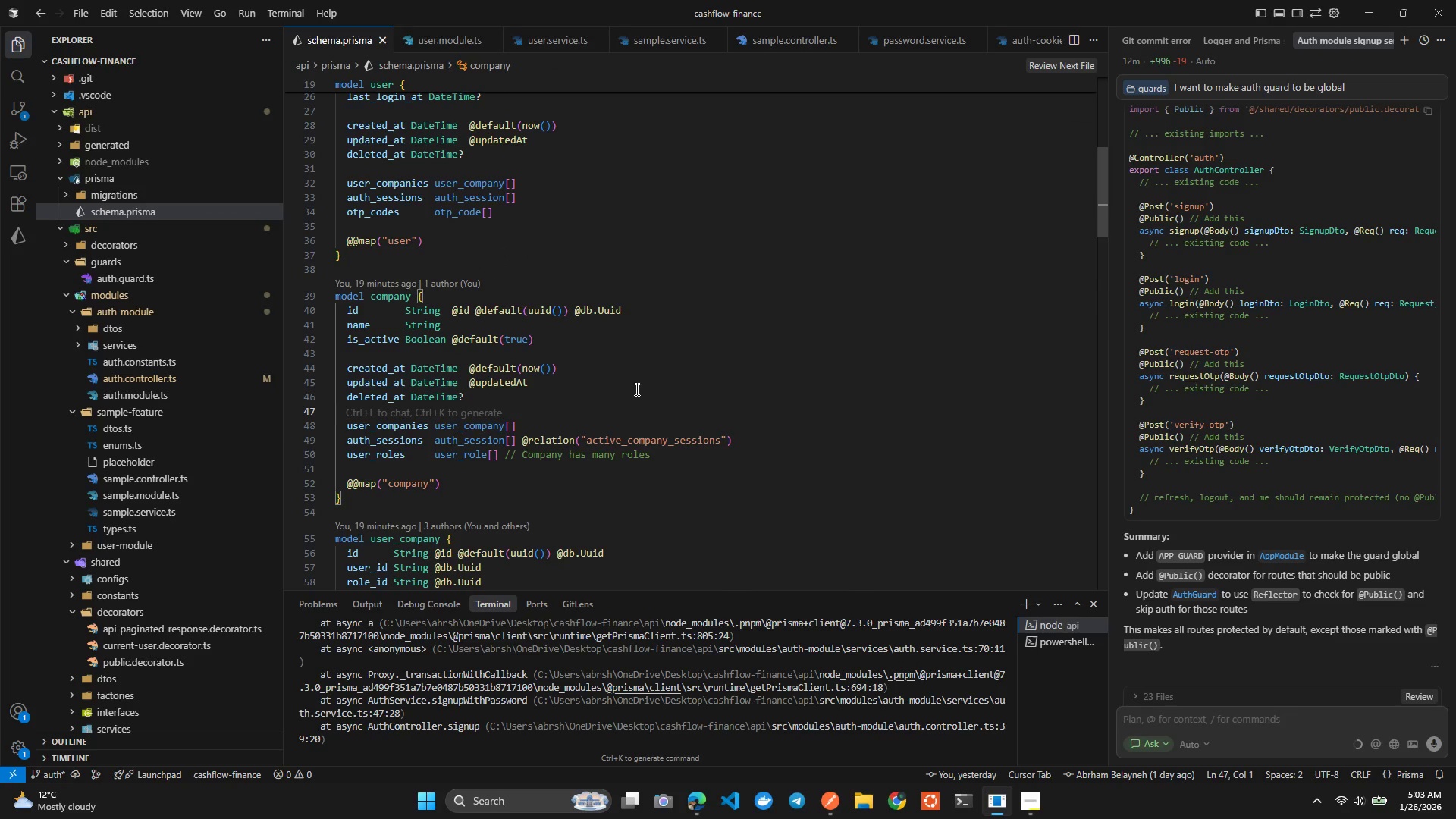 
left_click([635, 389])
 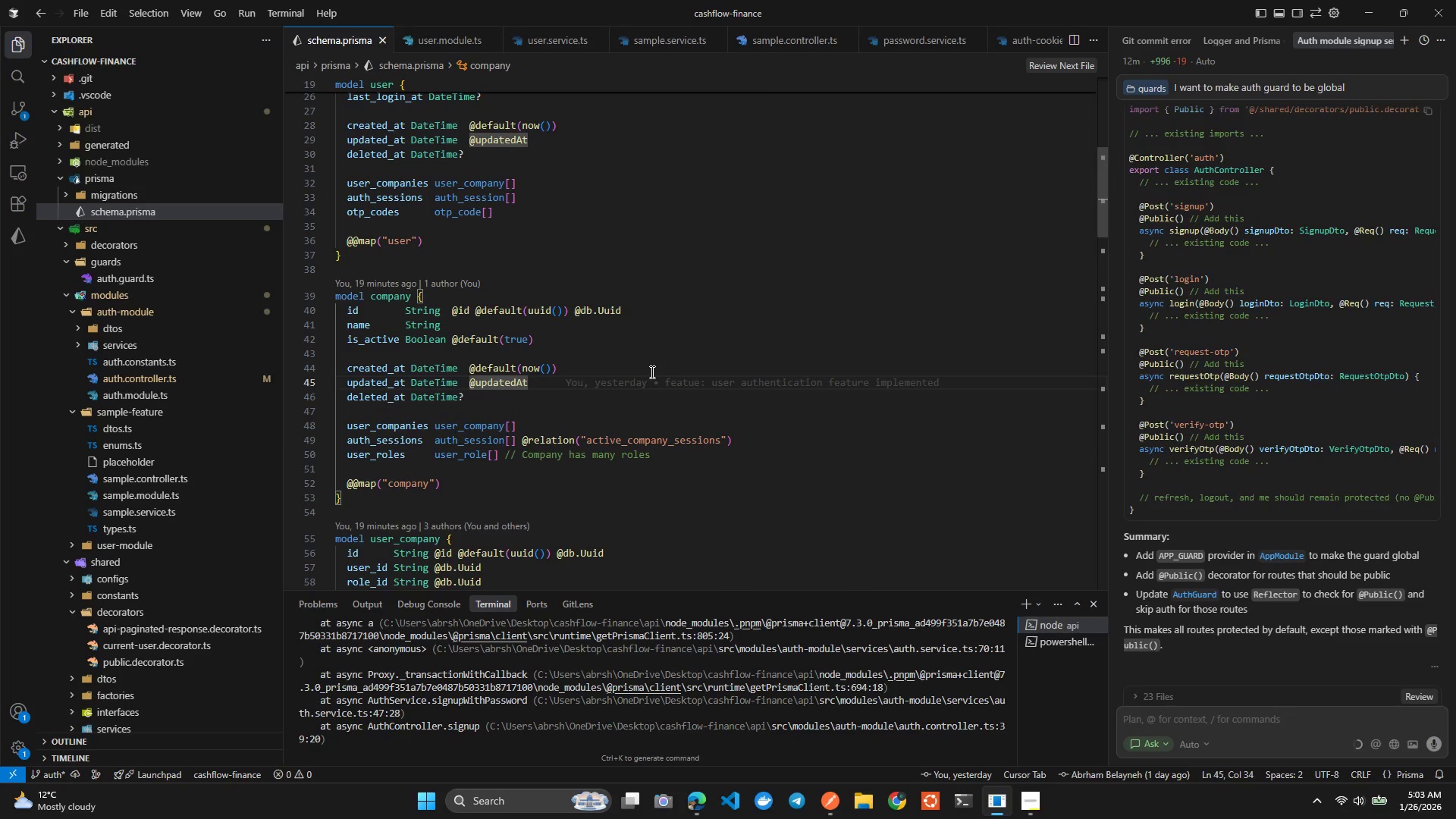 
left_click([651, 372])
 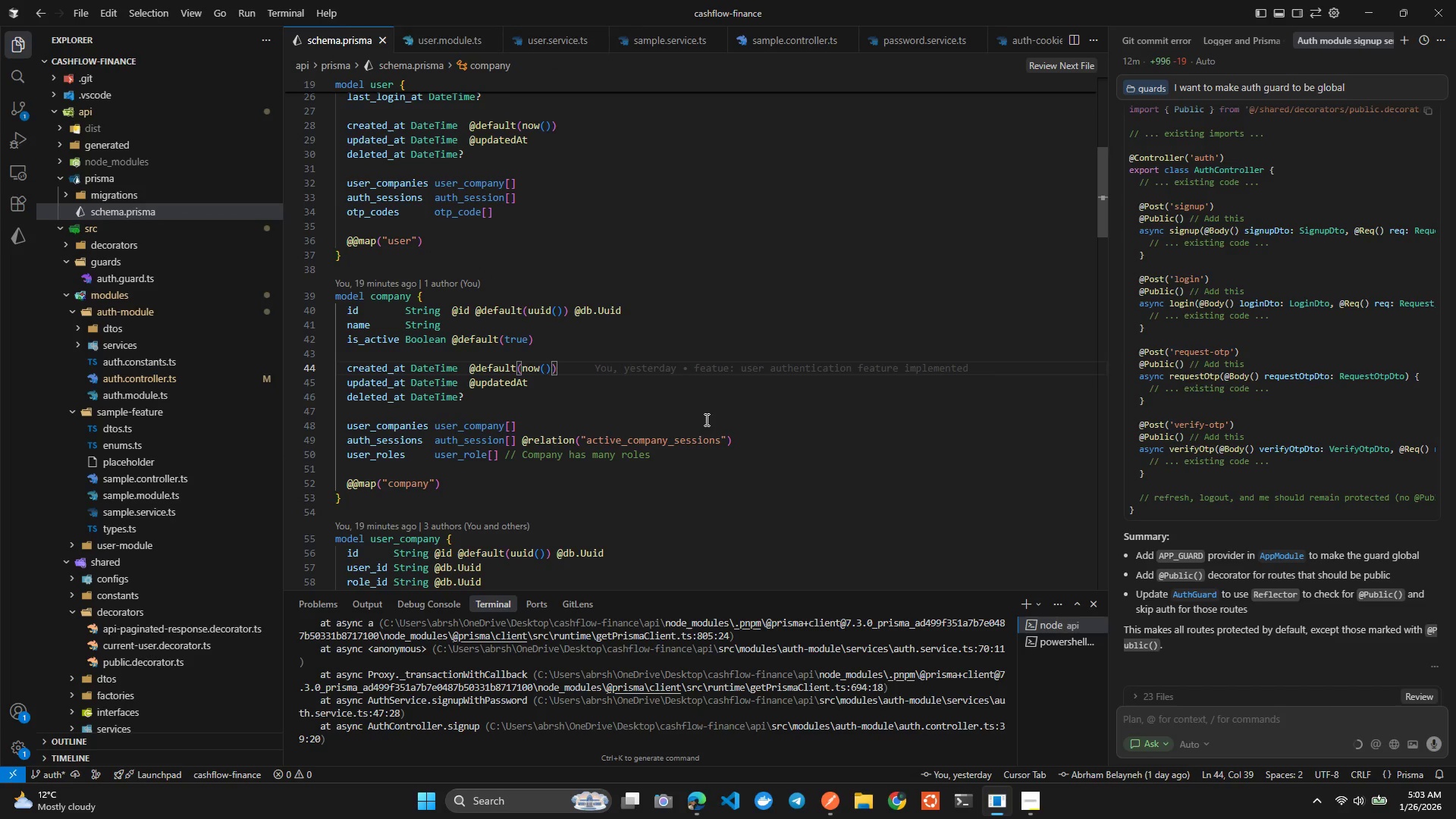 
left_click([707, 434])
 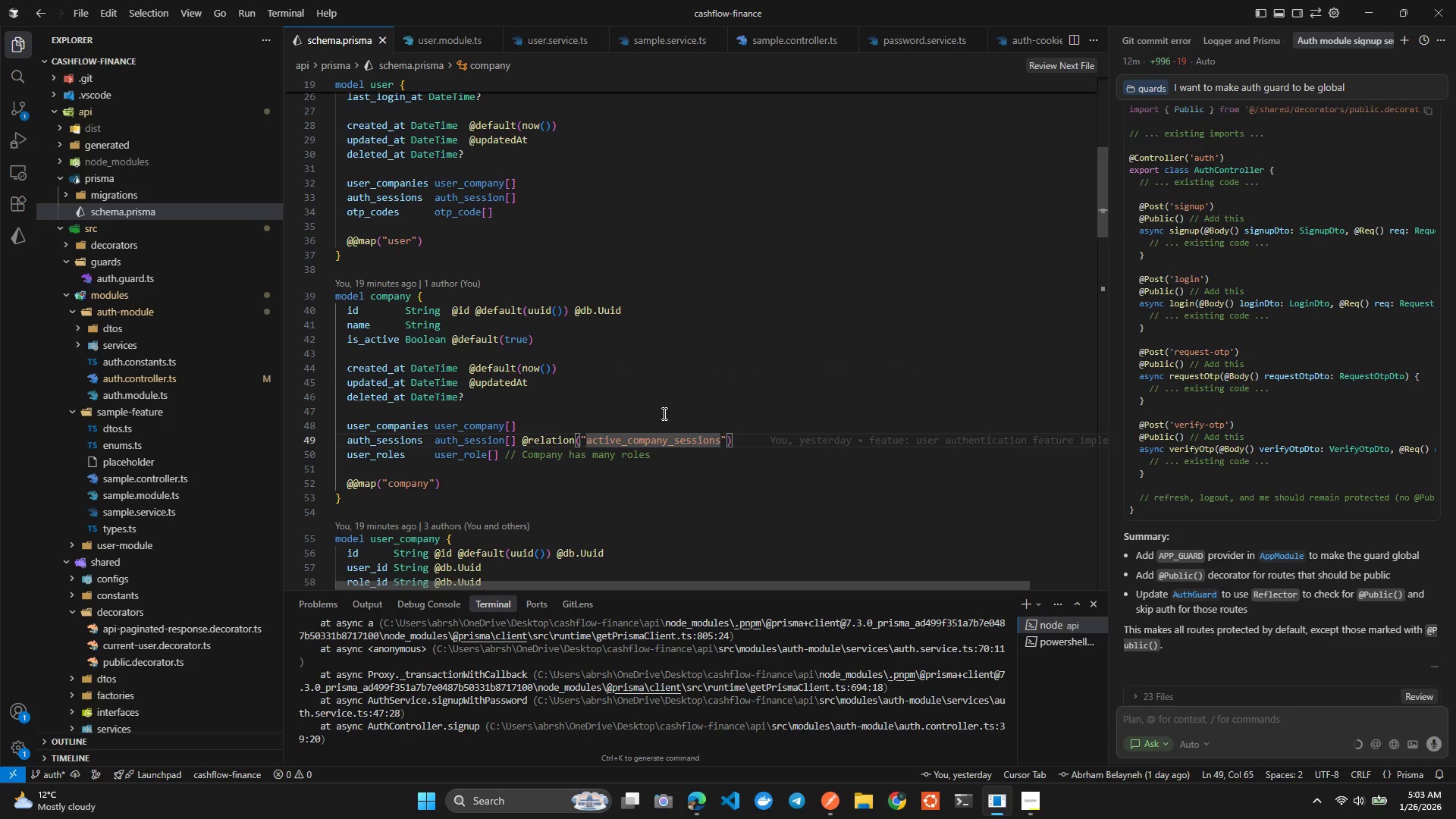 
left_click([662, 413])
 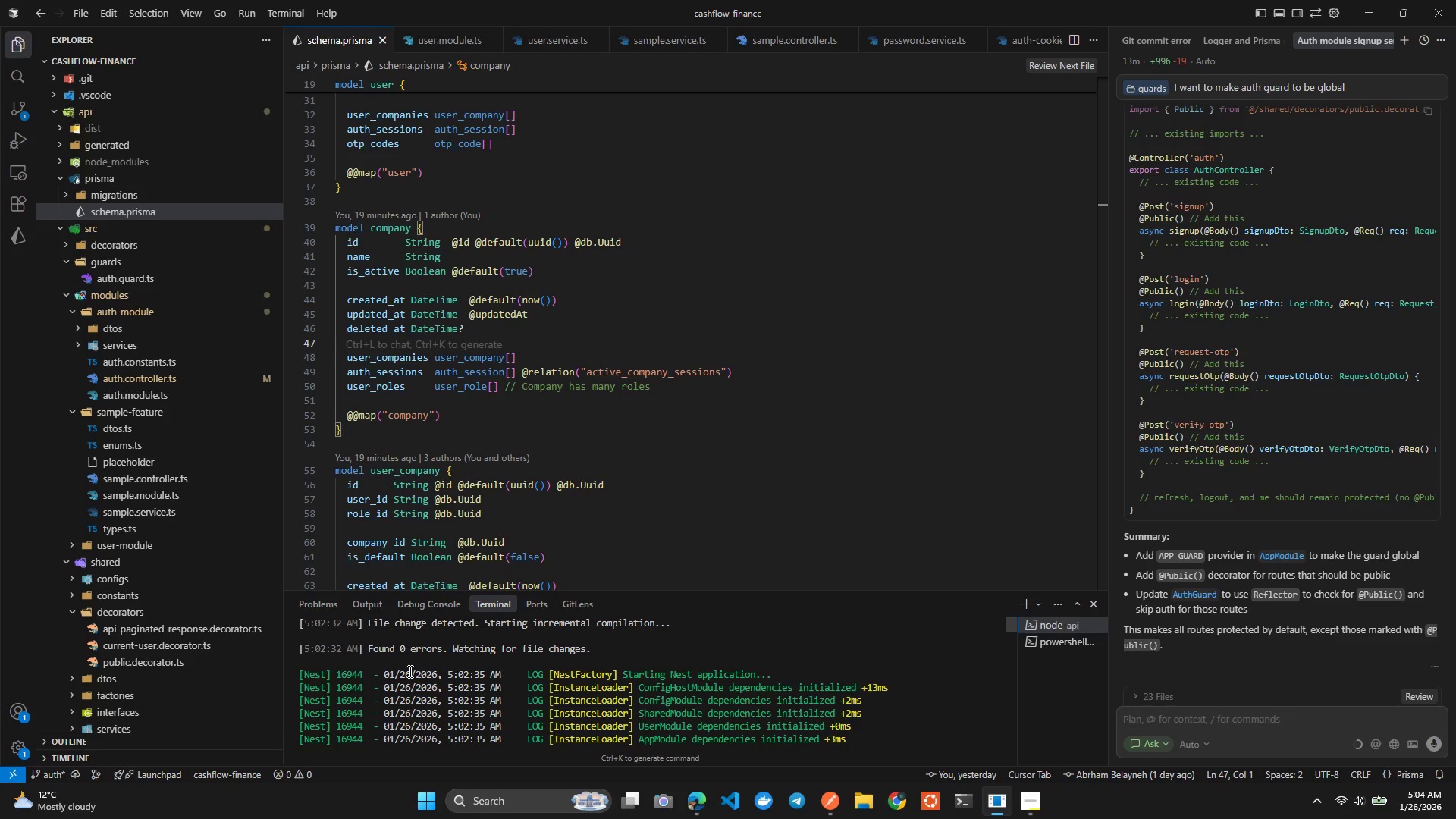 
wait(36.86)
 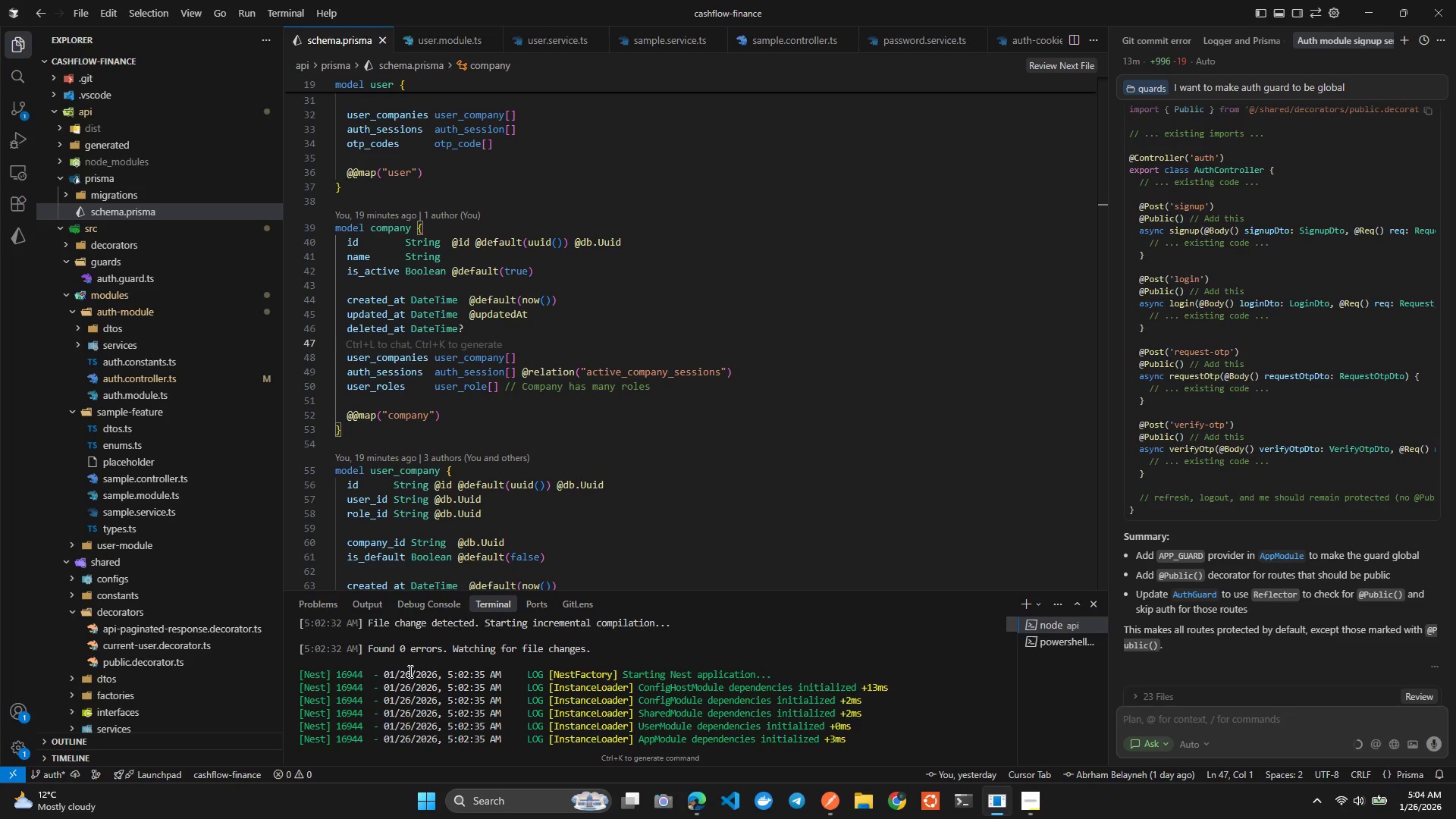 
left_click_drag(start_coordinate=[298, 689], to_coordinate=[297, 816])
 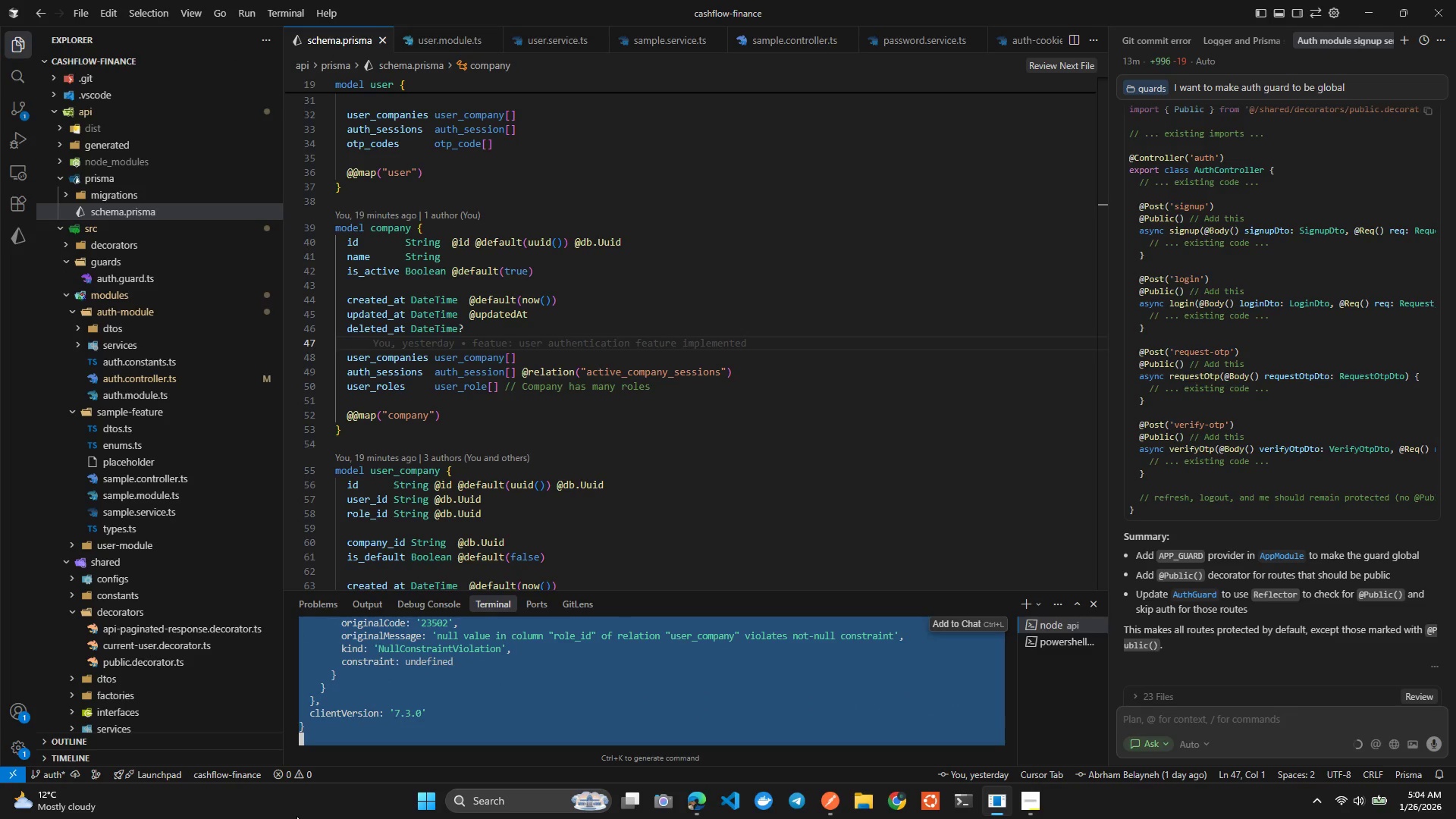 
key(Control+ControlLeft)
 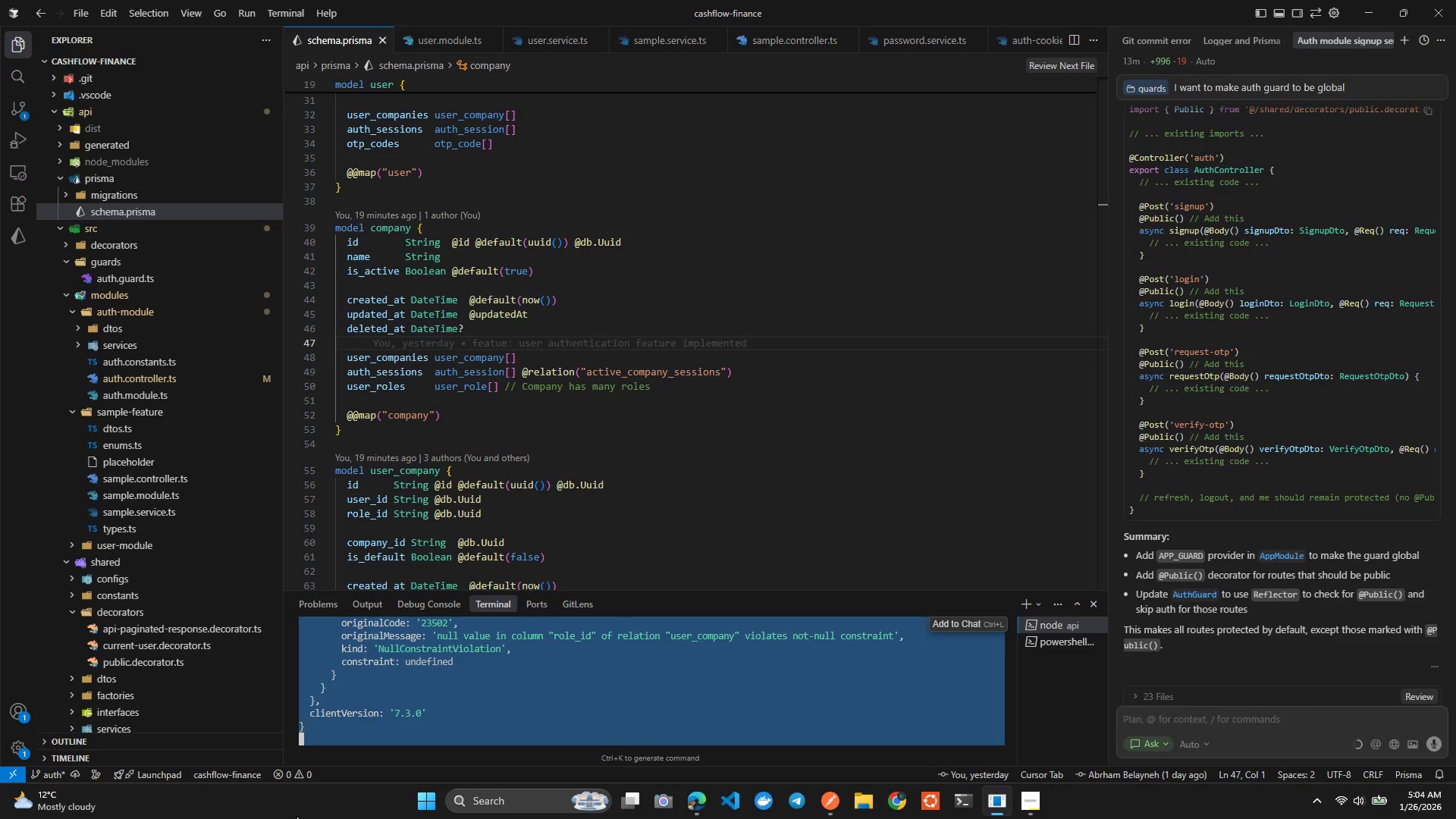 
key(Control+L)
 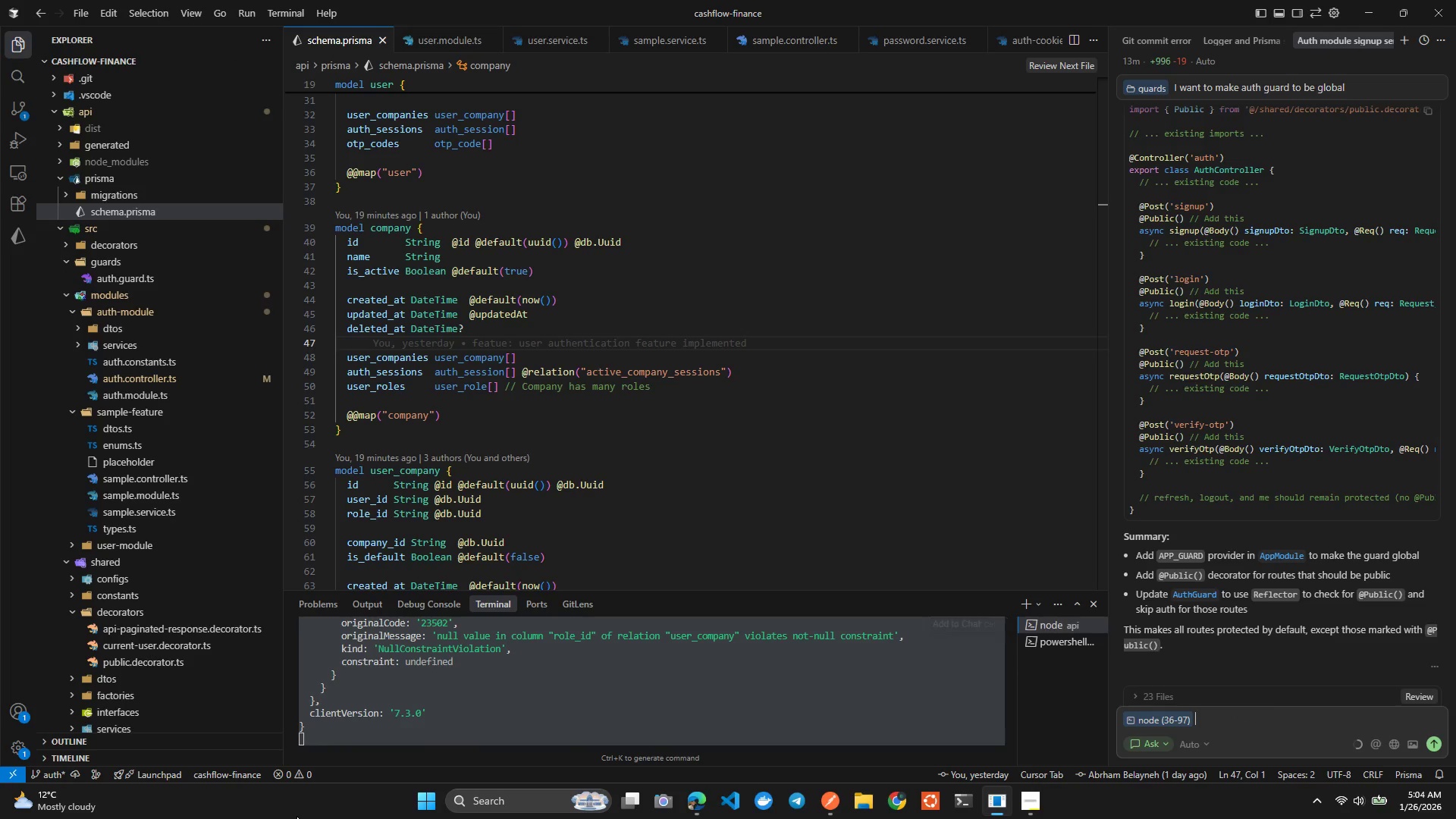 
type( I am getting this error)
 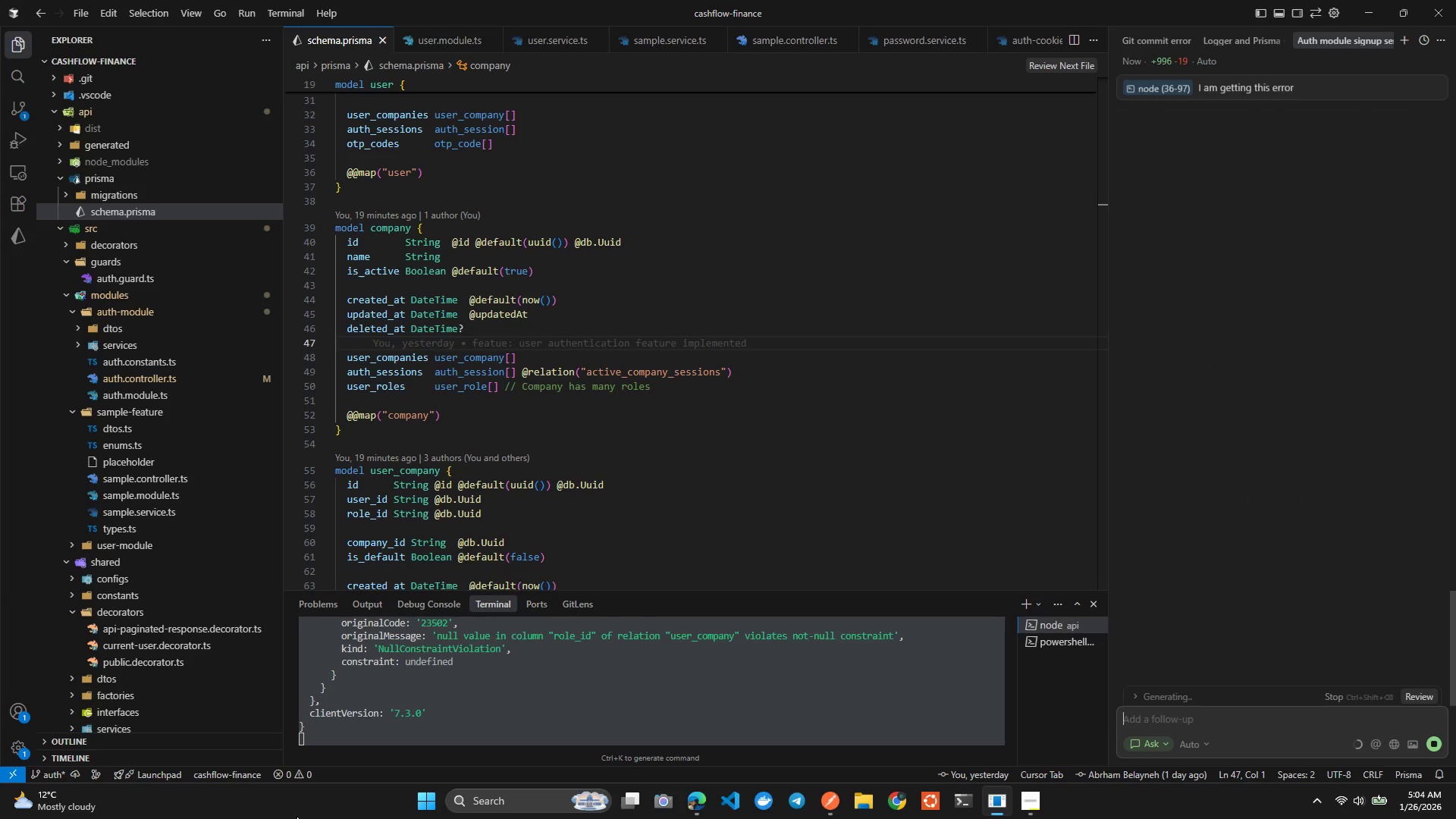 
 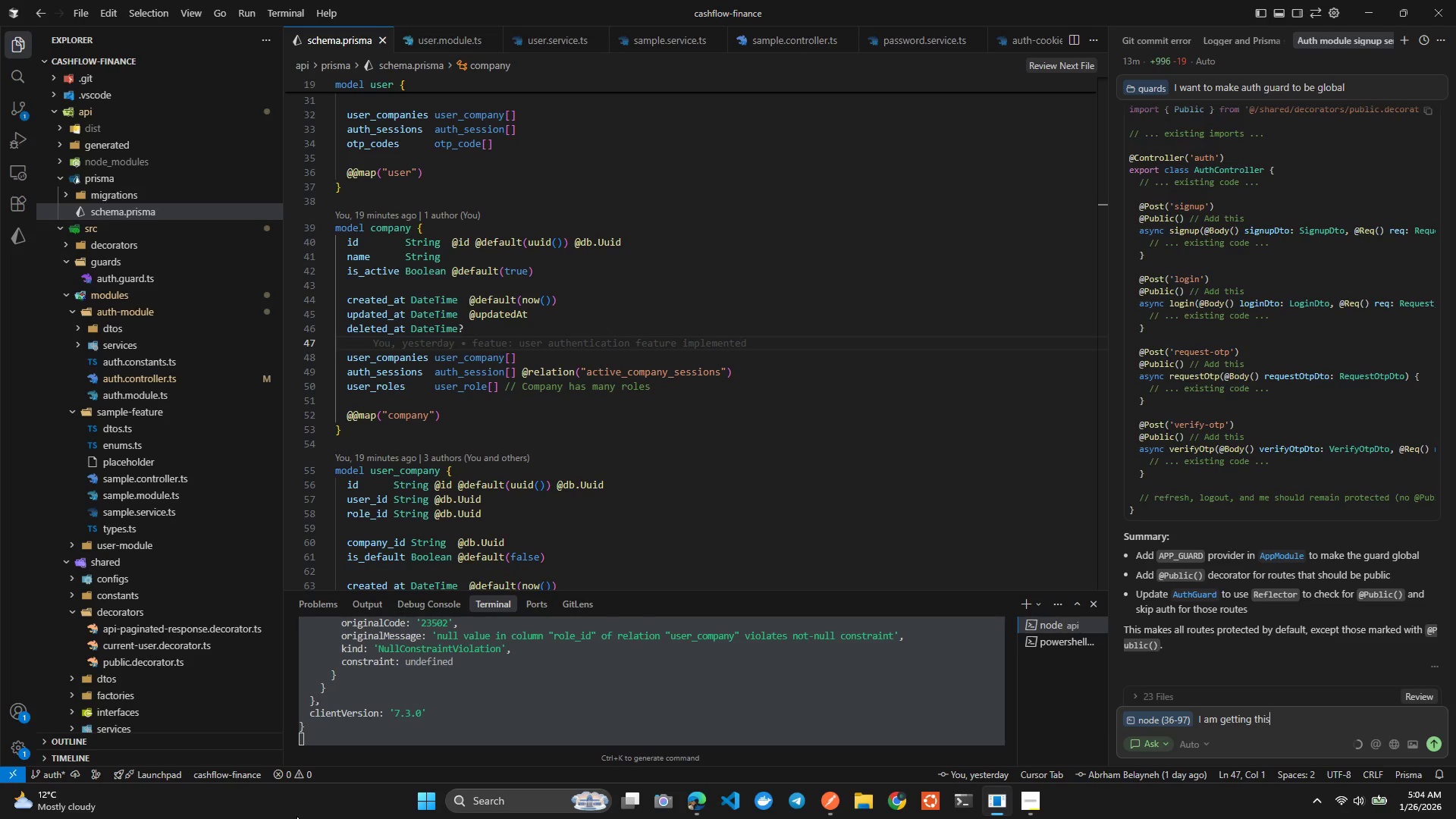 
key(Enter)
 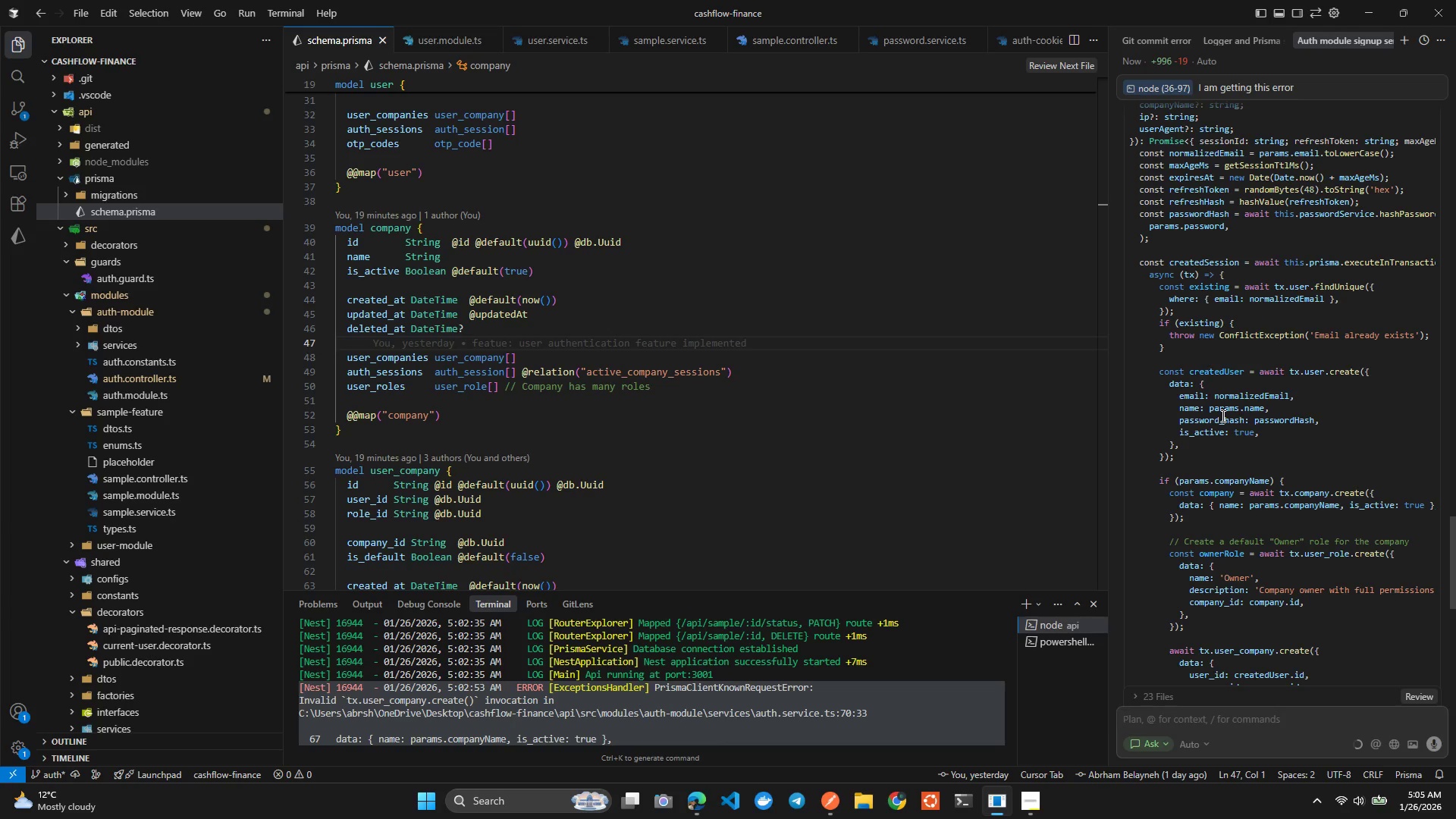 
wait(61.91)
 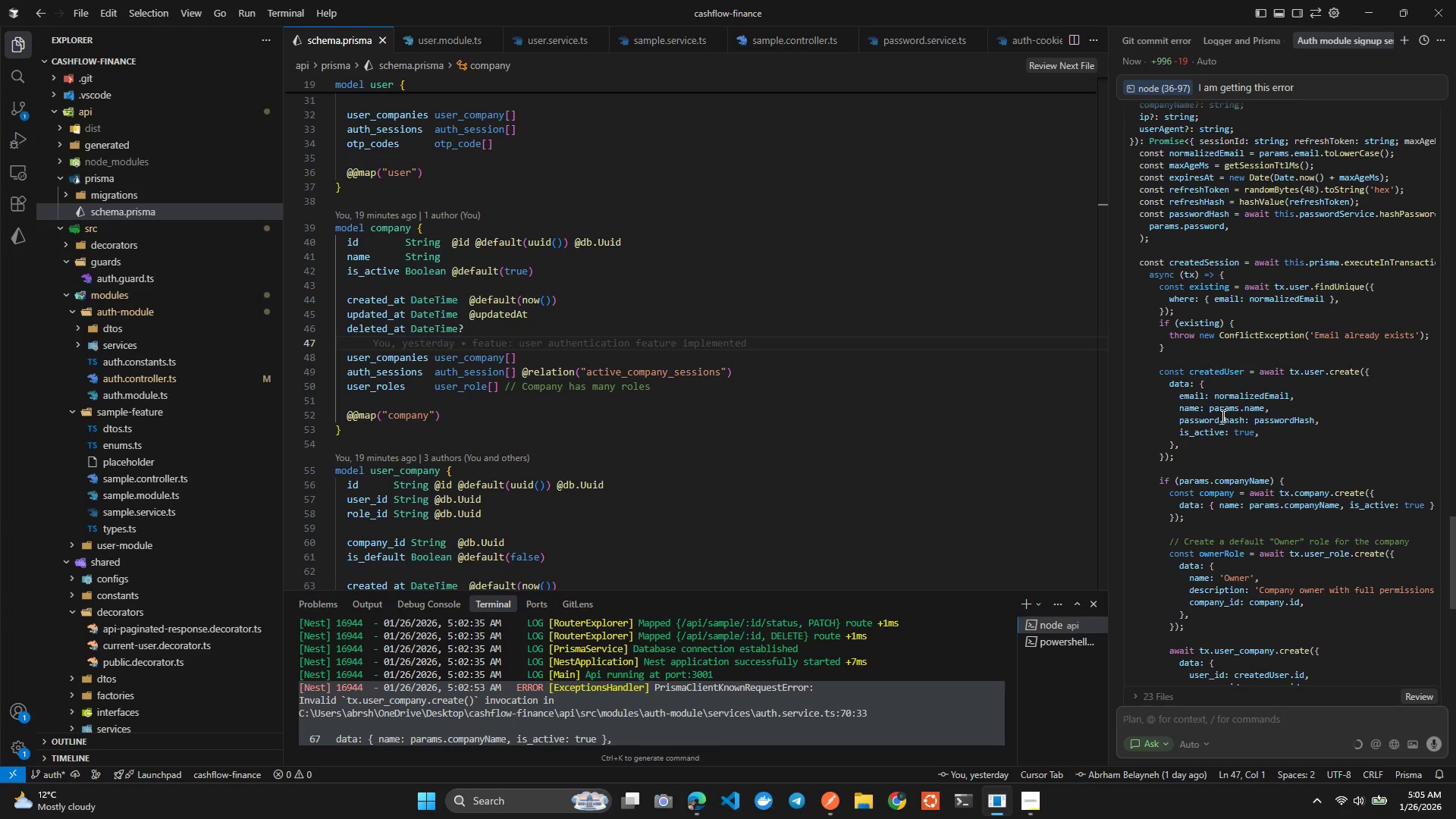 
key(Alt+AltLeft)
 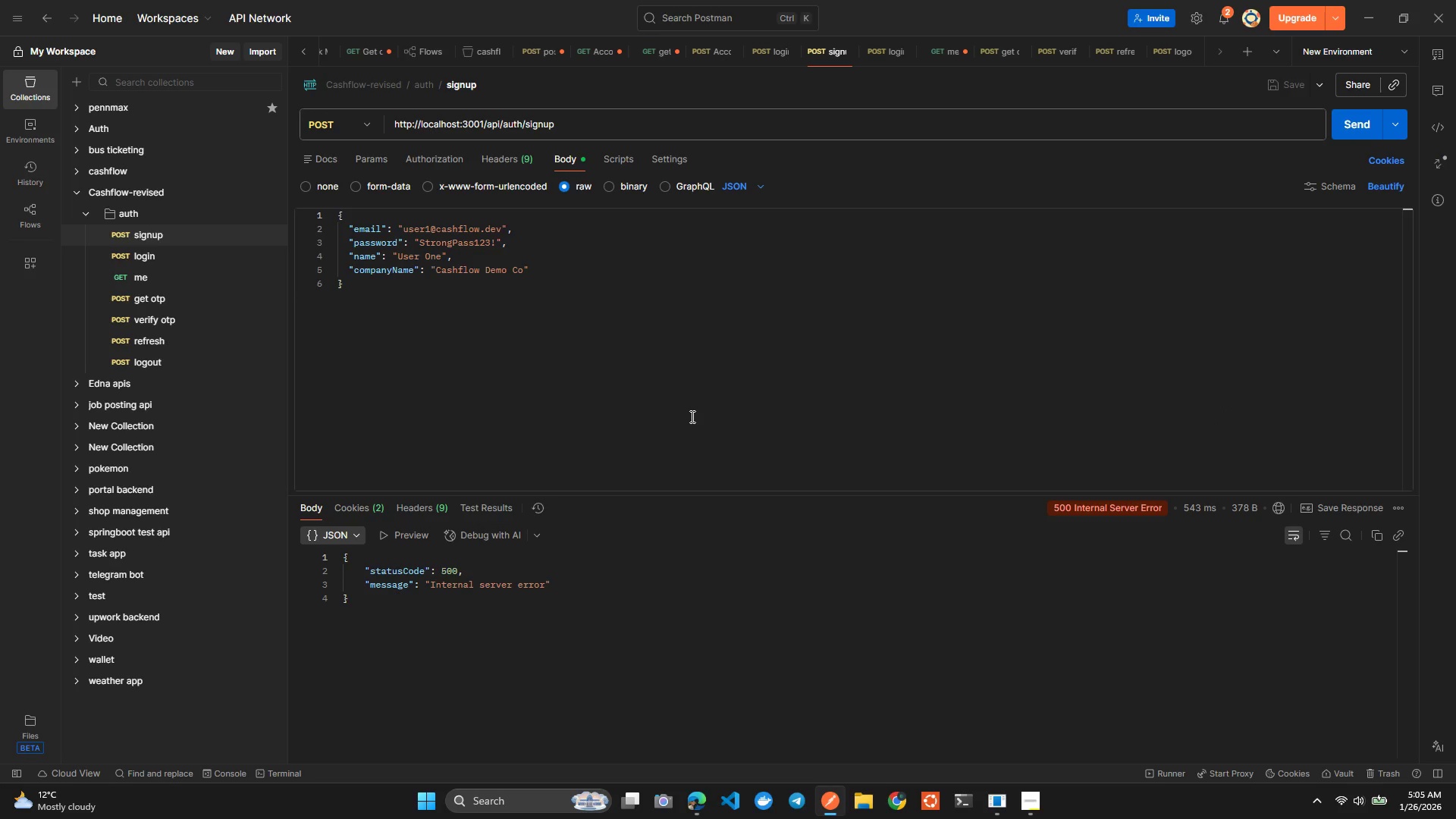 
key(Alt+Tab)
 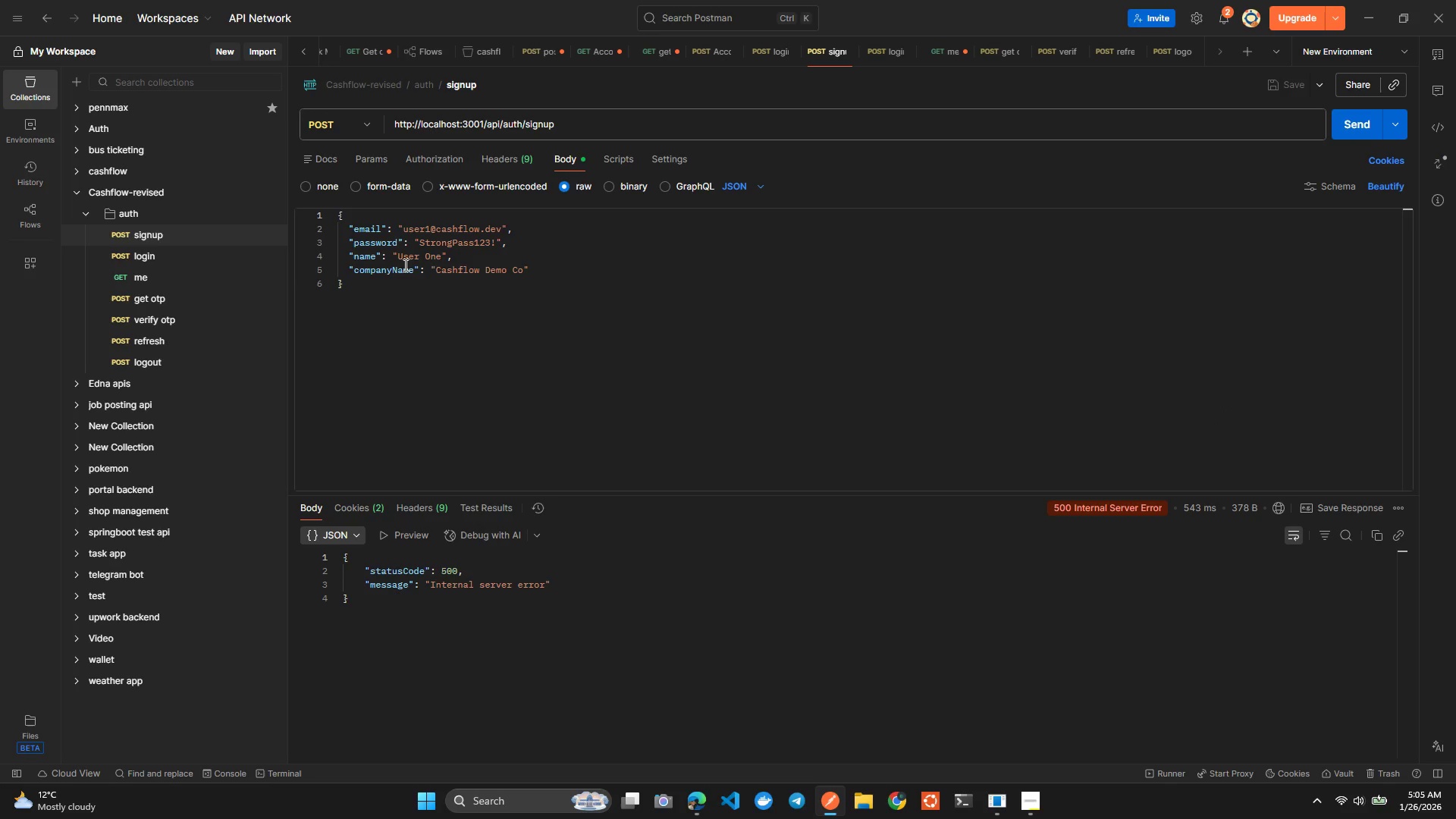 
left_click([410, 268])
 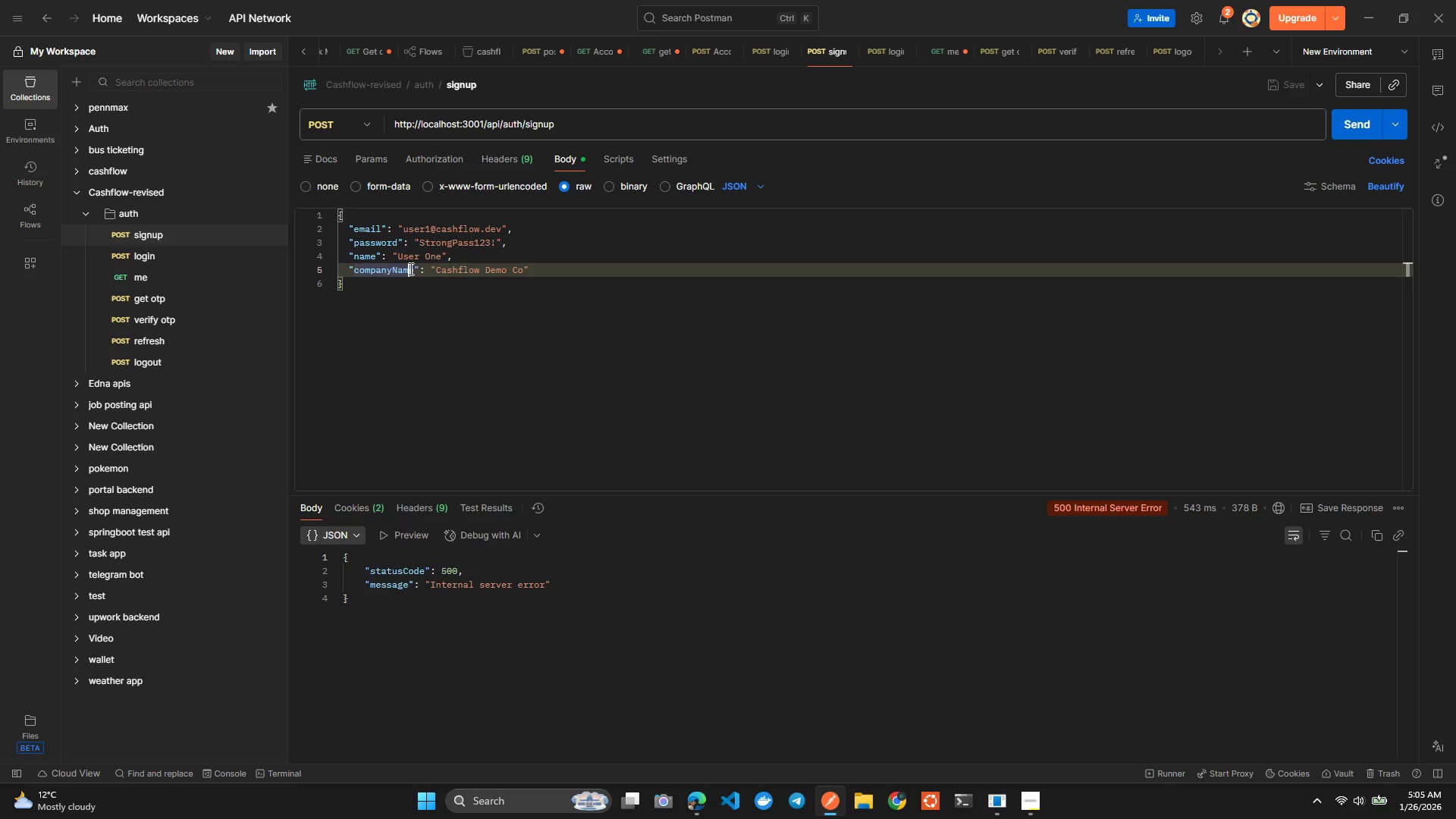 
key(Control+X)
 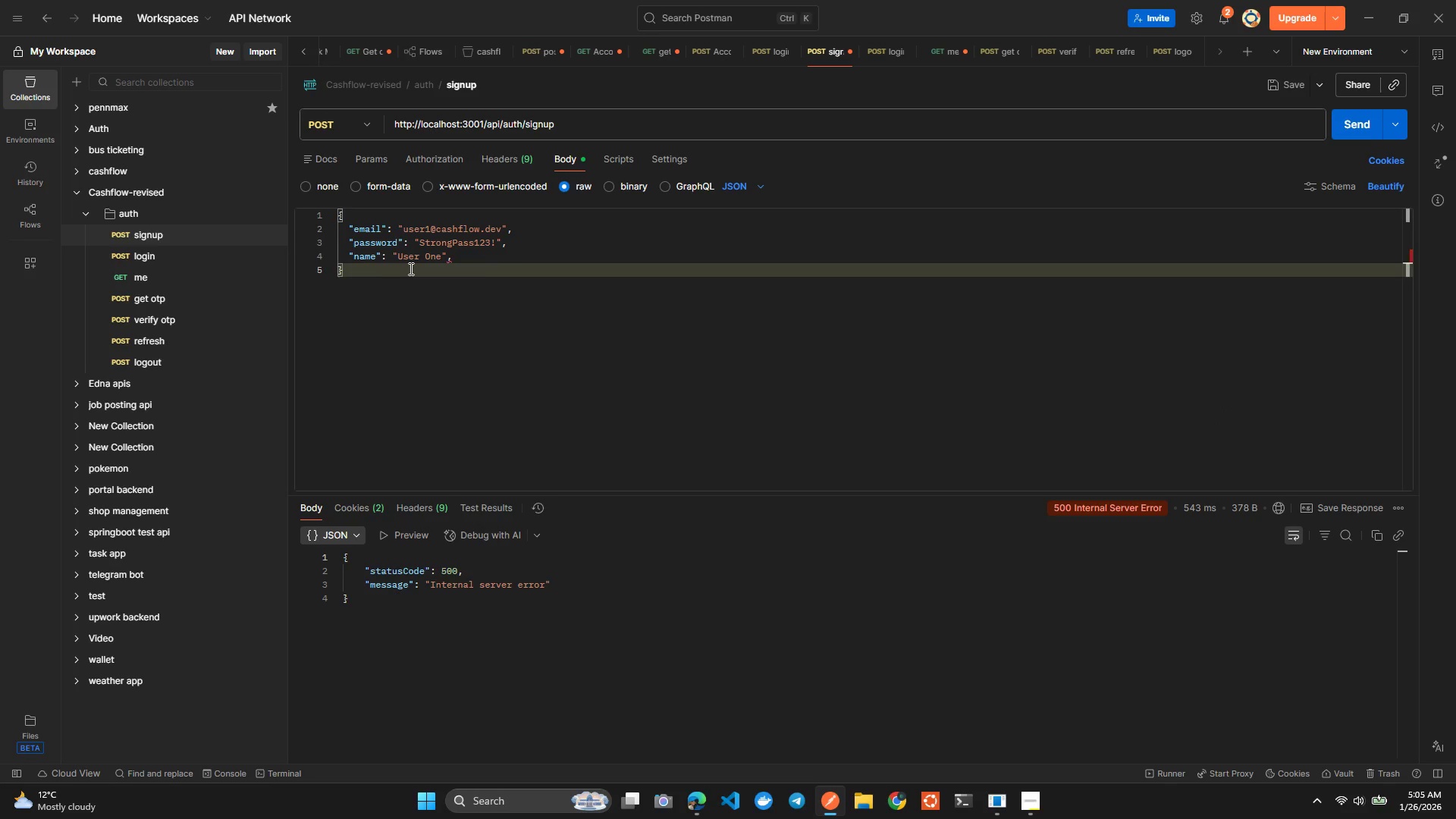 
key(Control+ControlLeft)
 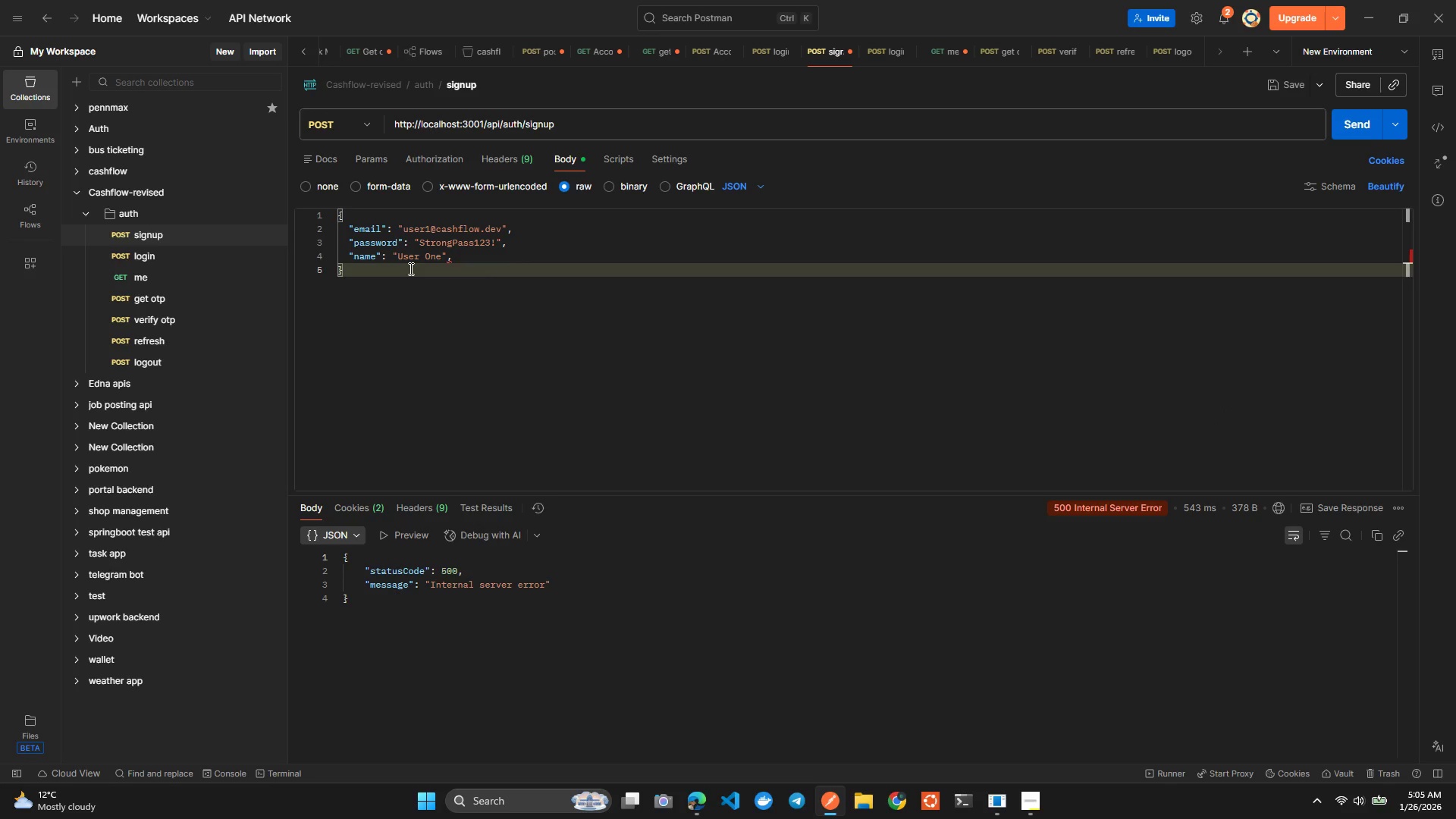 
key(Control+S)
 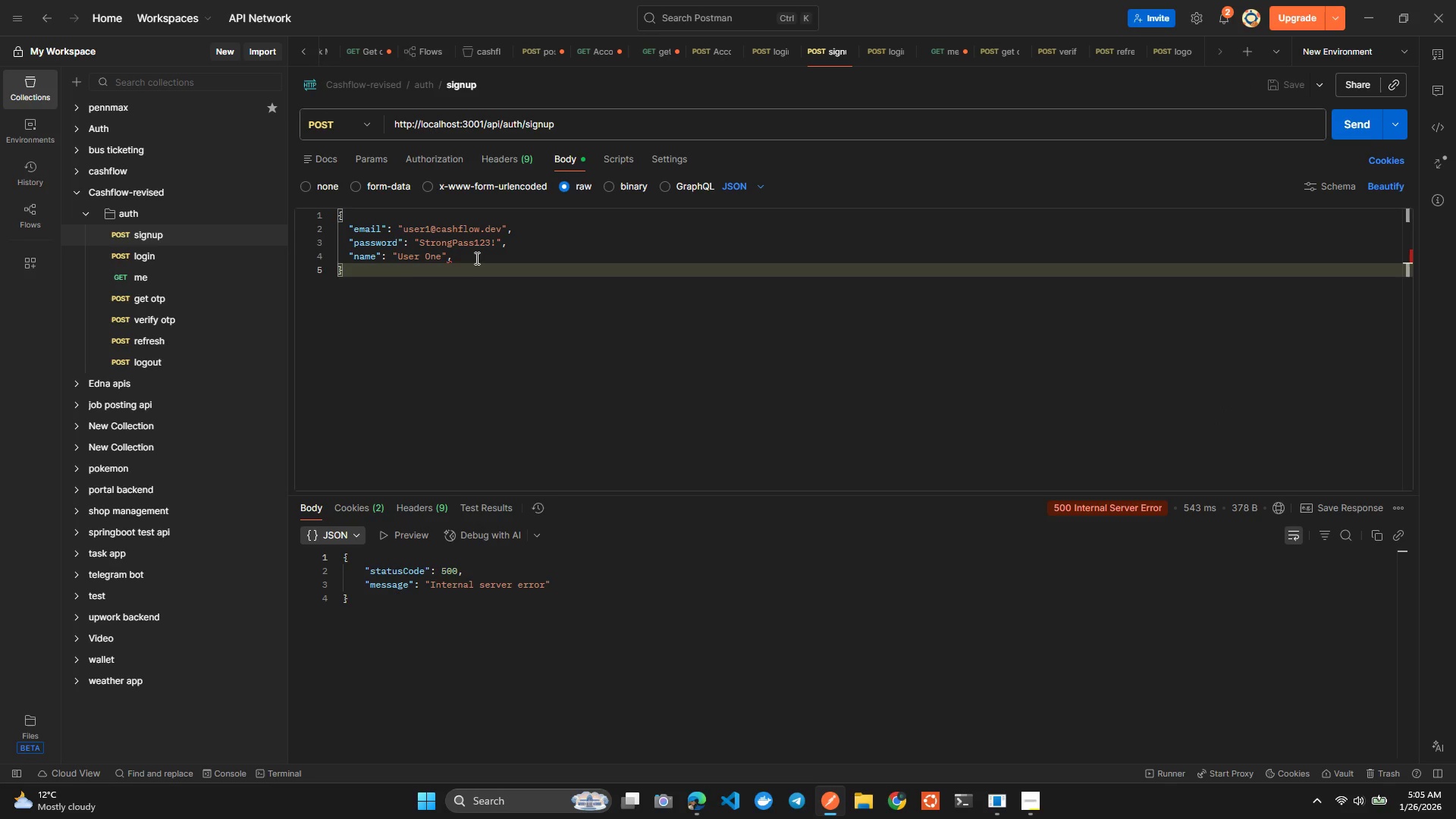 
left_click([482, 256])
 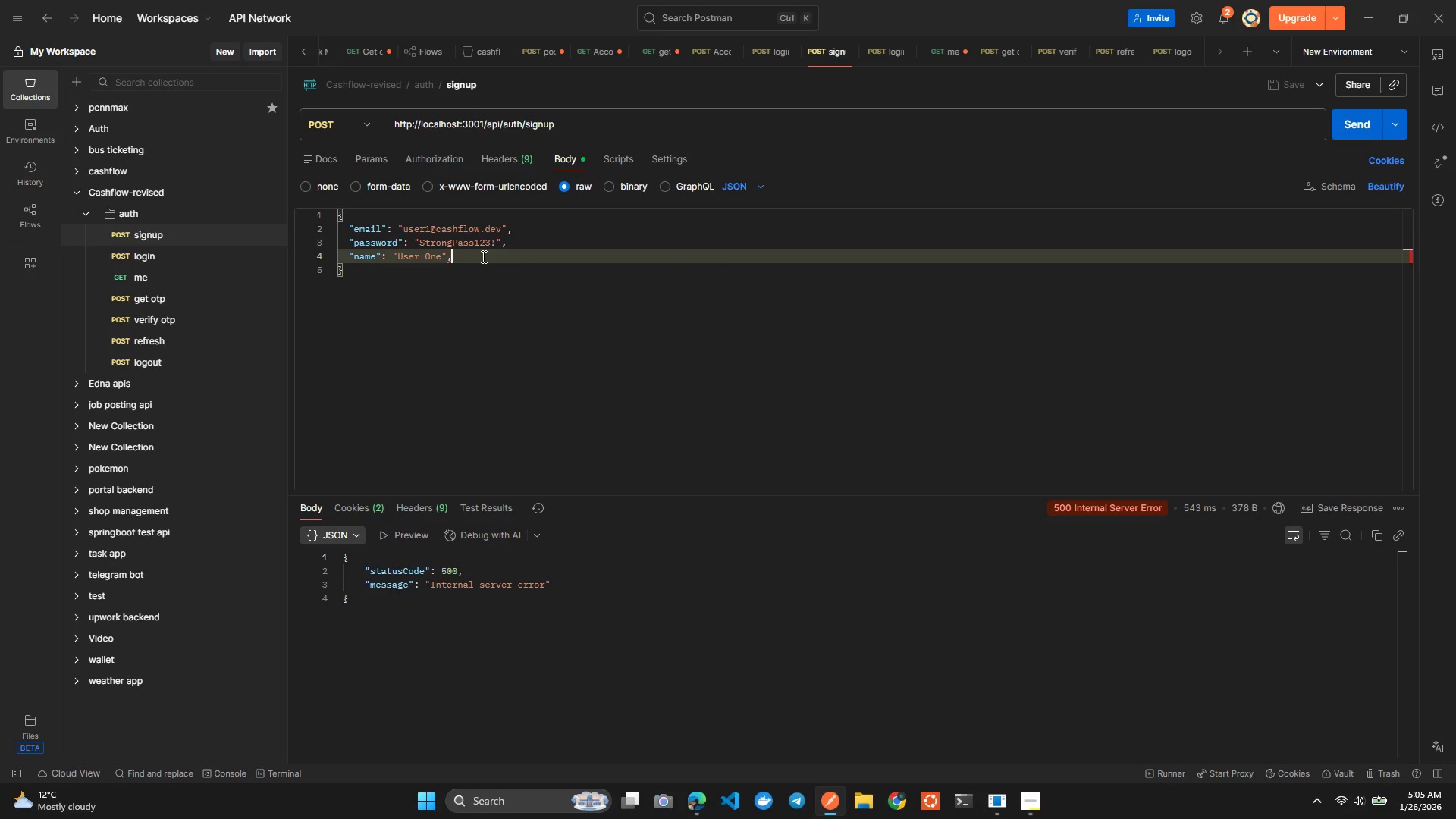 
key(Backspace)
 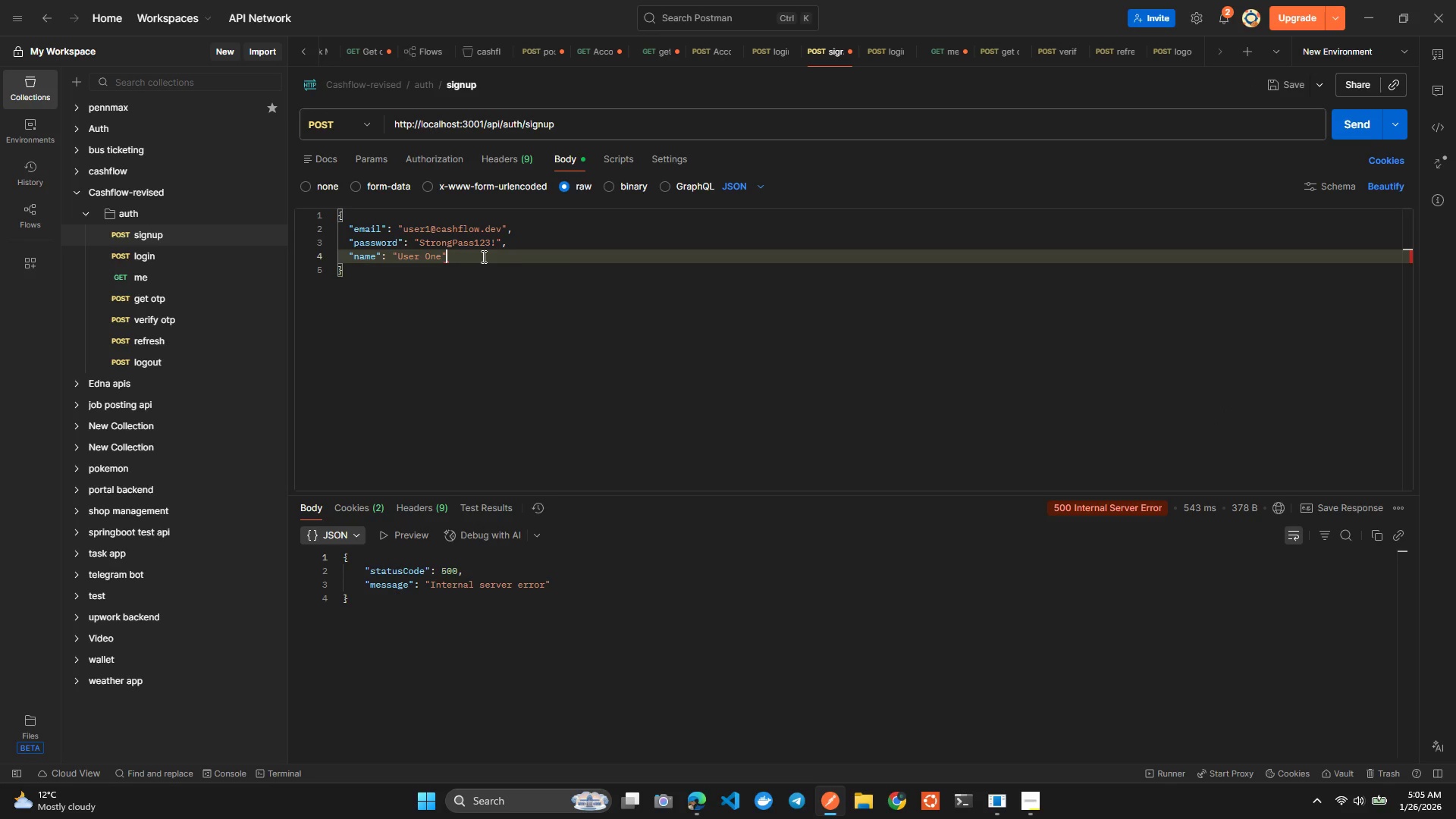 
key(Control+ControlLeft)
 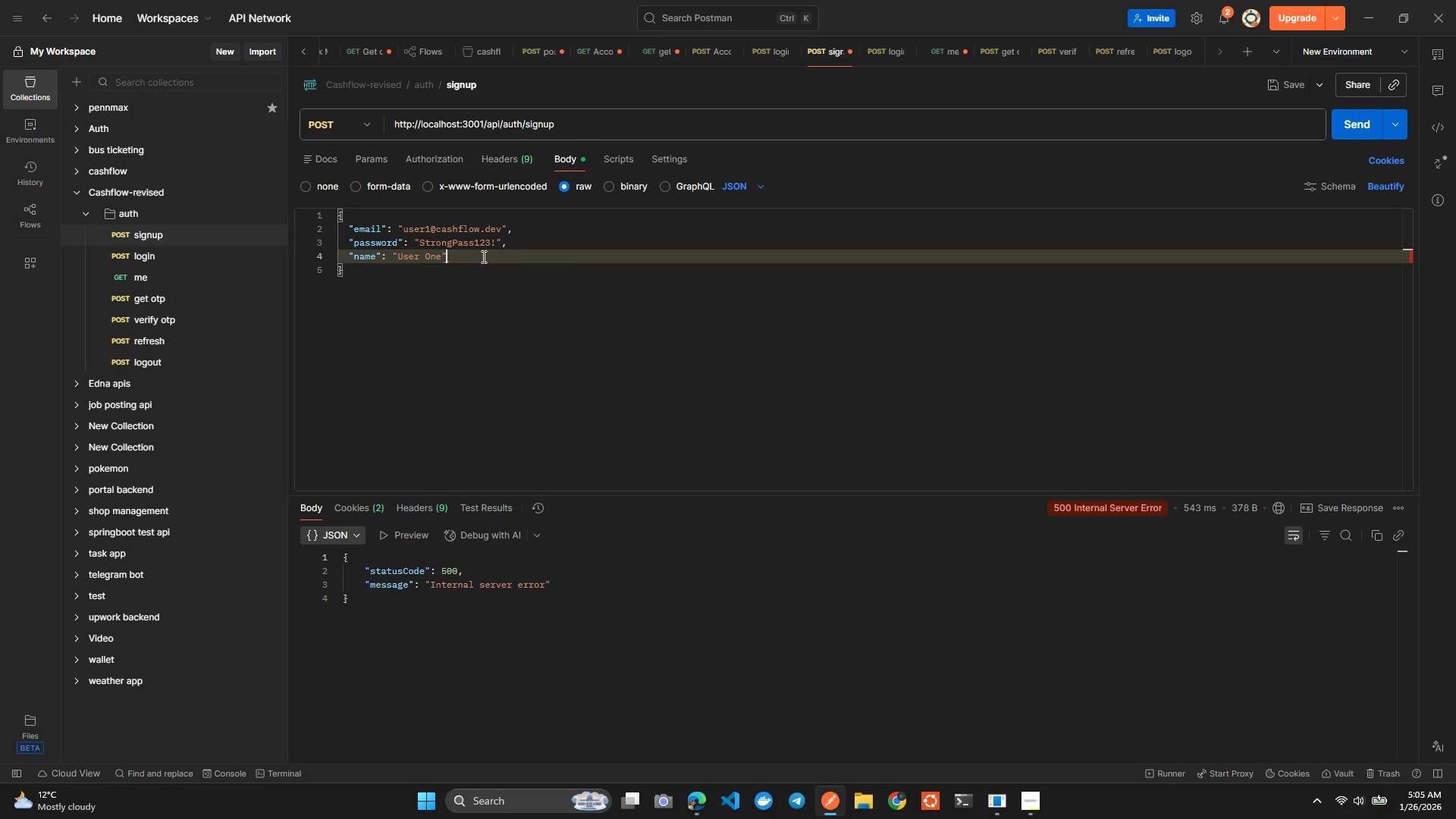 
key(Control+S)
 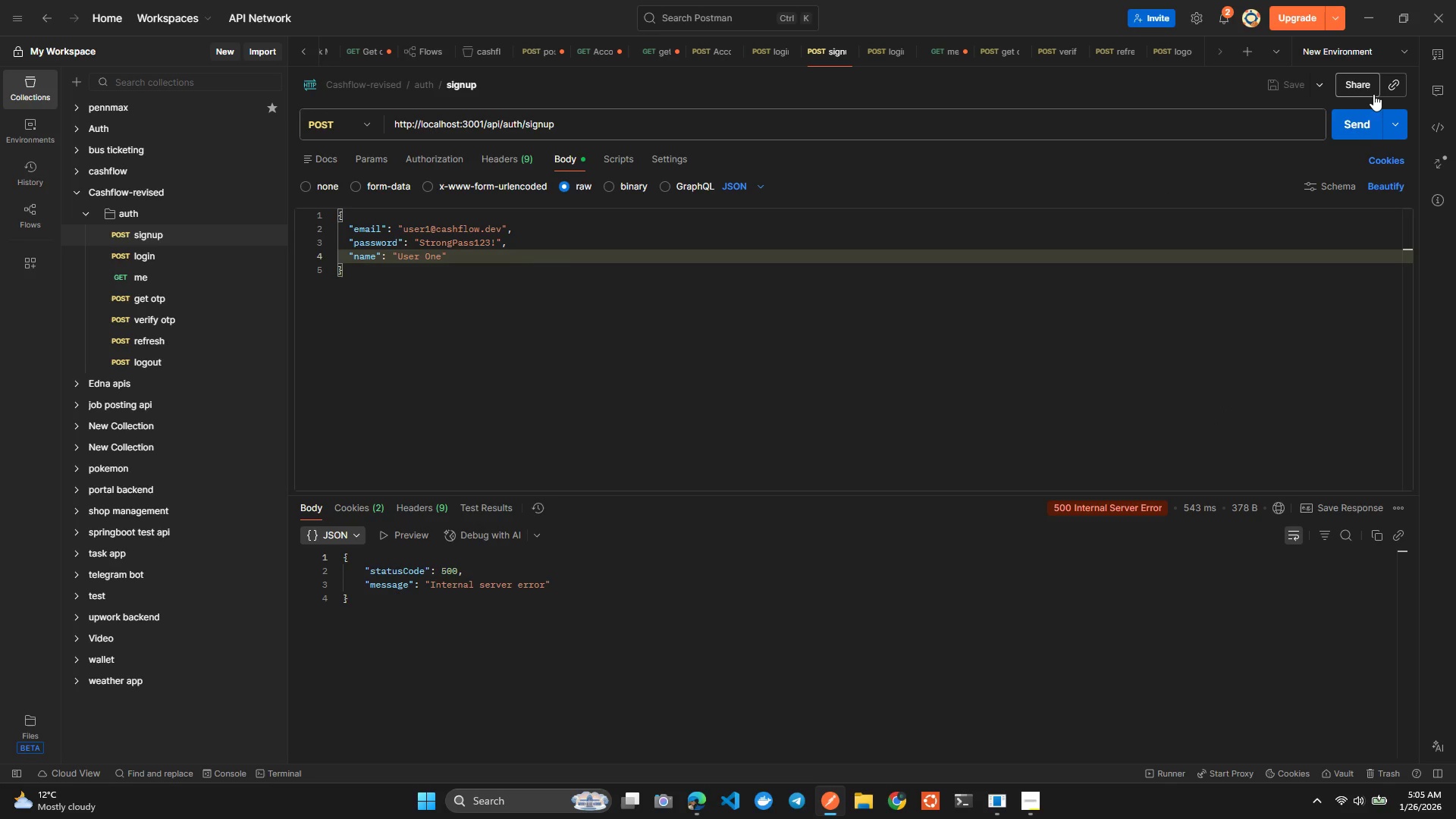 
left_click([1355, 129])
 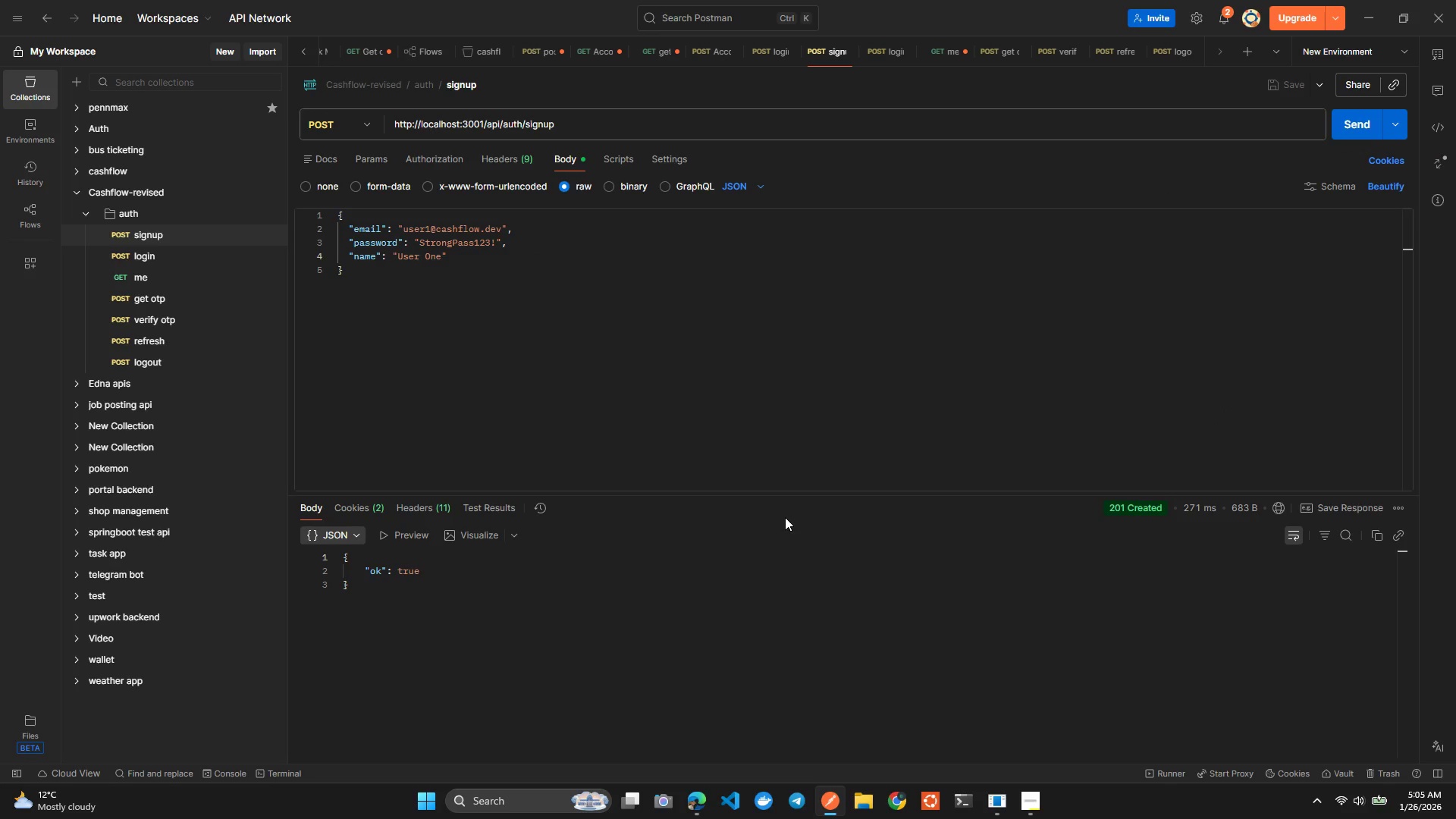 
wait(10.5)
 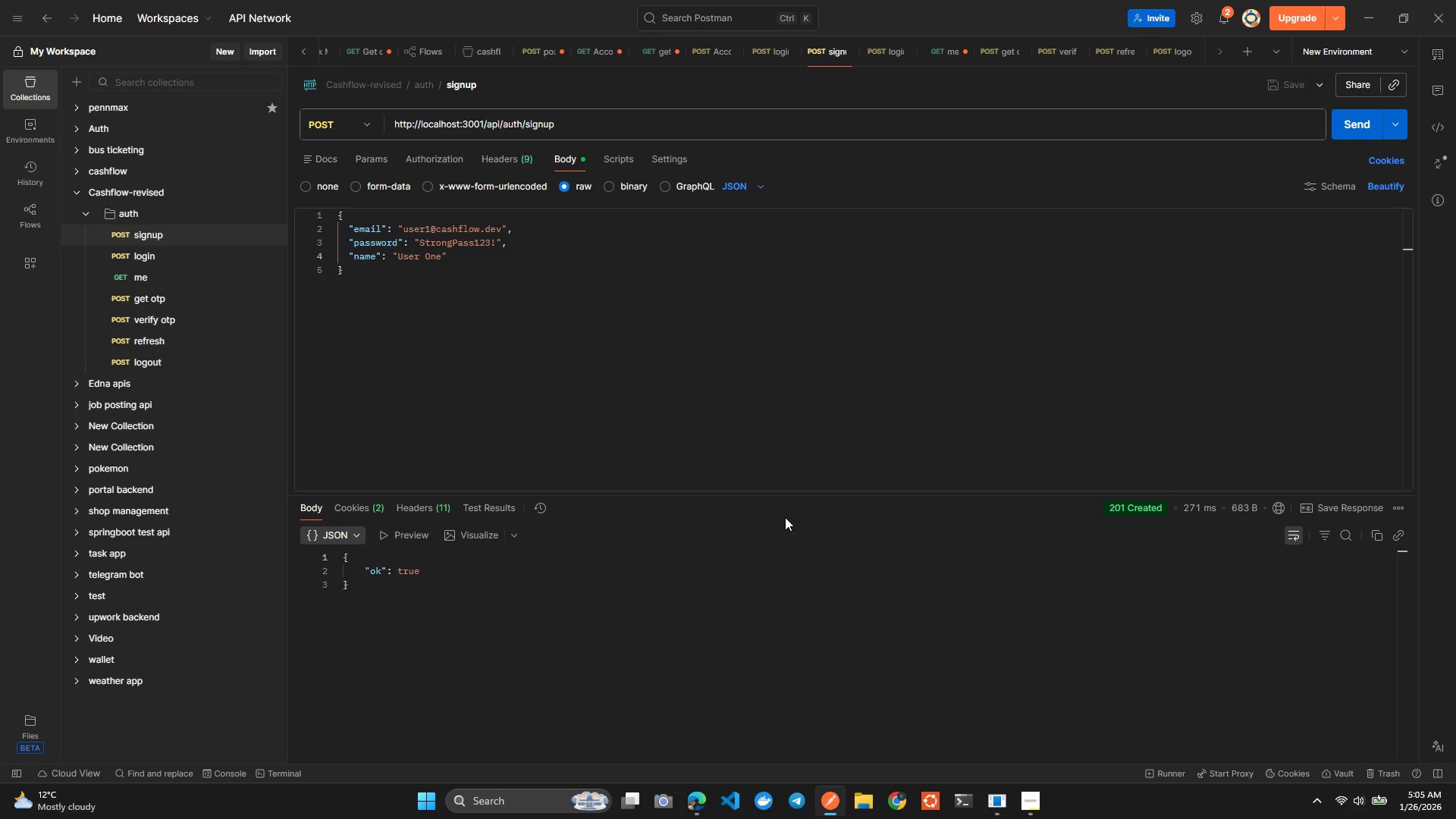 
hold_key(key=AltLeft, duration=0.84)
 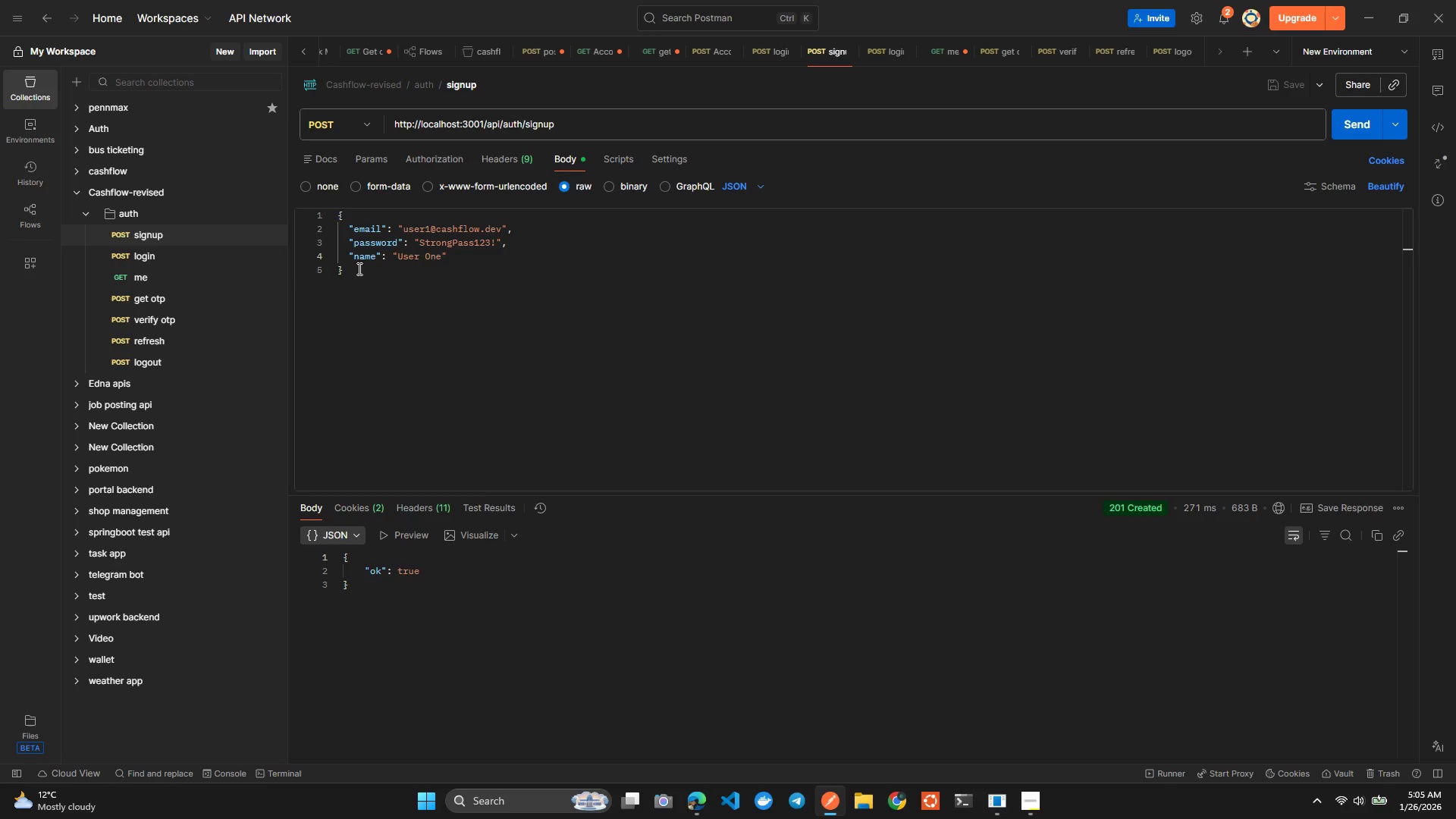 
left_click([358, 268])
 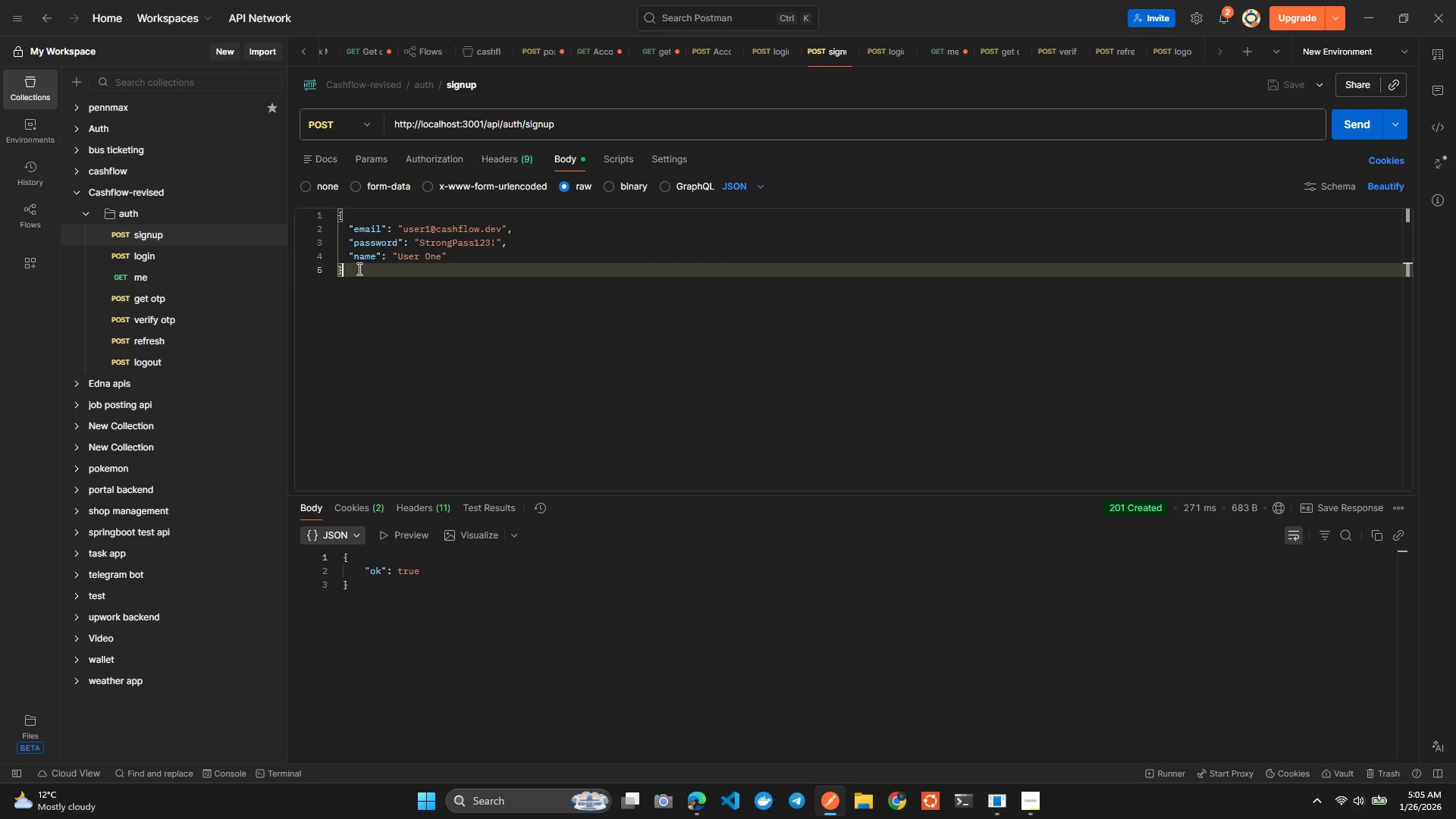 
left_click_drag(start_coordinate=[358, 268], to_coordinate=[328, 205])
 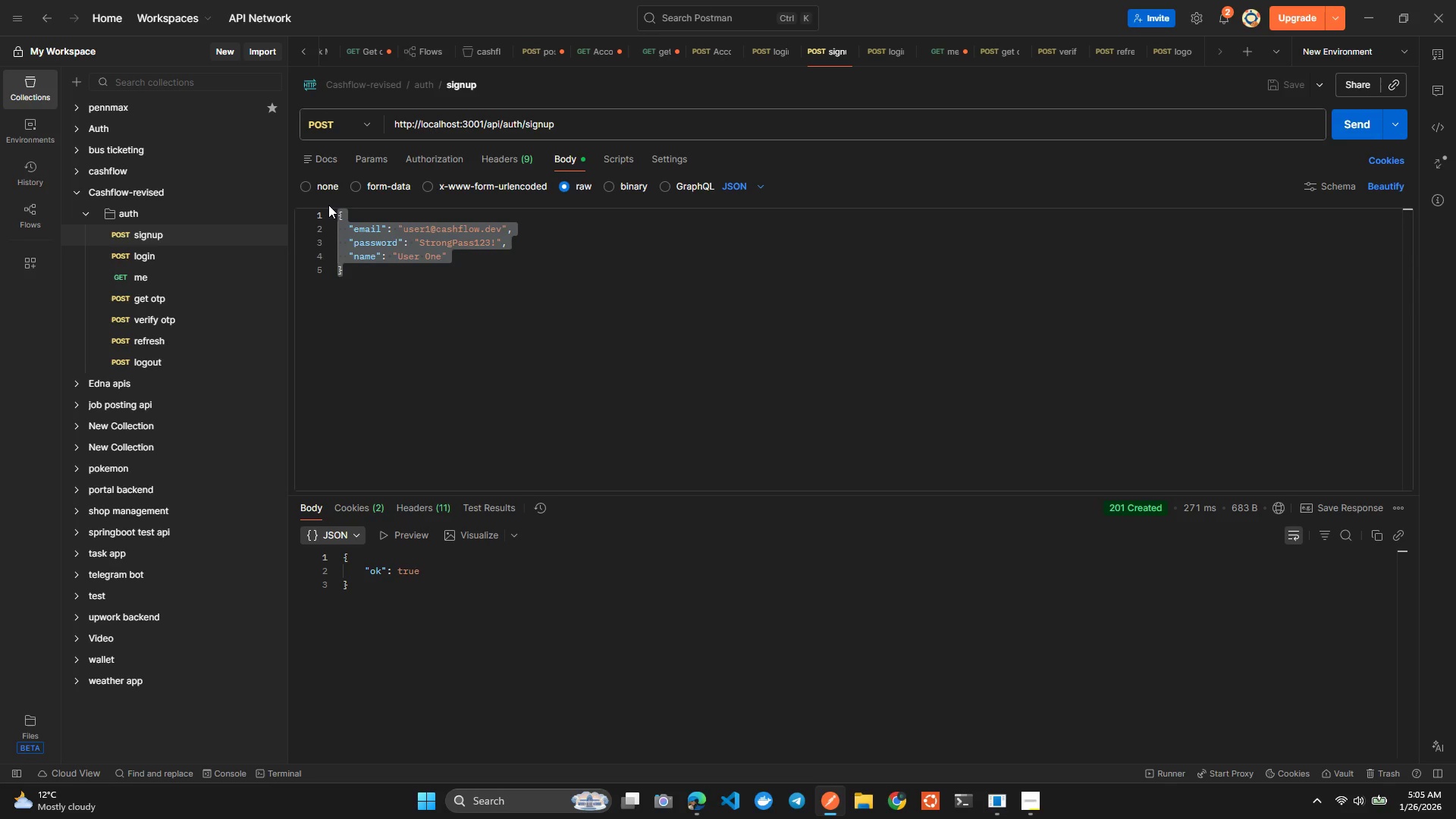 
key(Alt+AltLeft)
 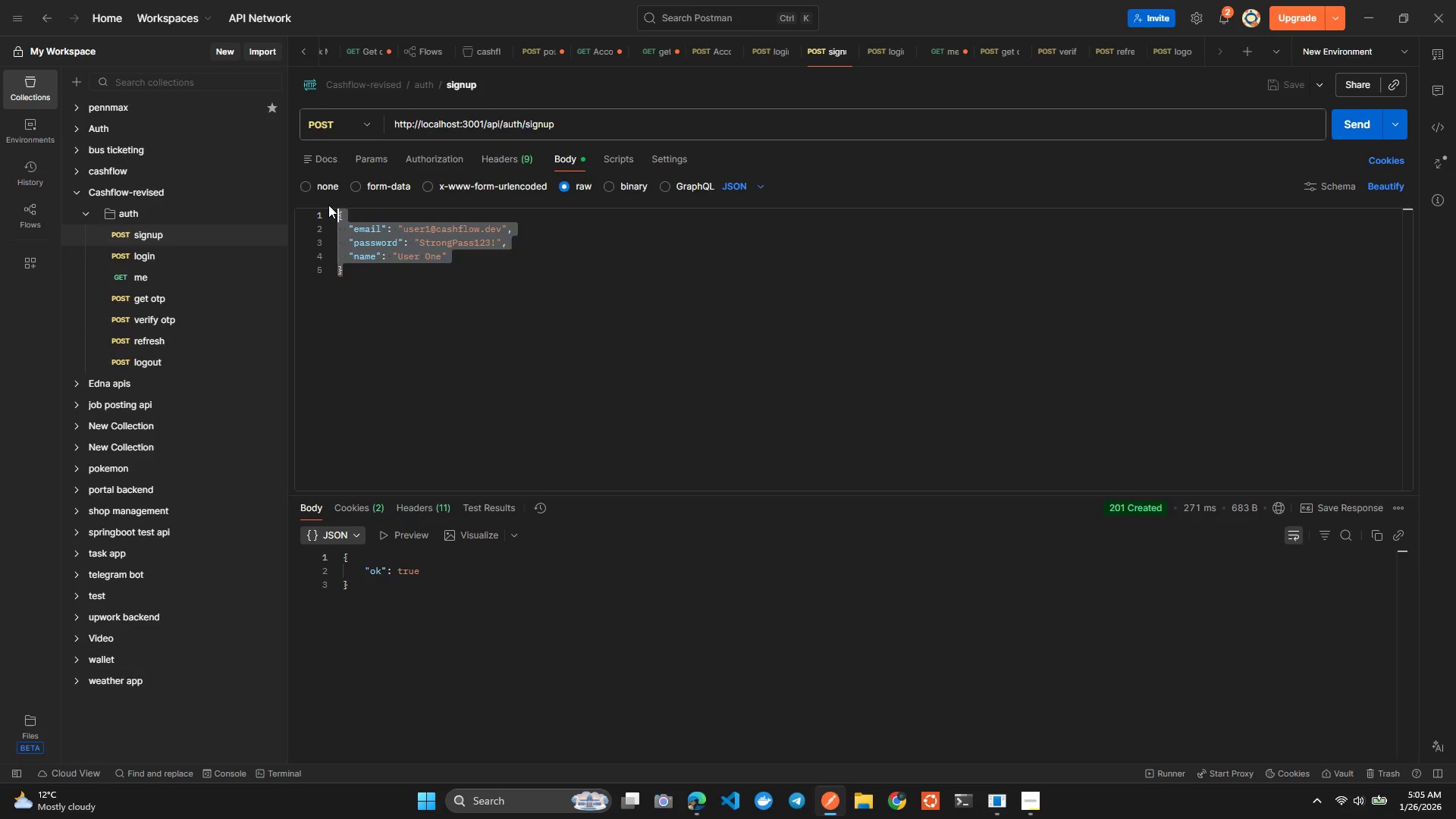 
key(Alt+Tab)
 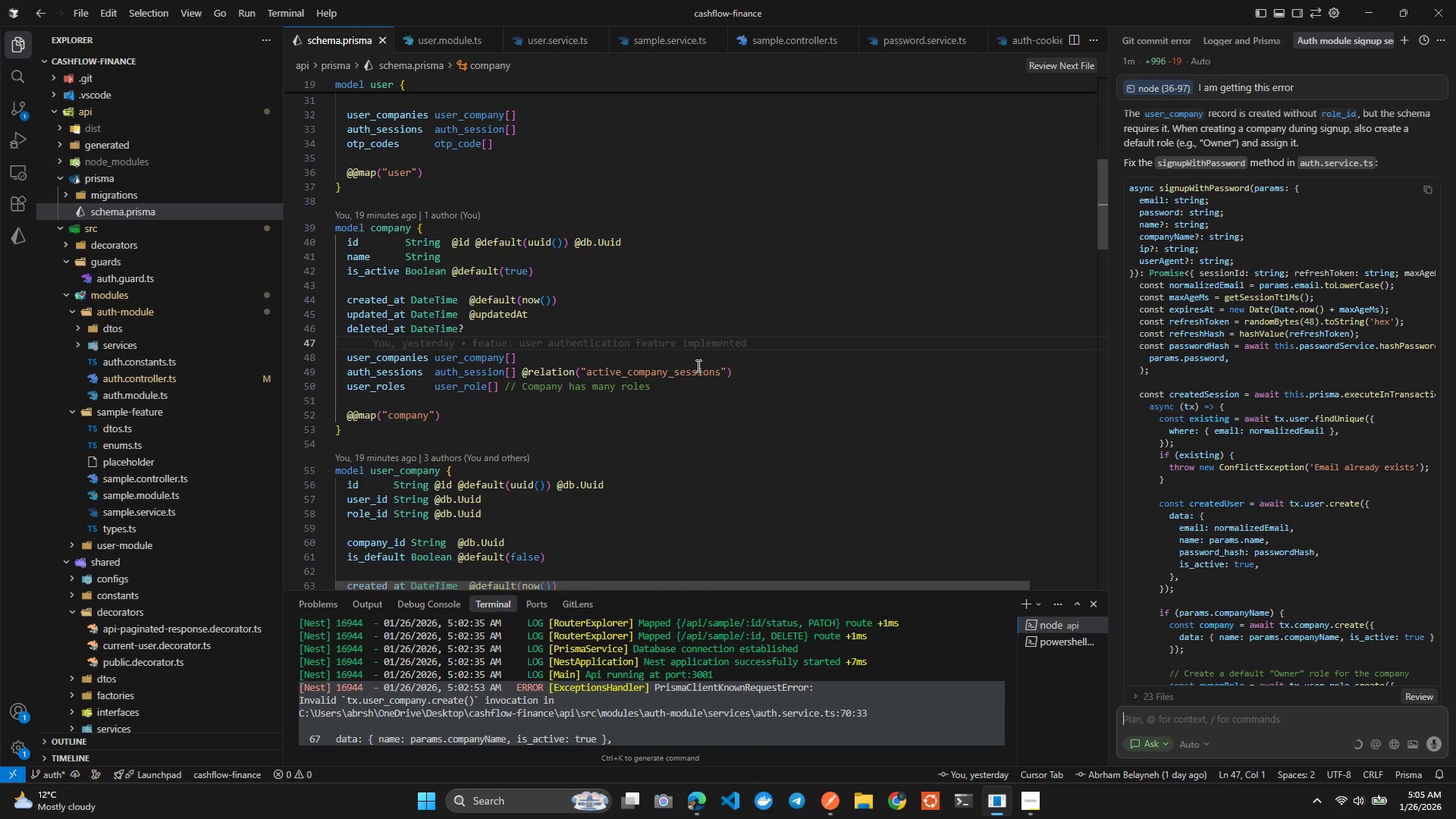 
left_click([697, 366])
 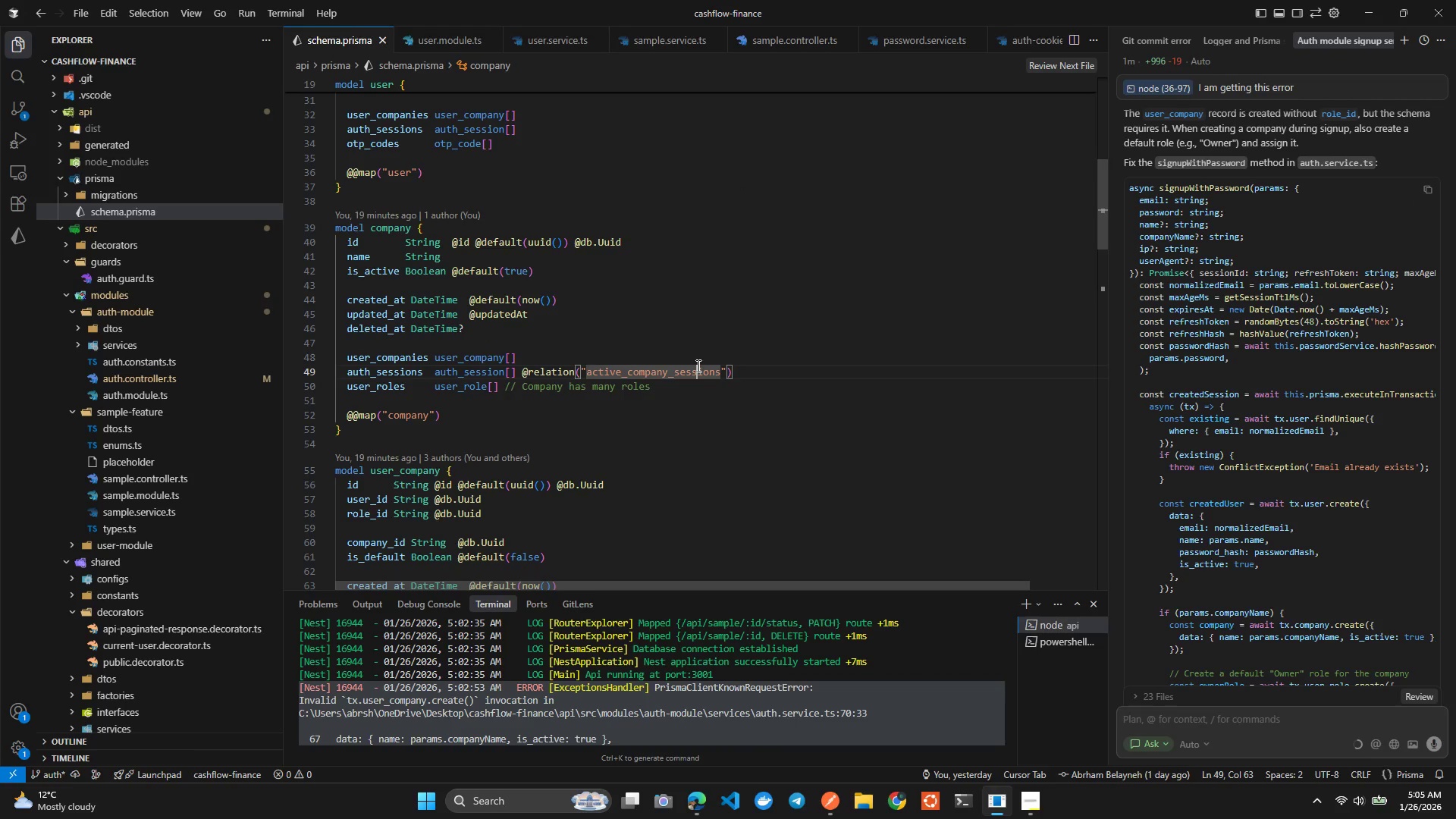 
hold_key(key=ControlLeft, duration=0.41)
 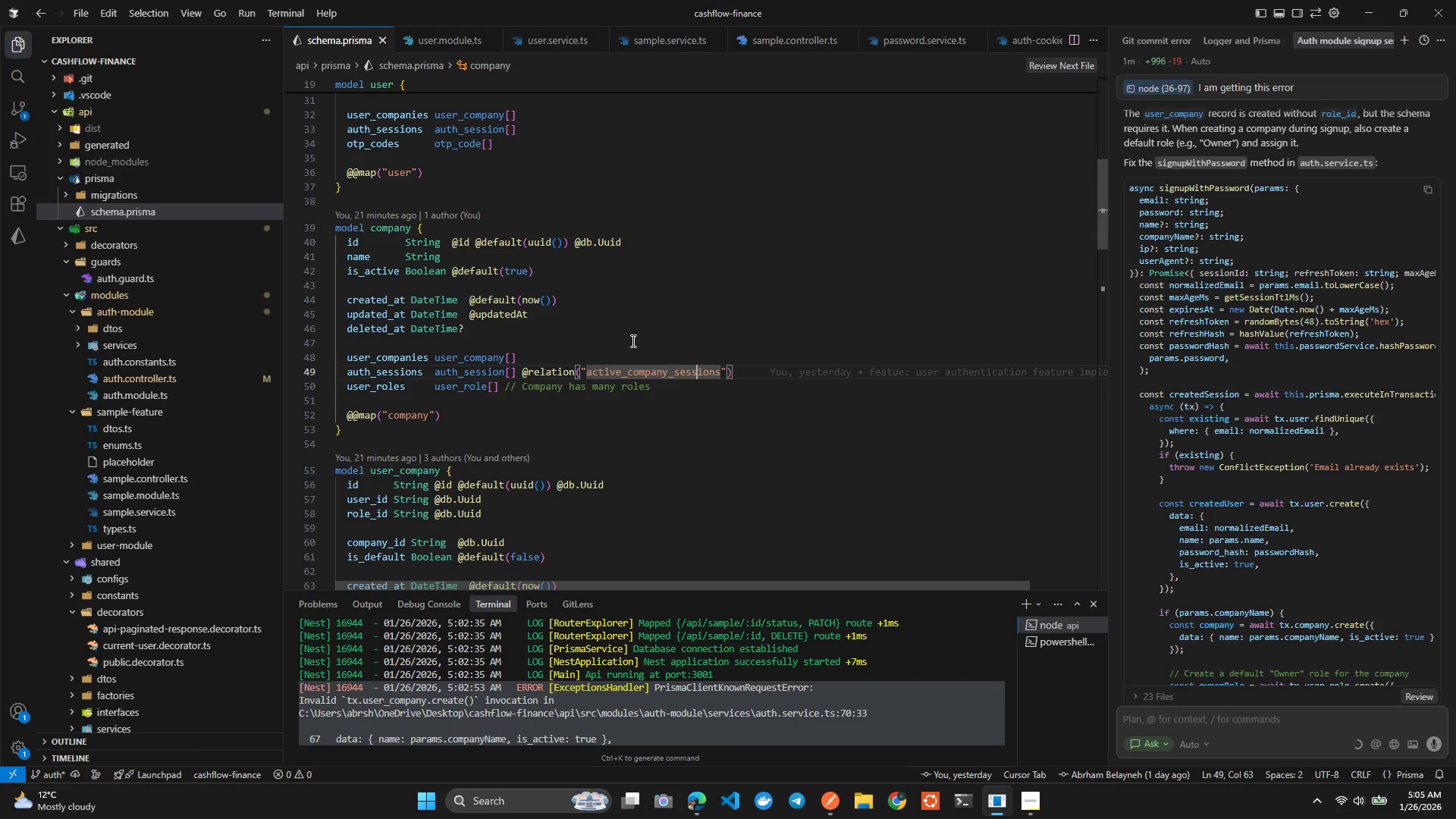 
left_click([619, 323])
 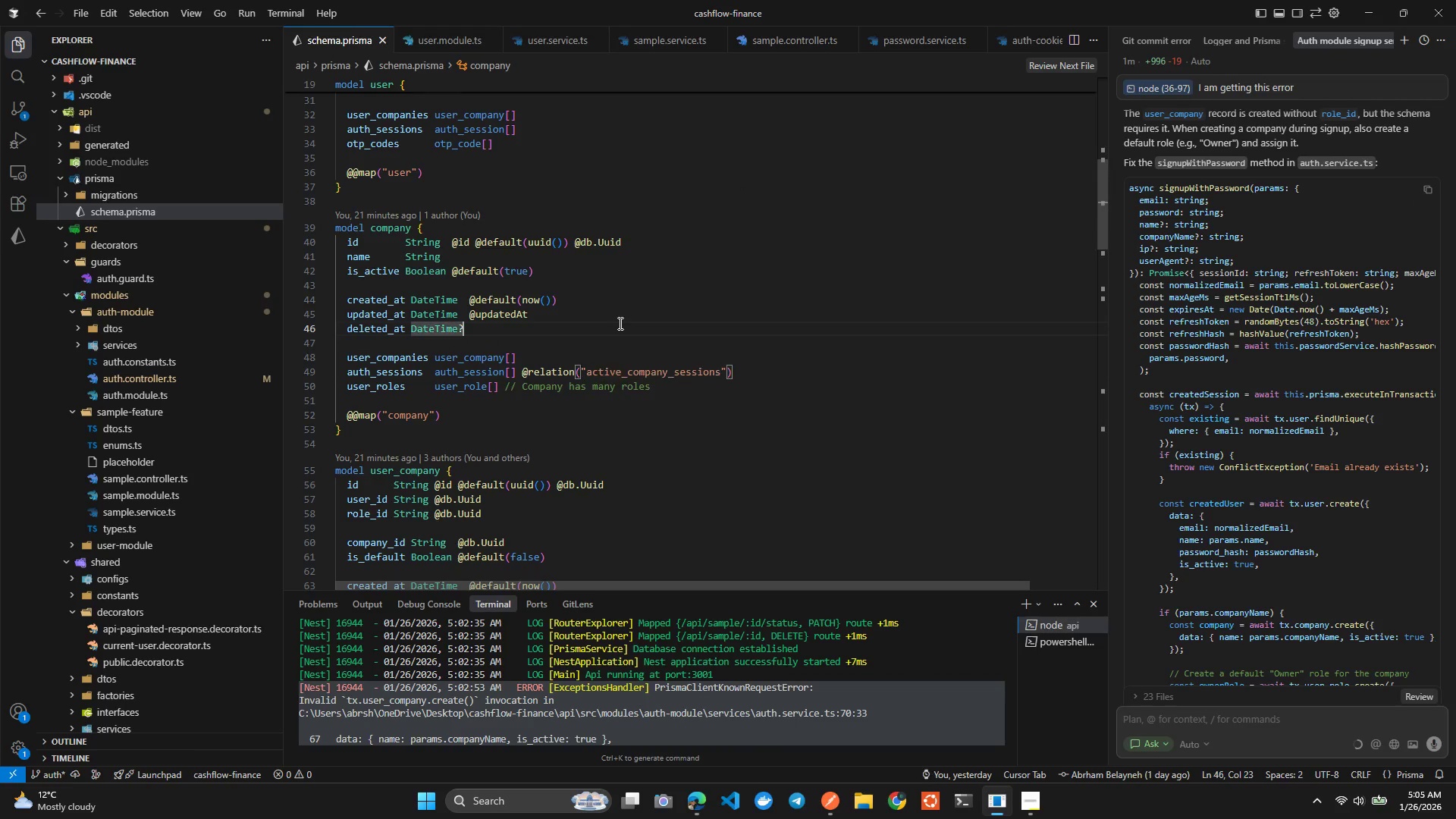 
key(Control+Tab)
 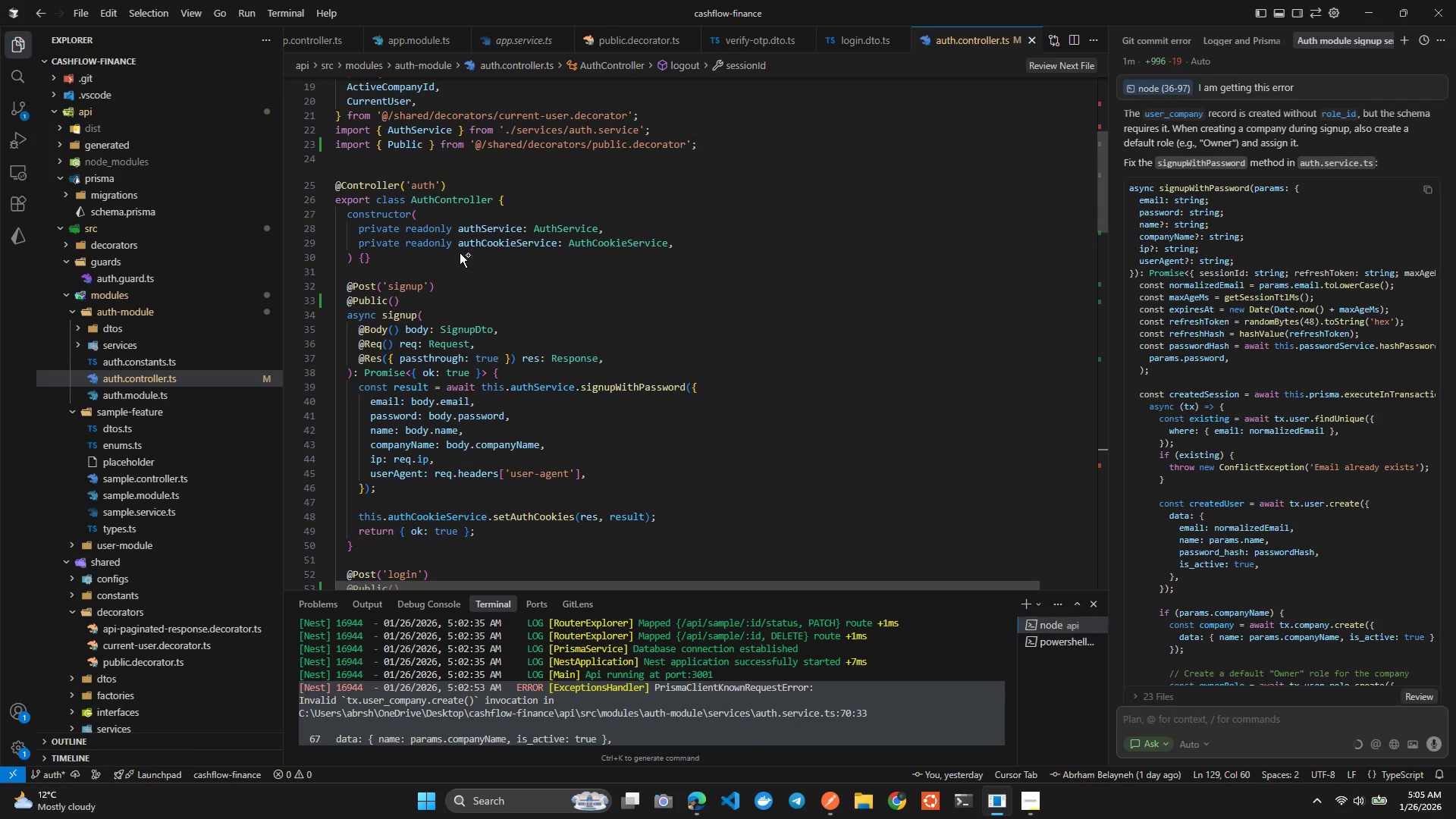 
wait(6.55)
 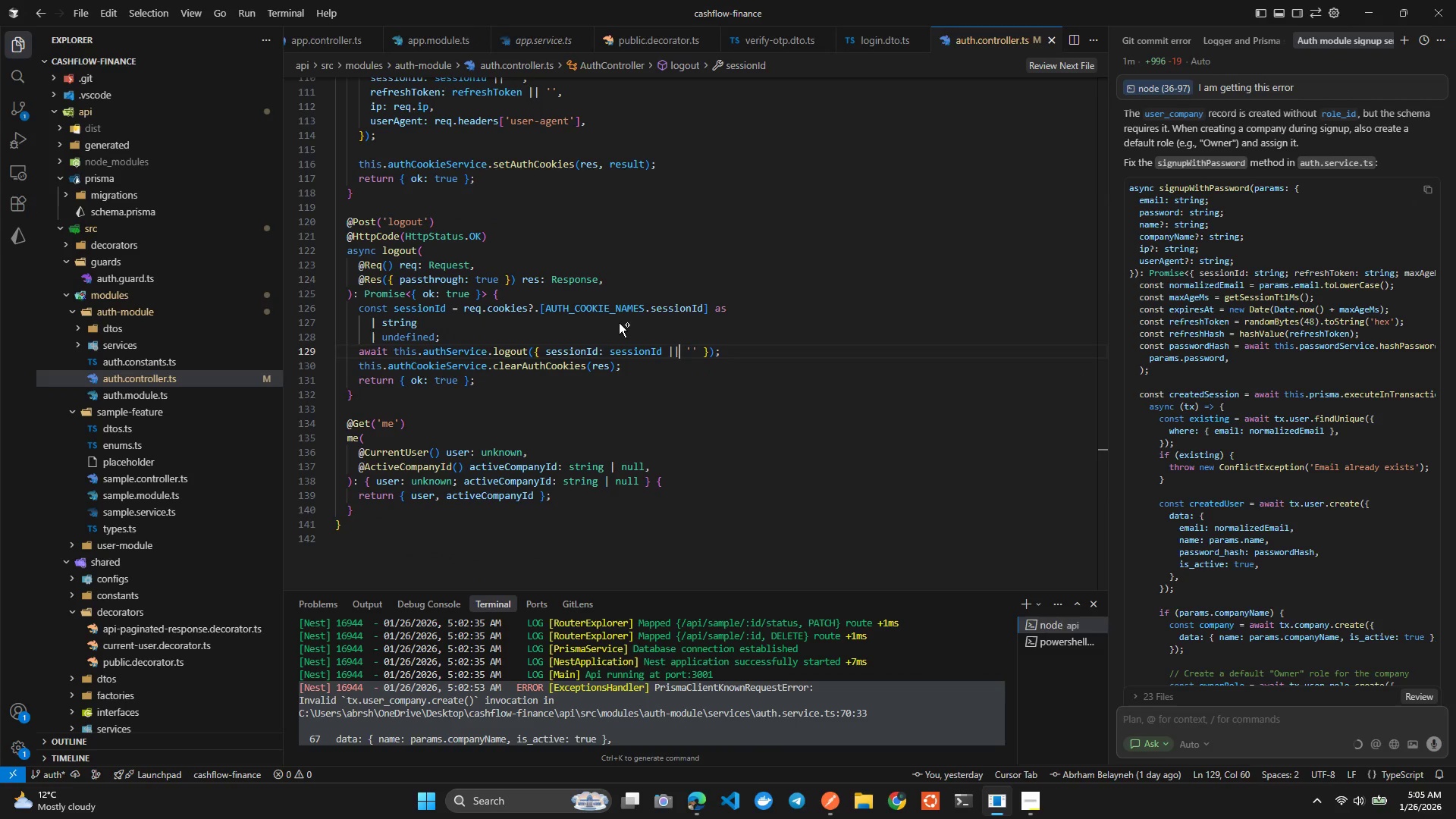 
left_click([620, 377])
 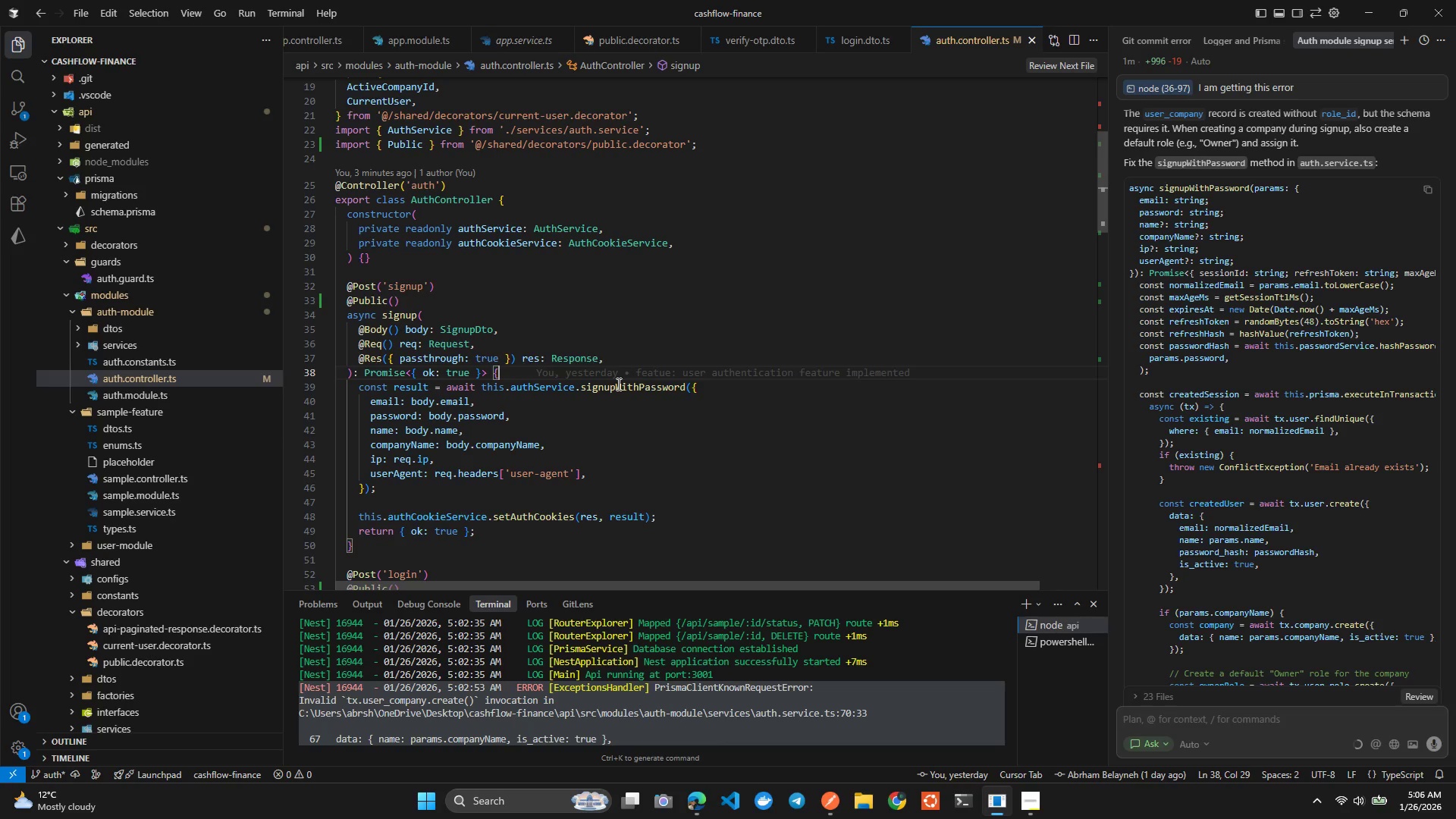 
left_click([617, 384])
 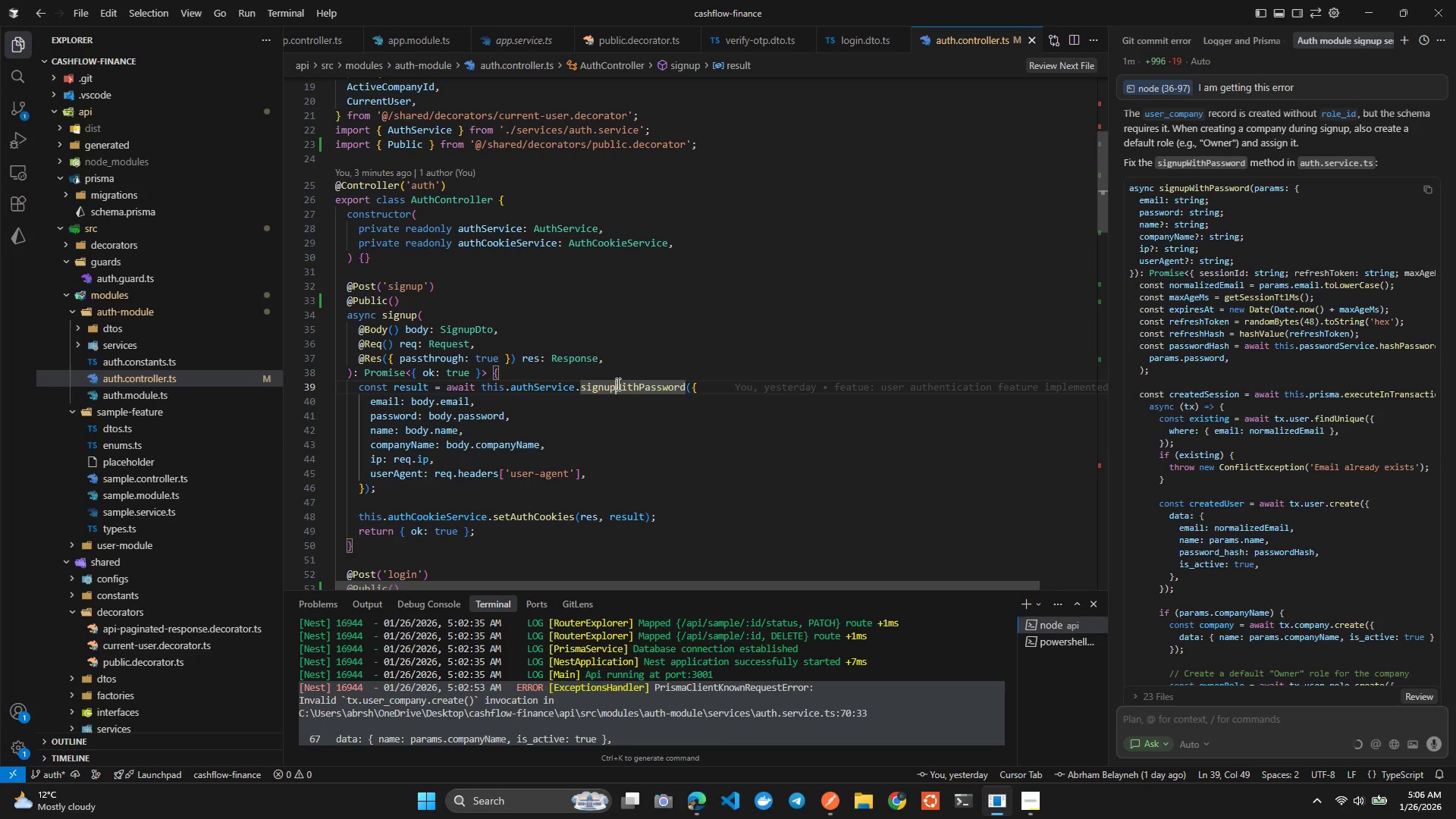 
hold_key(key=ControlLeft, duration=0.52)
left_click([617, 384])
 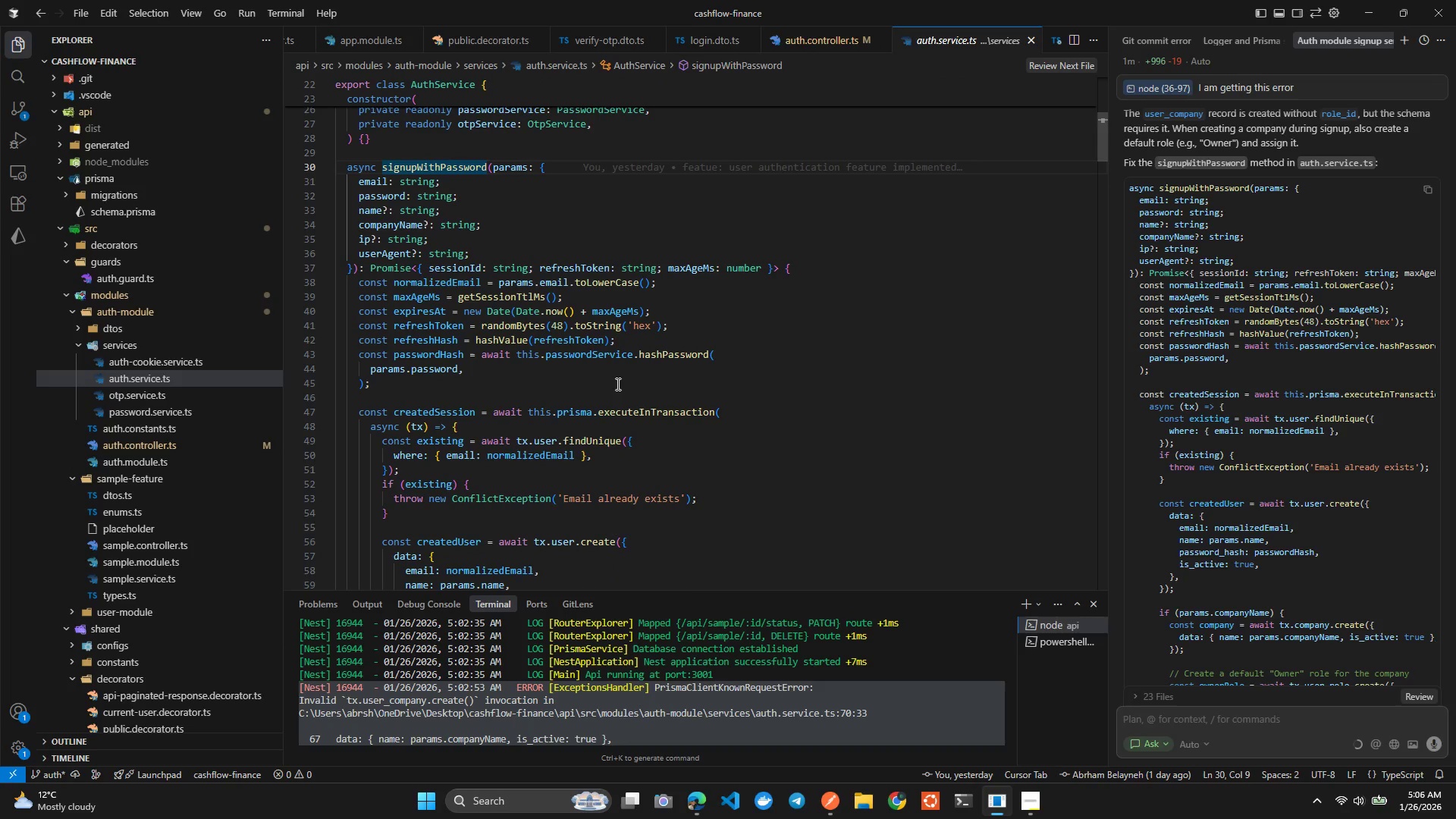 
left_click([406, 231])
 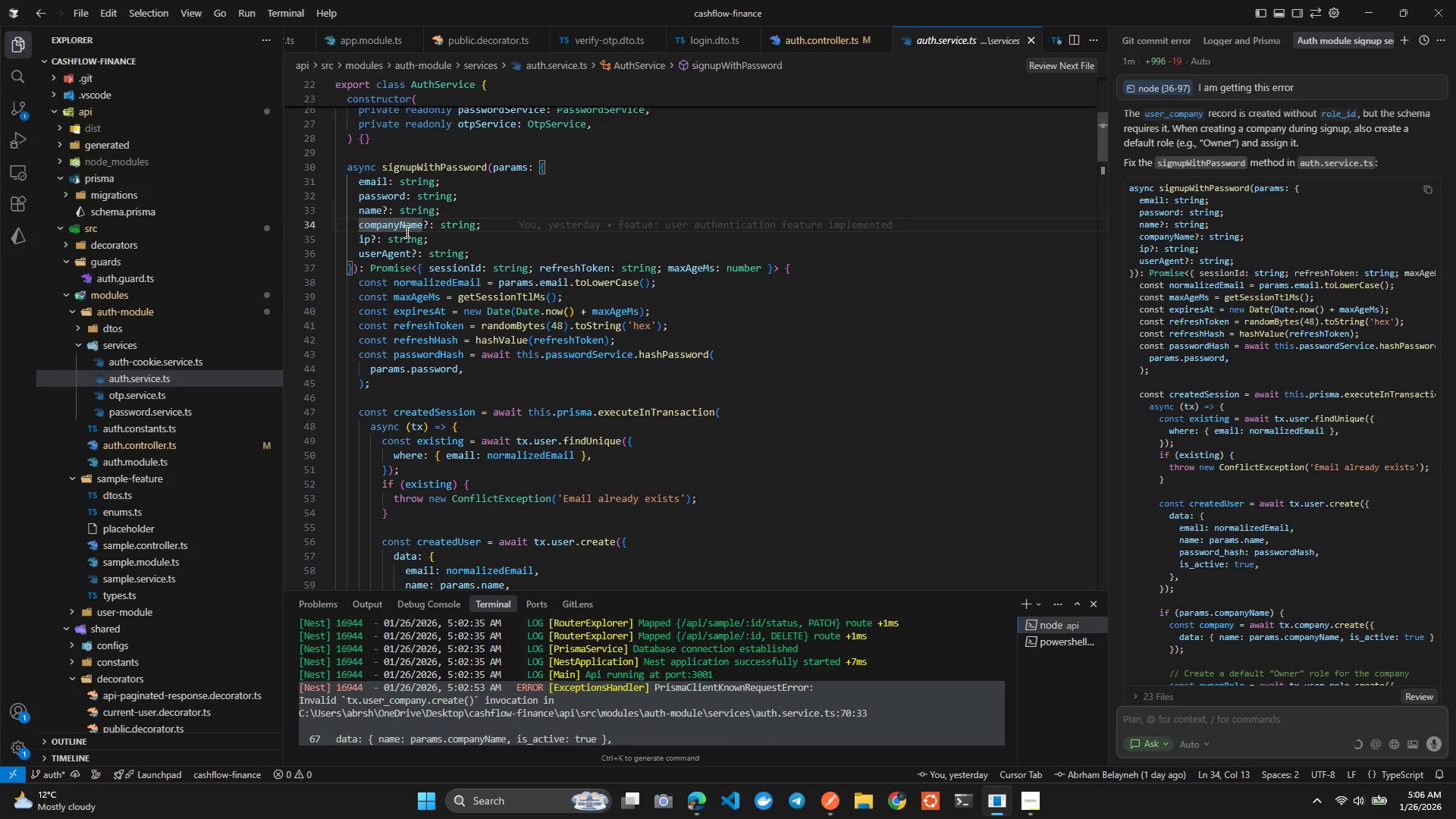 
wait(11.55)
 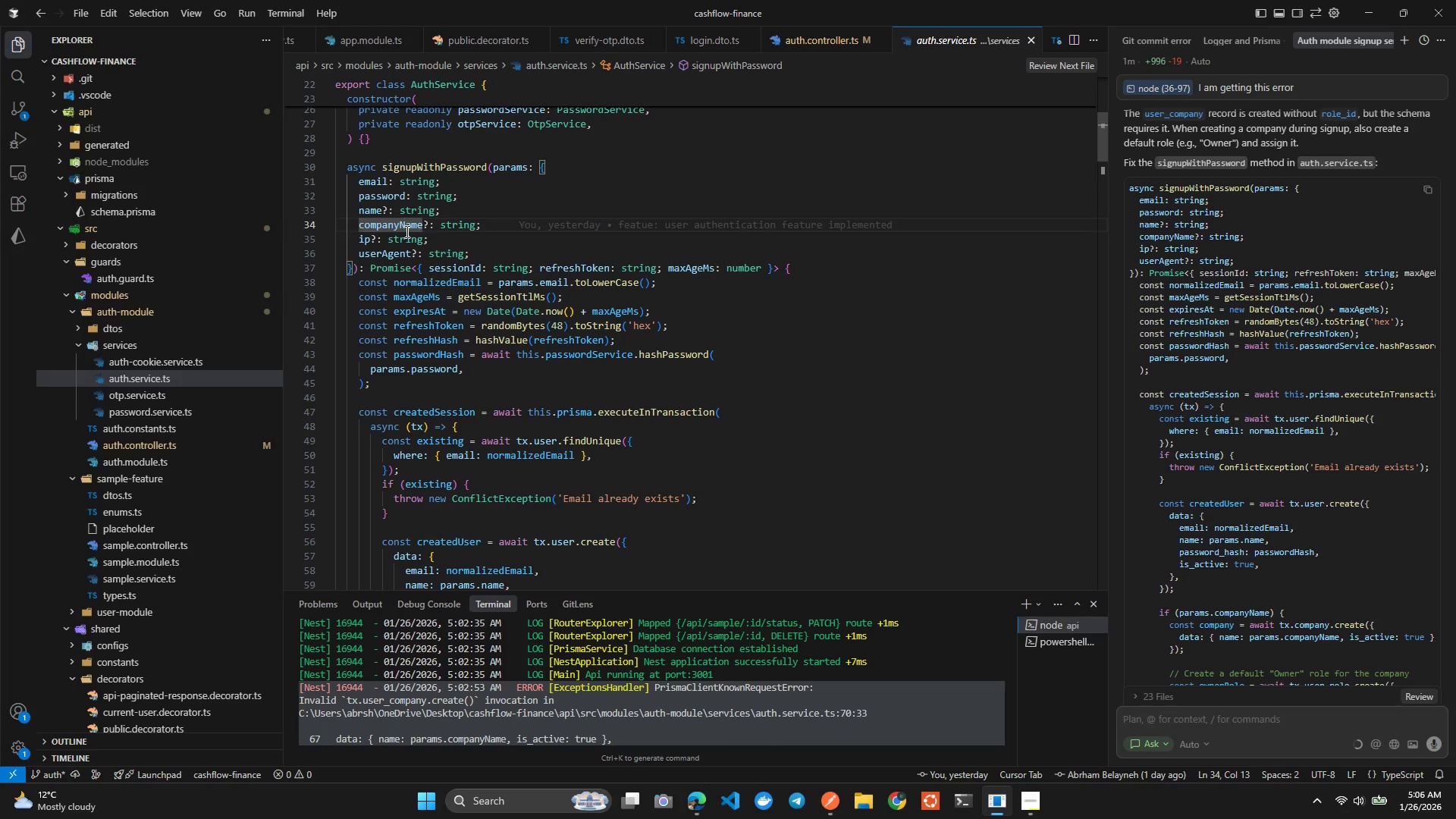 
left_click([410, 245])
 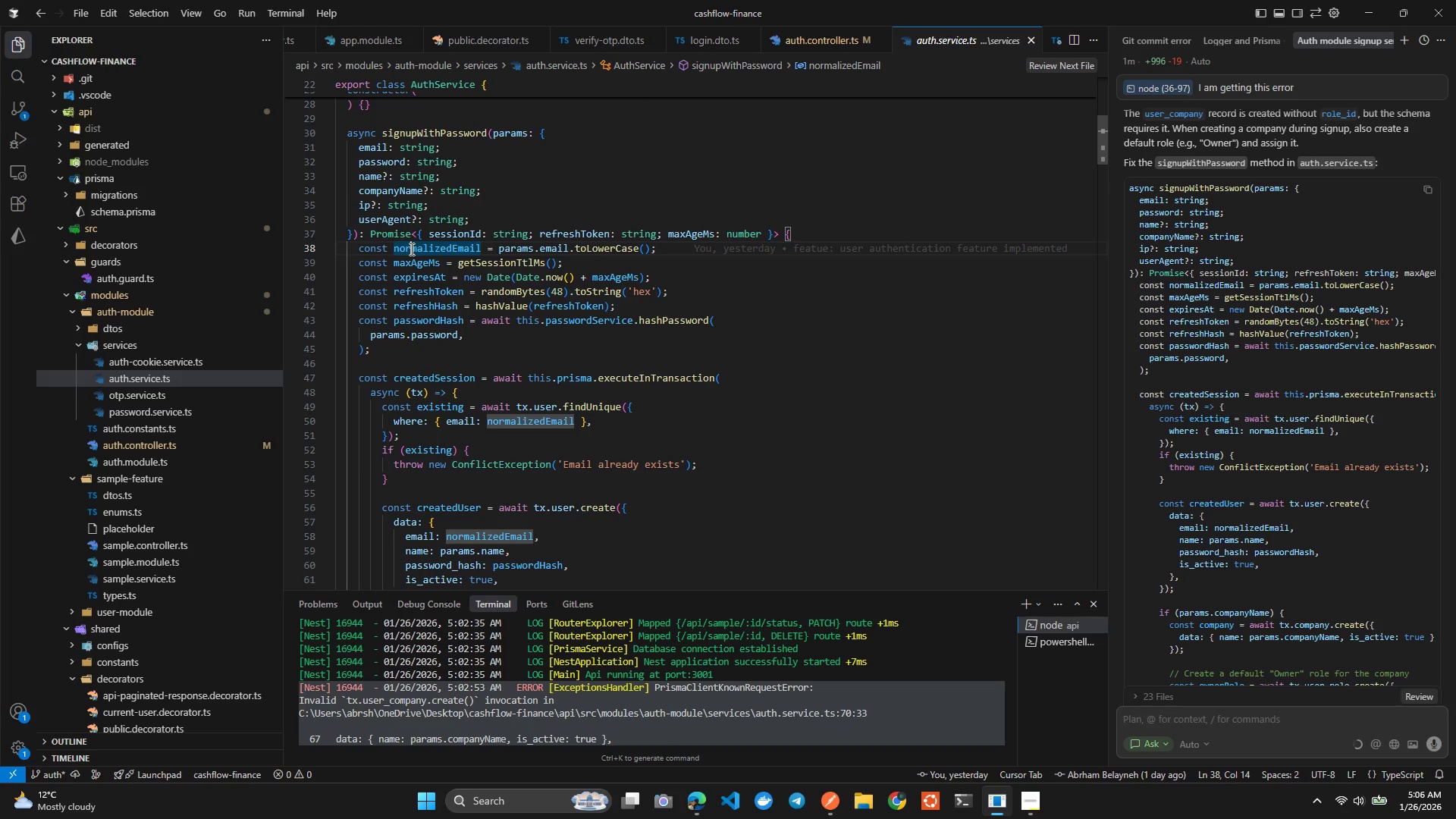 
left_click([410, 259])
 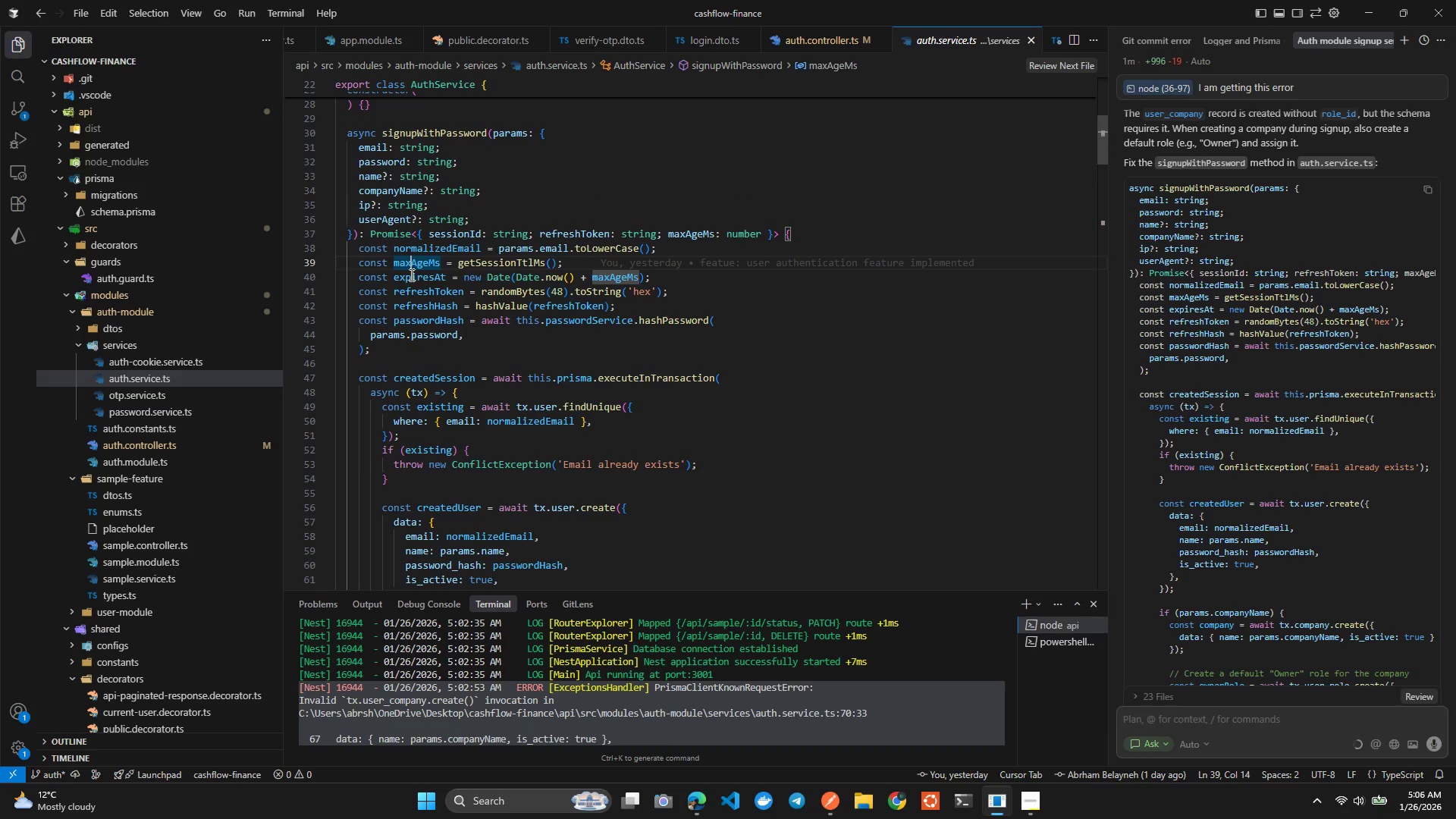 
left_click([410, 285])
 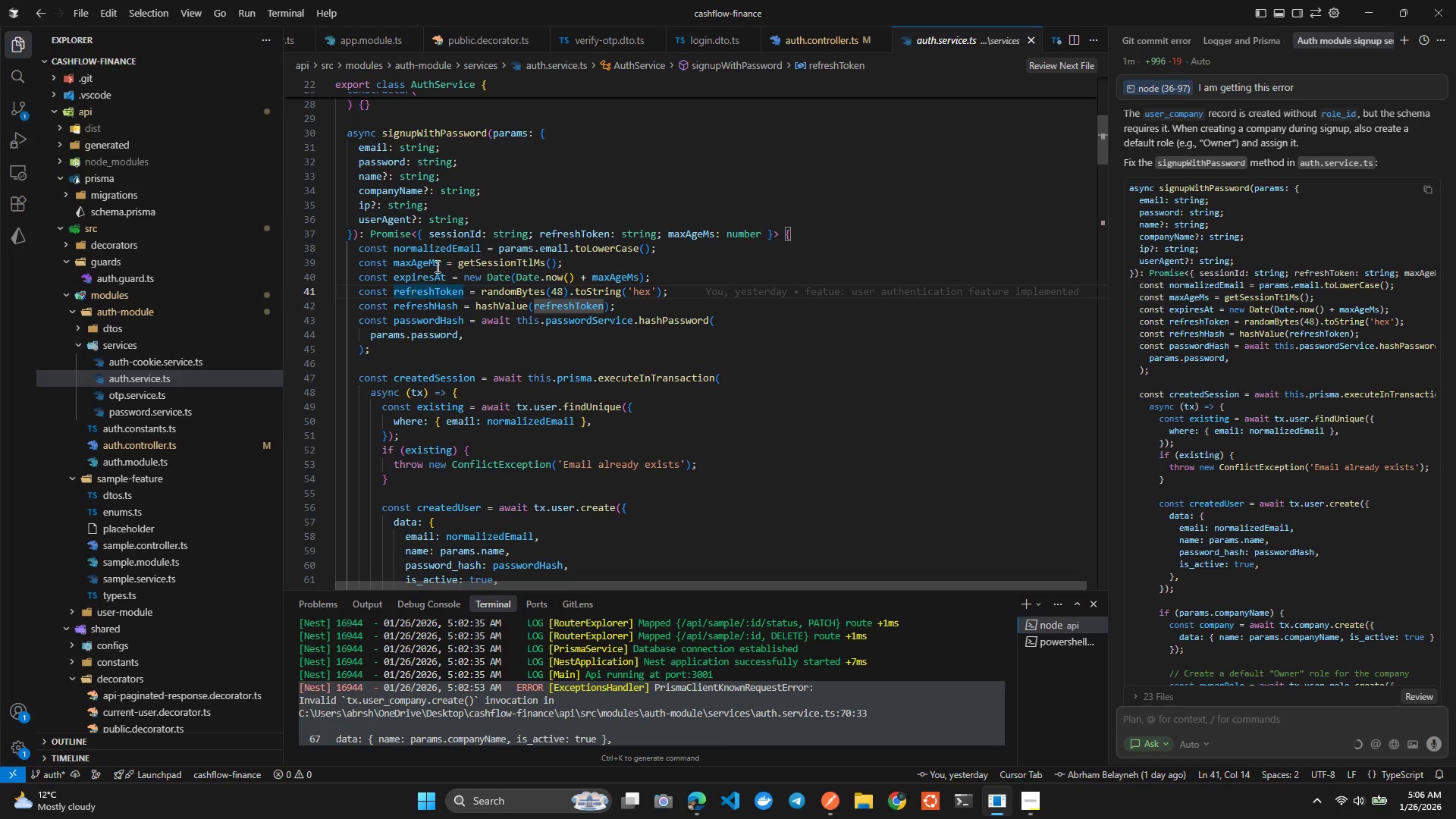 
left_click([478, 254])
 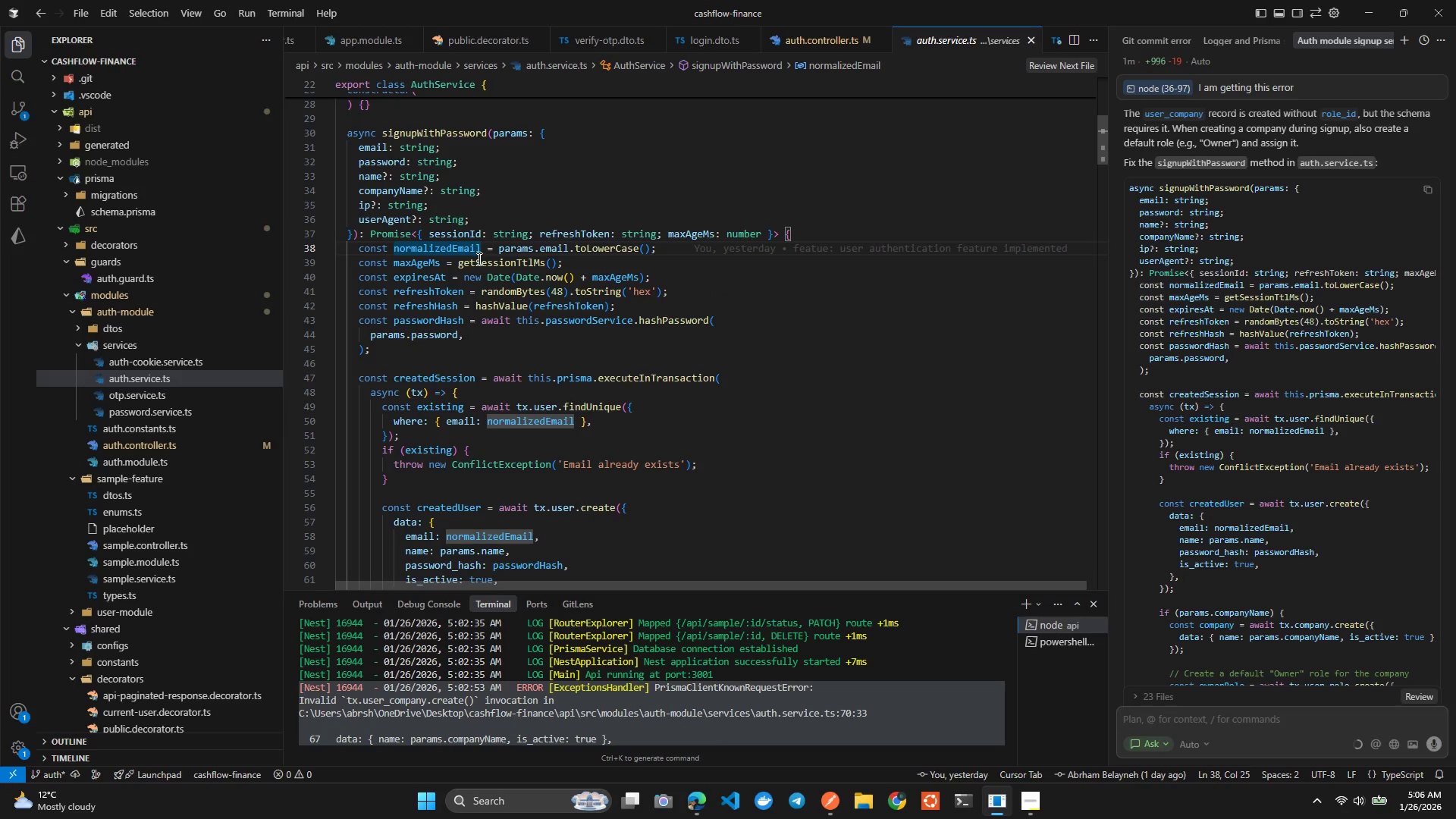 
left_click([477, 259])
 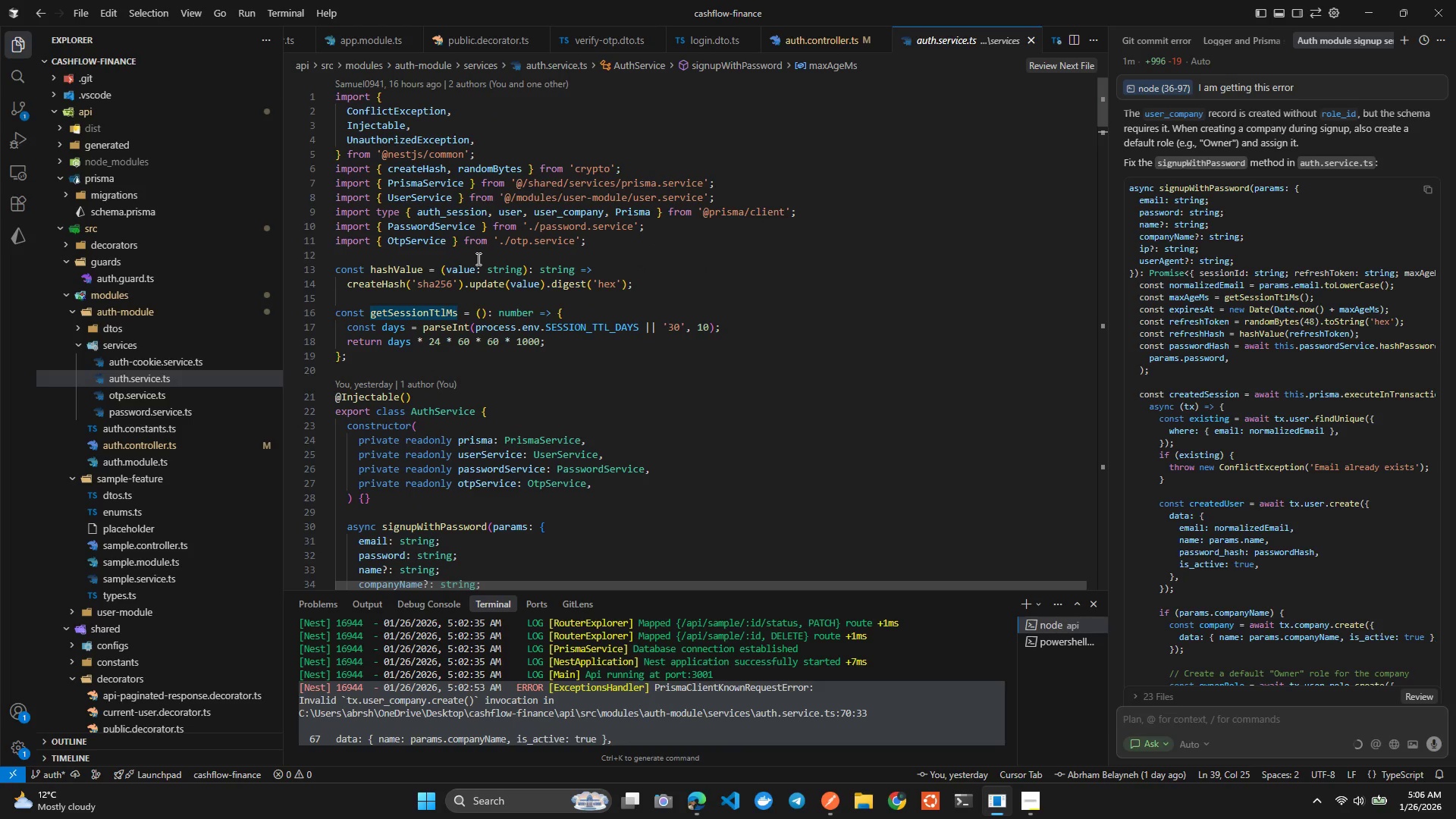 
wait(12.98)
 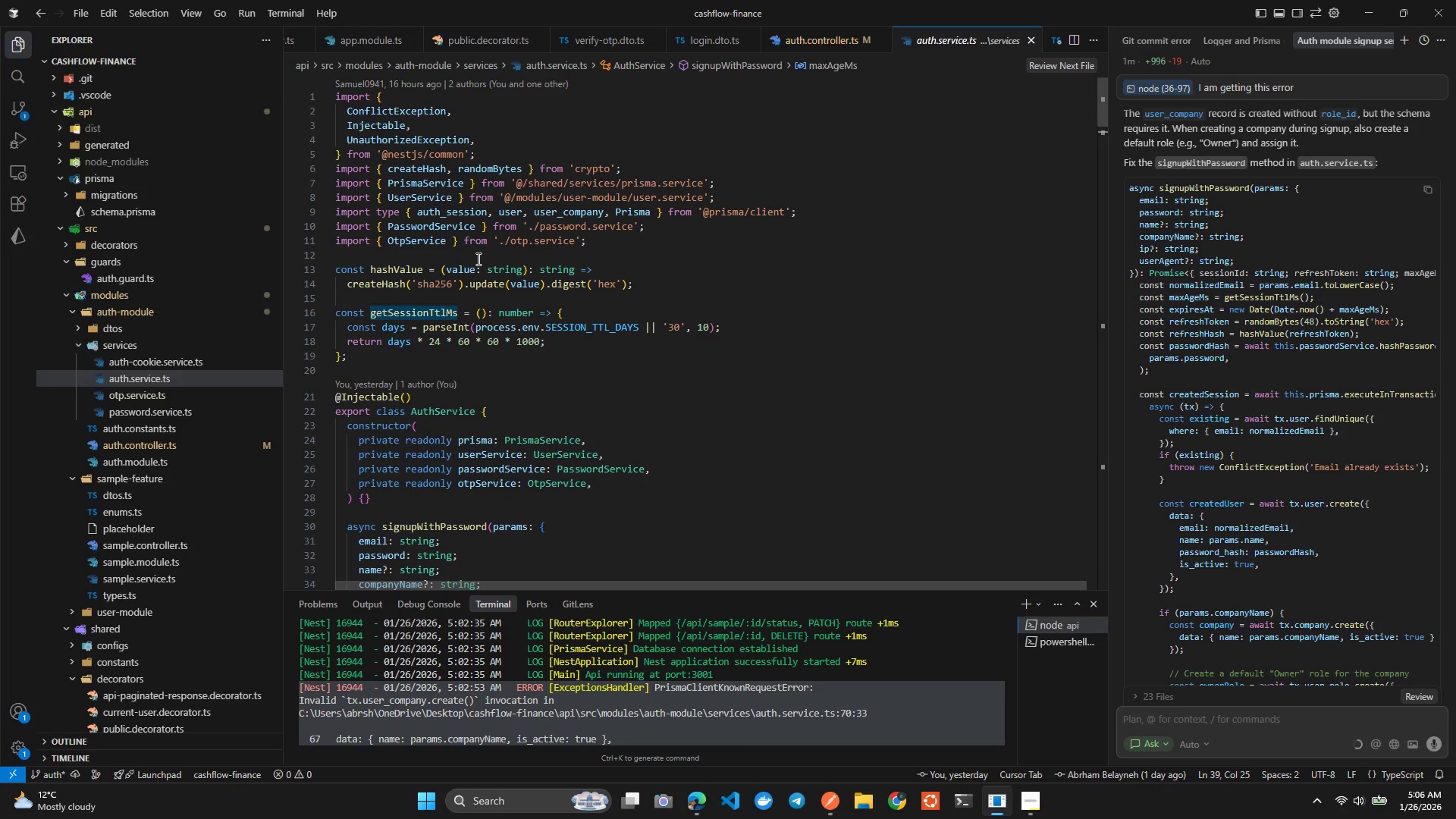 
left_click([516, 321])
 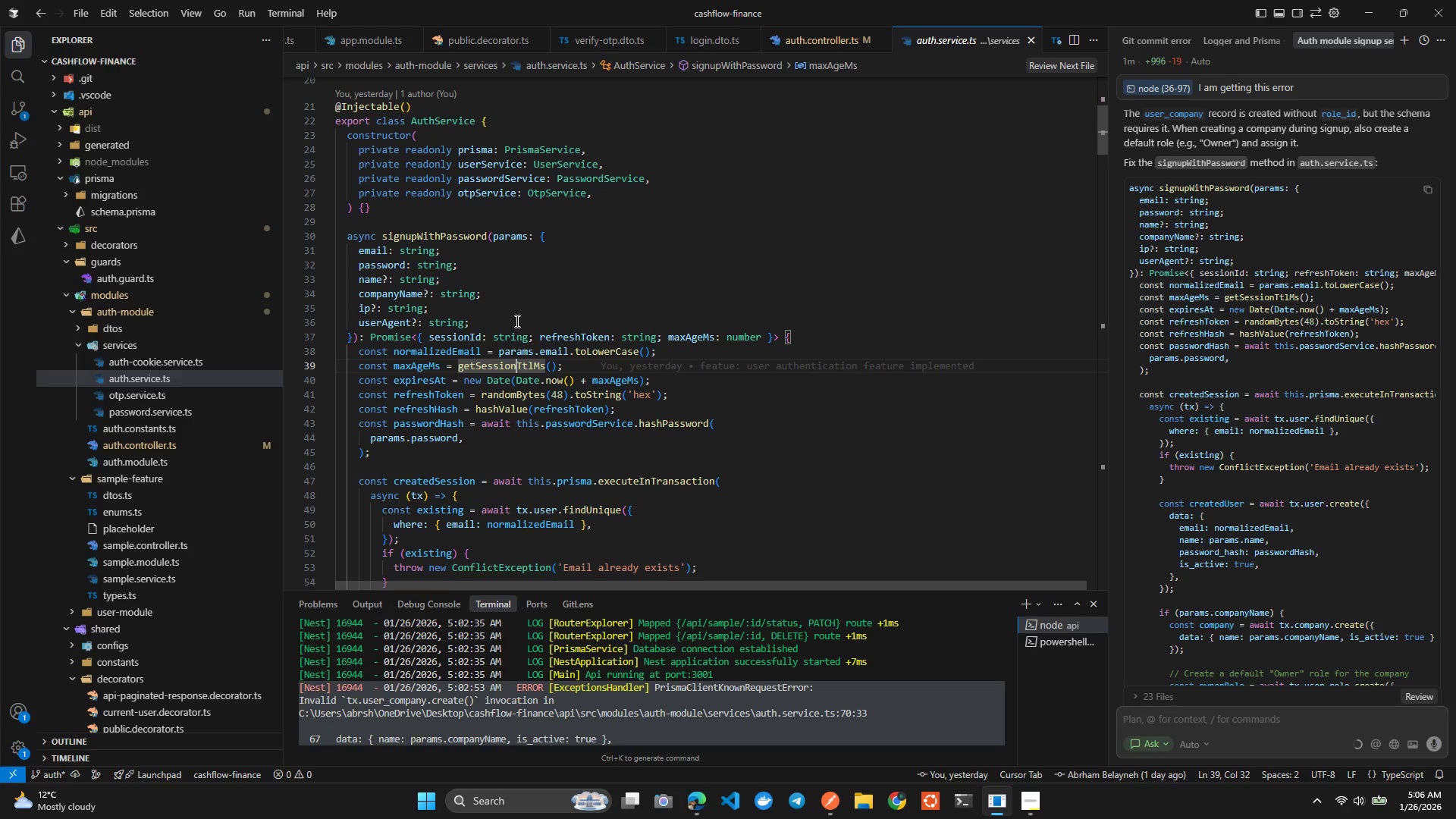 
wait(6.92)
 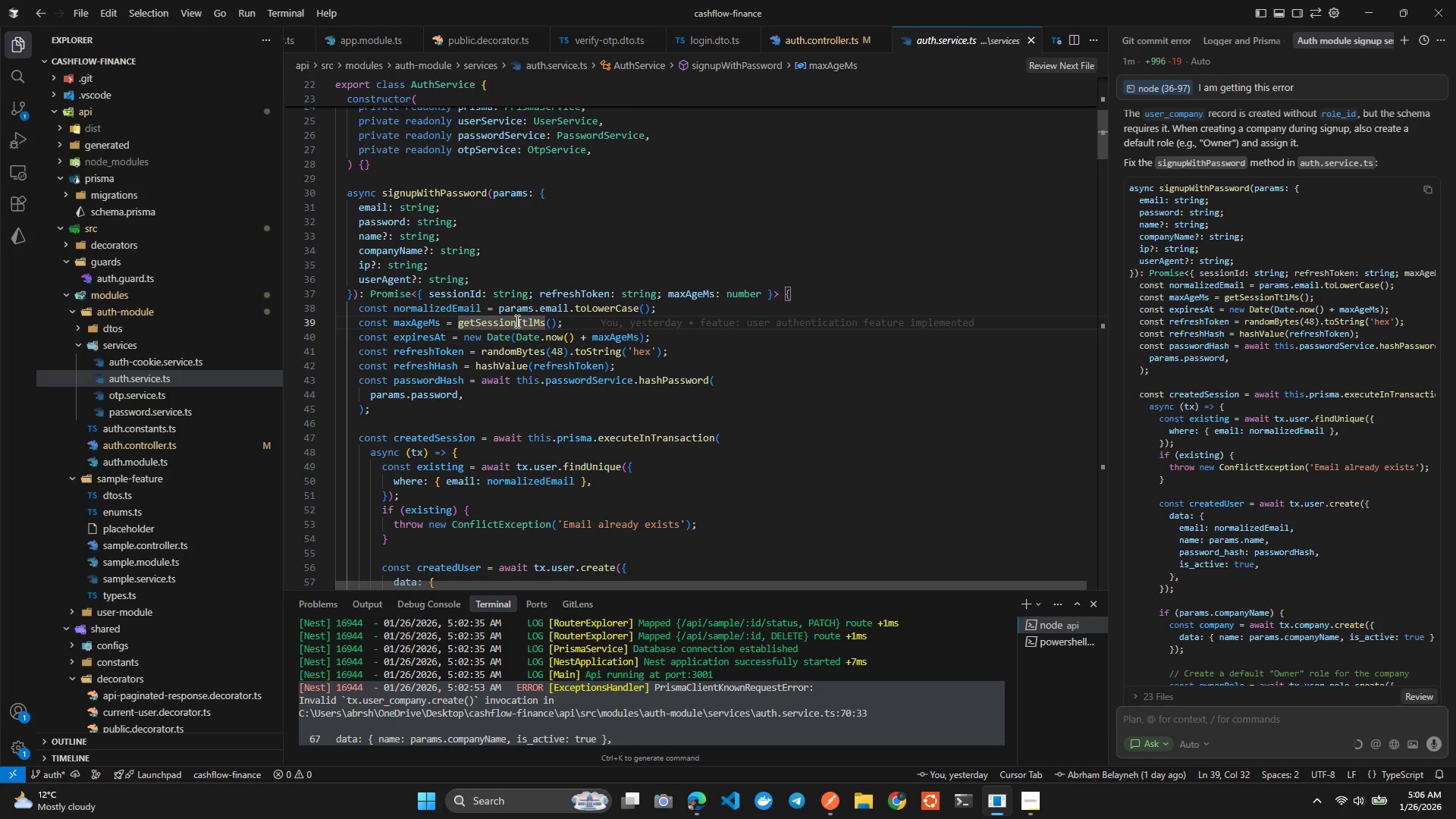 
mouse_move([77, 468])
 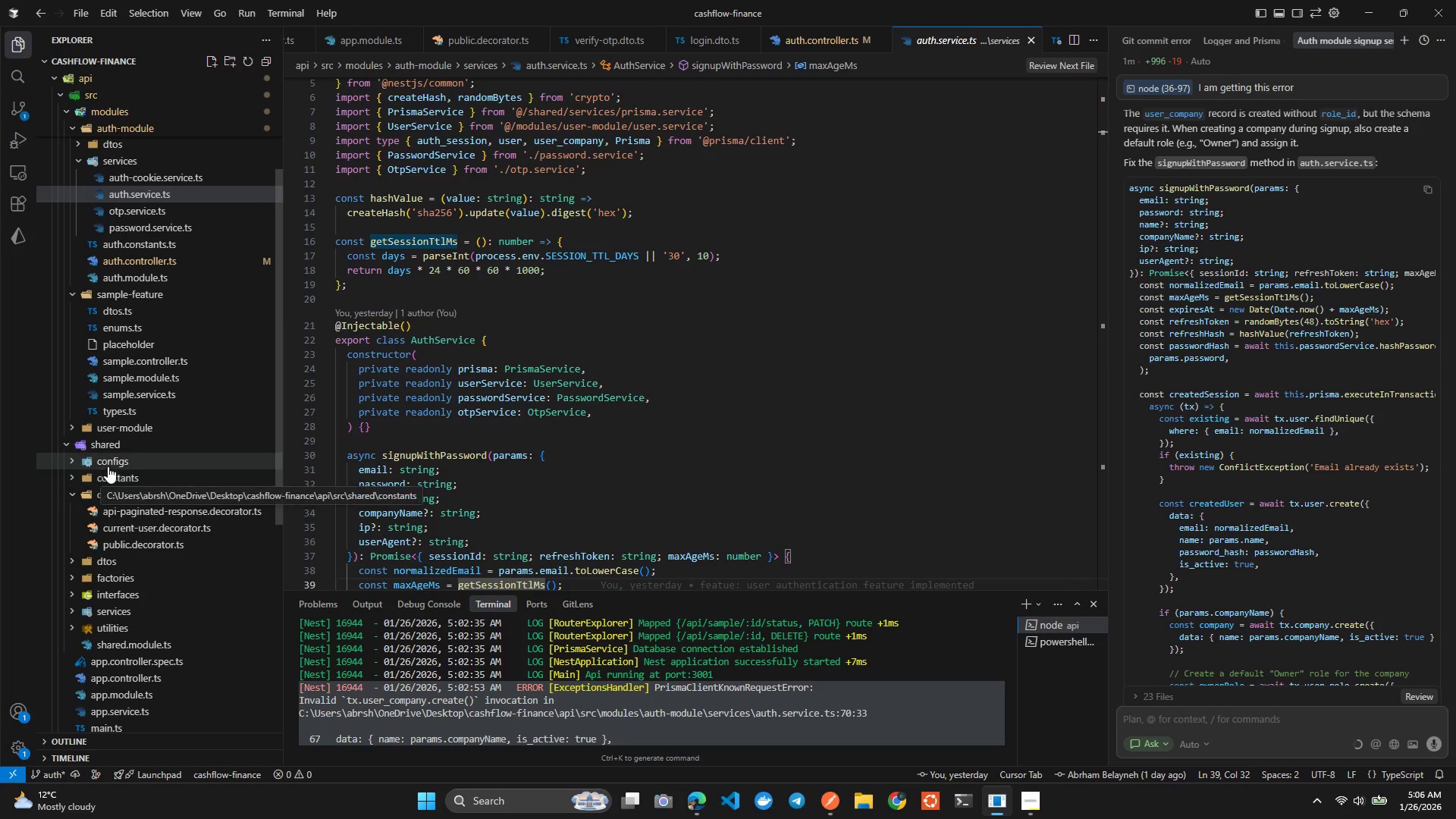 
left_click([111, 463])
 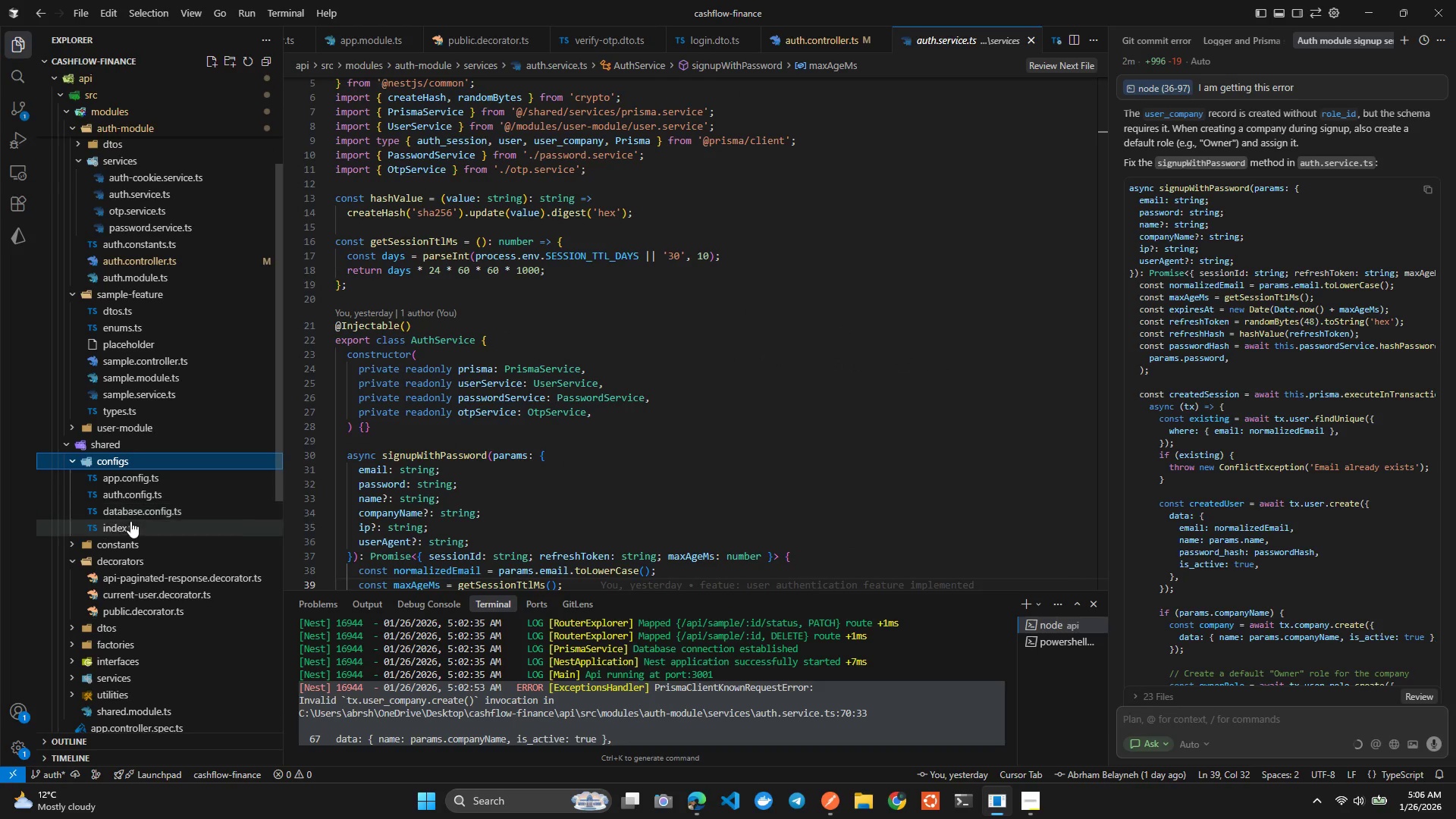 
left_click([149, 485])
 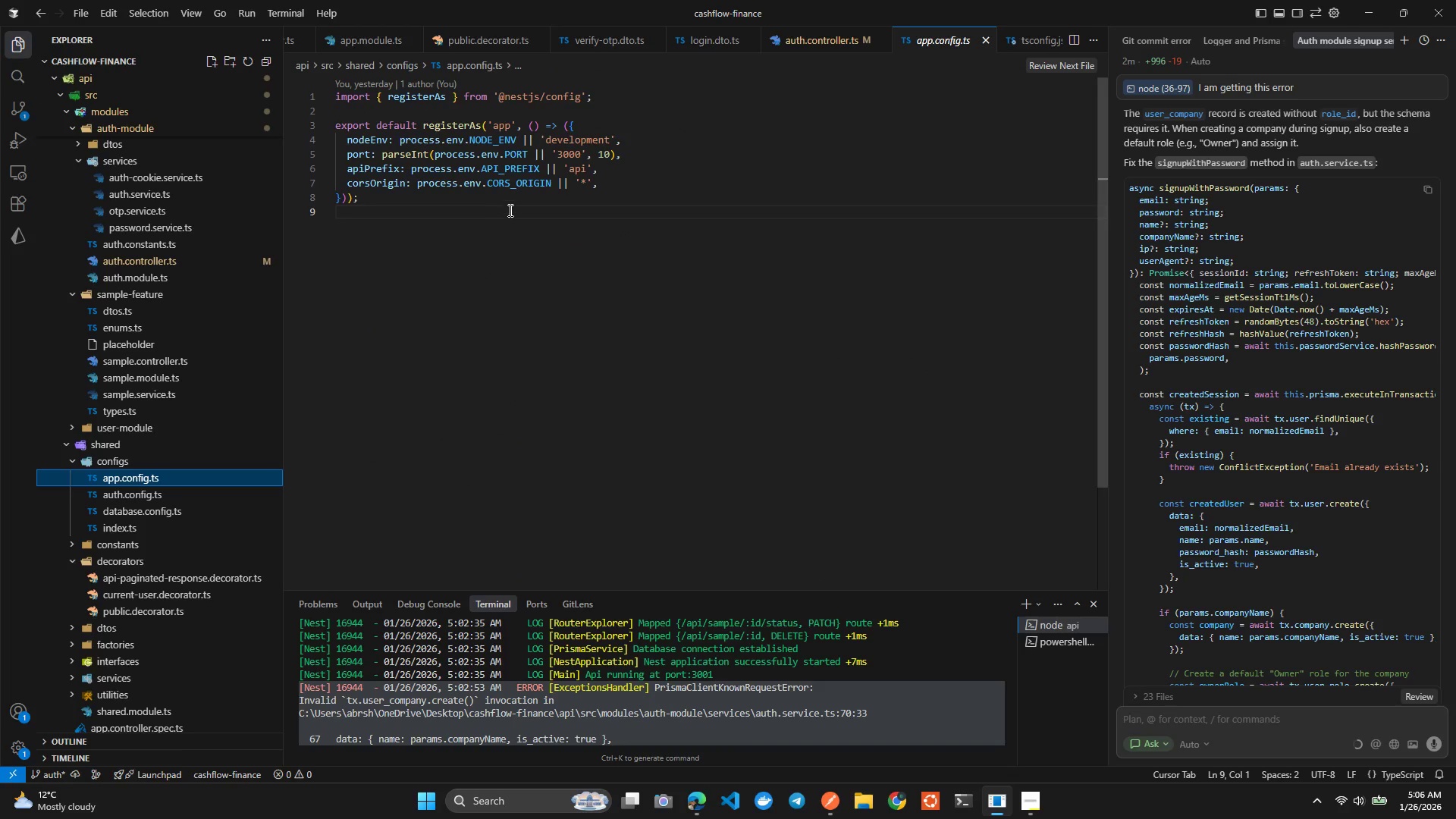 
left_click([598, 179])
 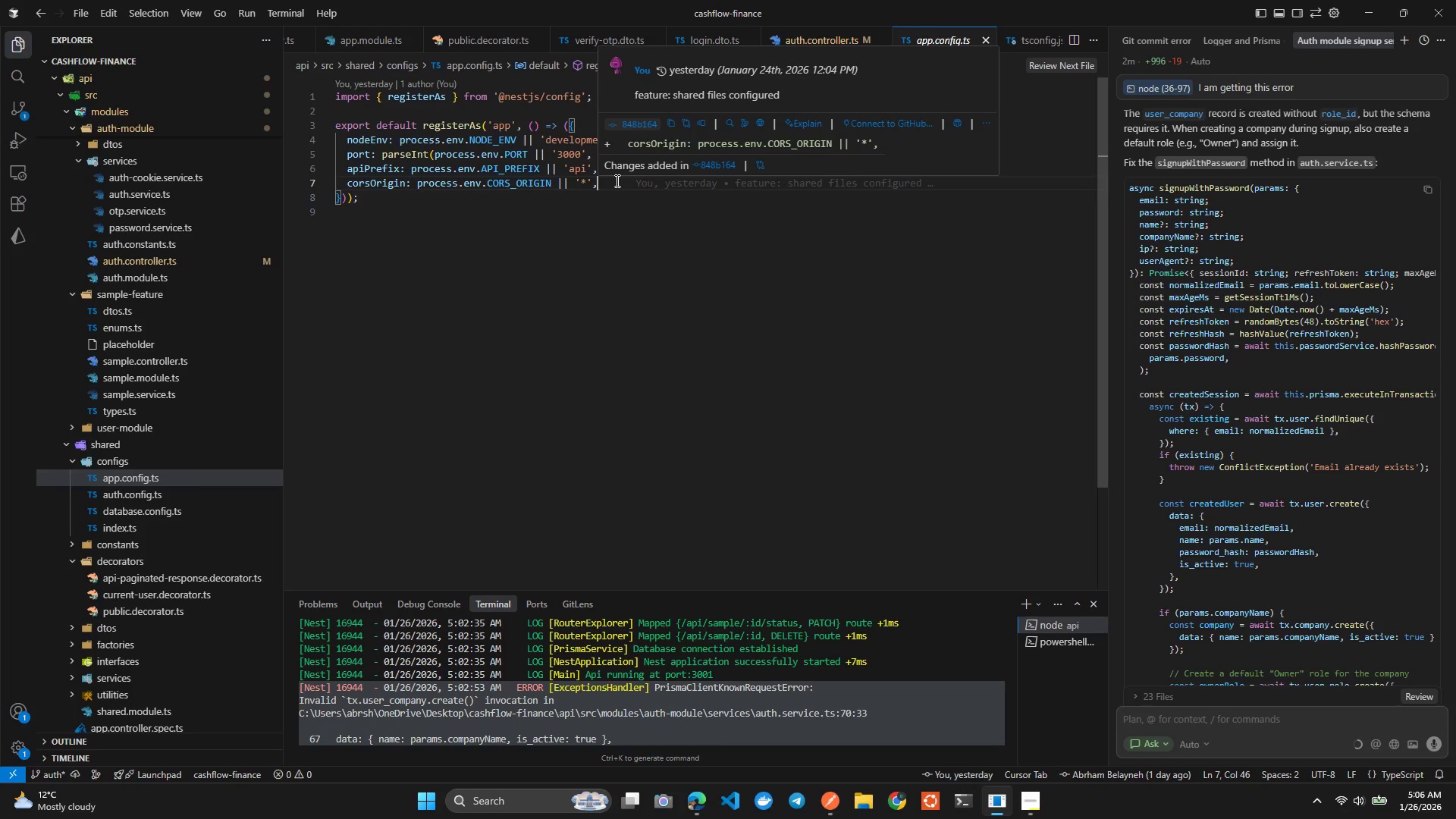 
key(Control+ControlLeft)
 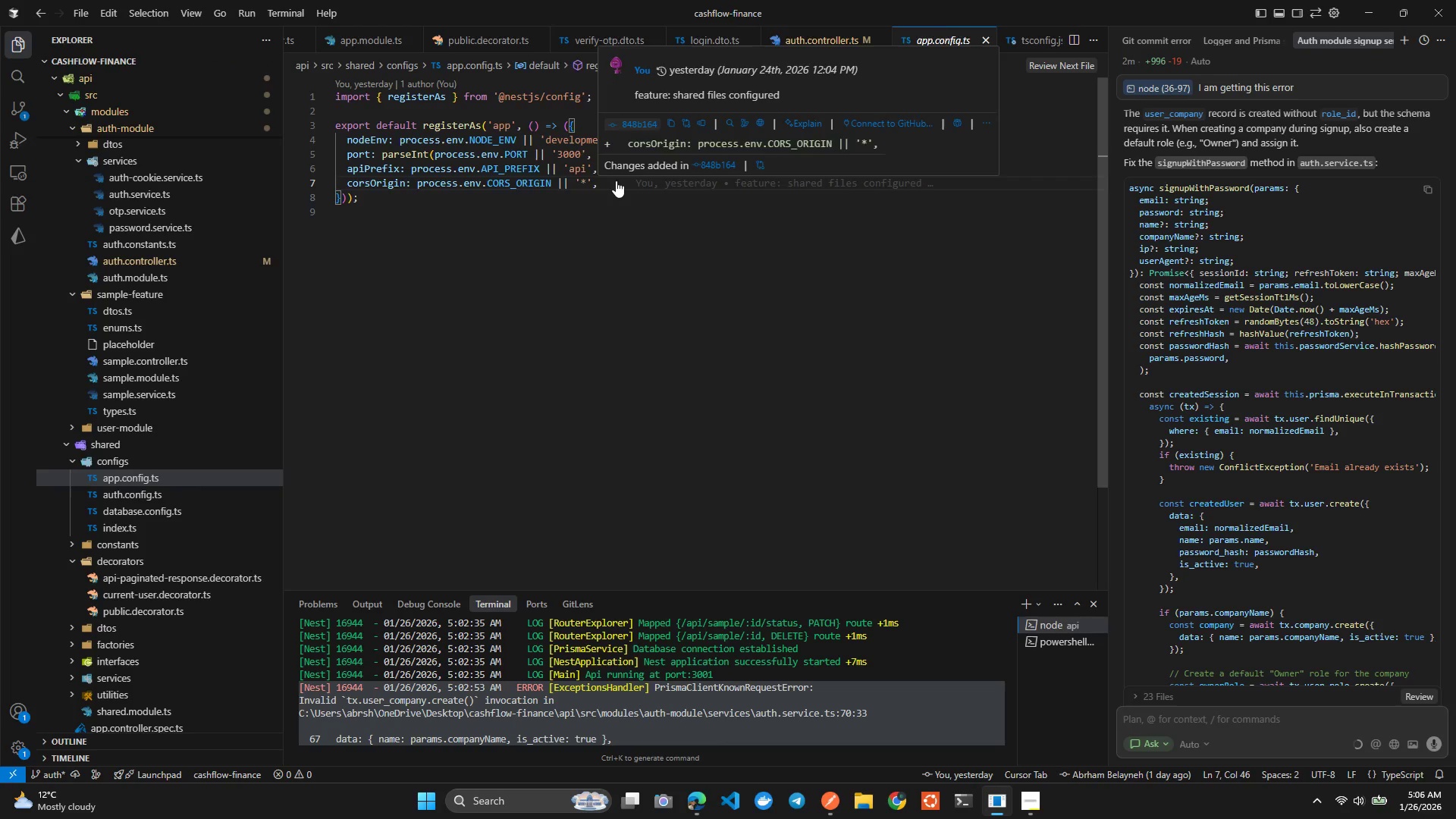 
key(Control+Tab)
 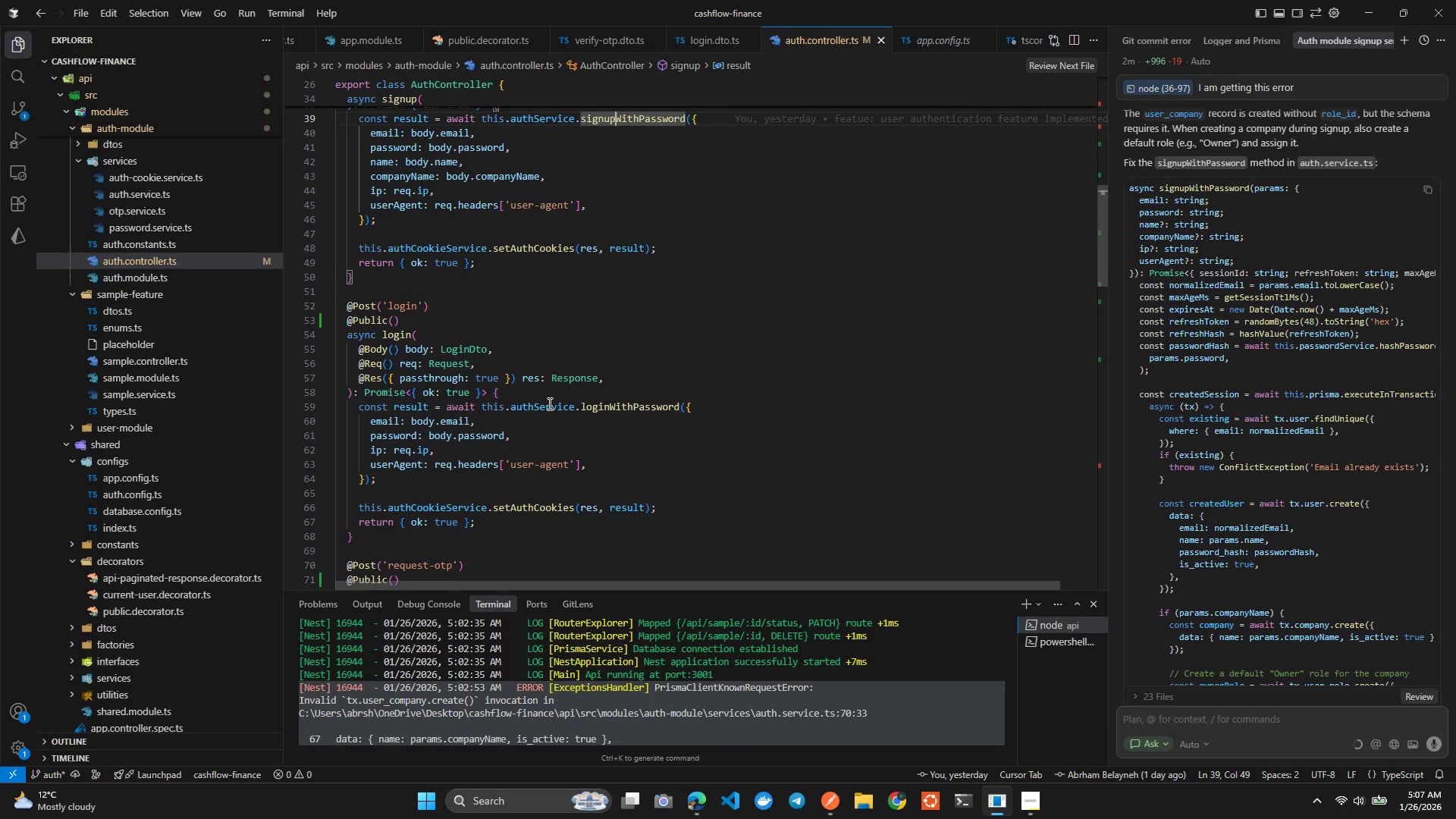 
wait(6.08)
 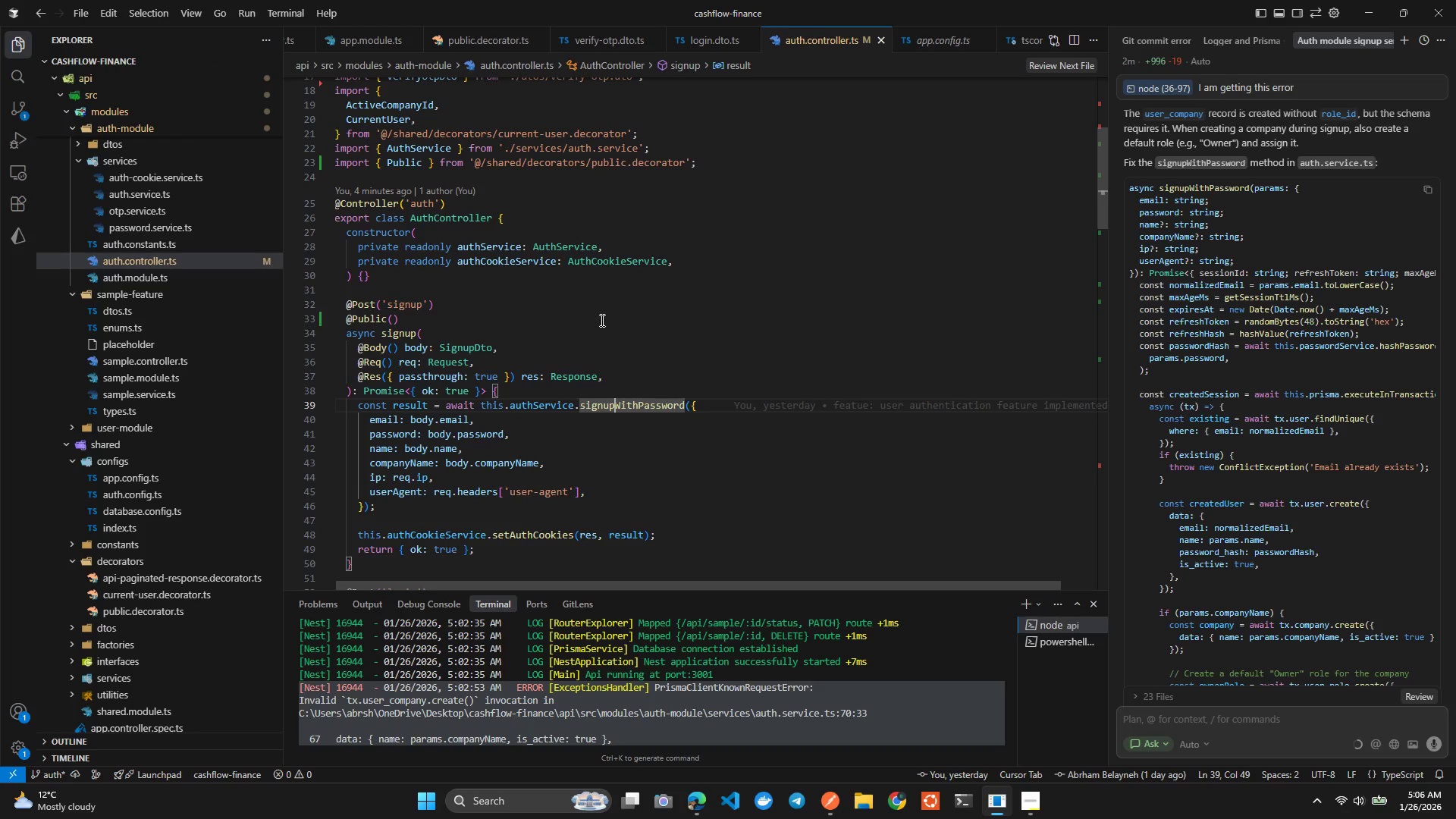 
left_click([16, 70])
 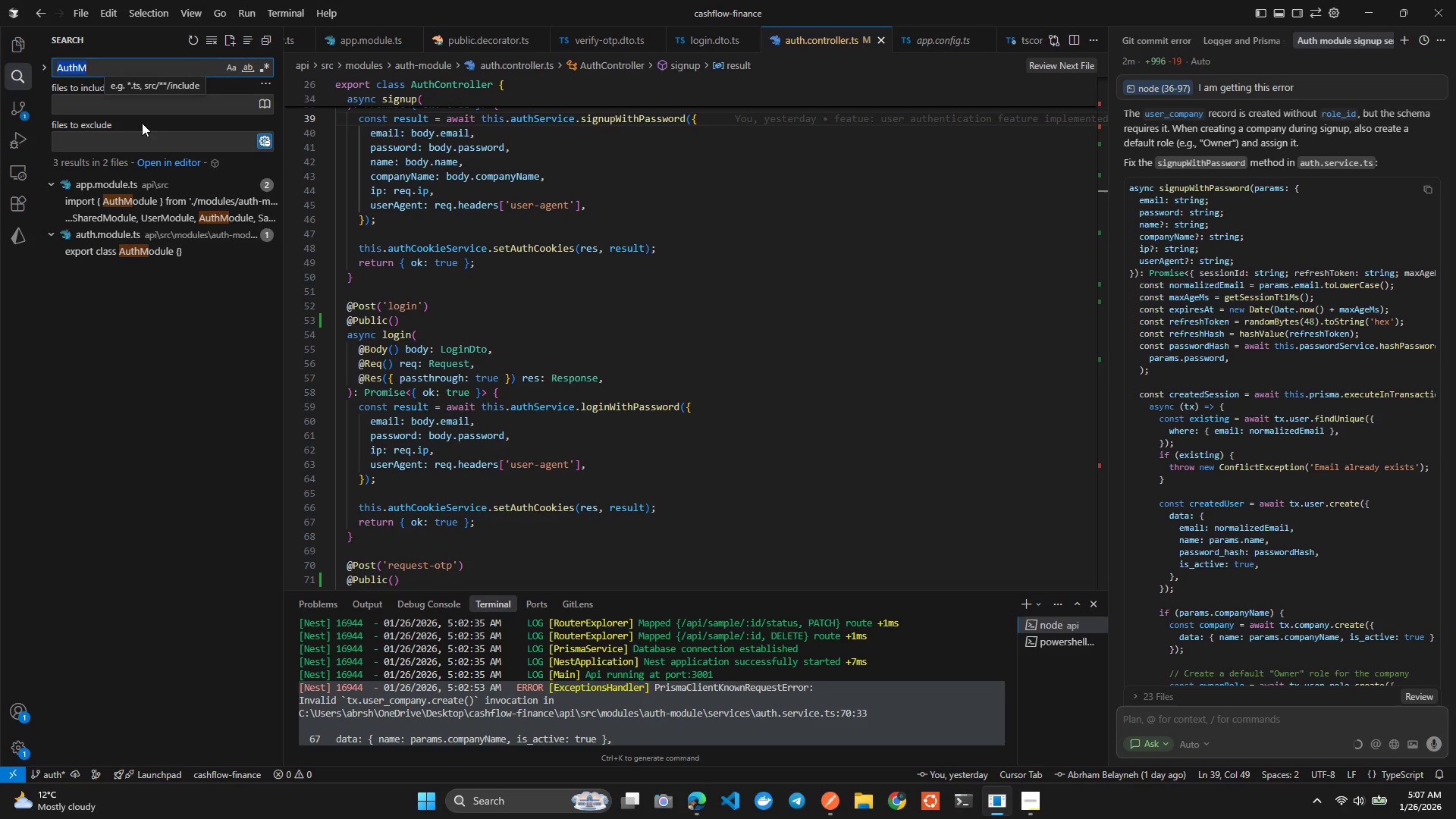 
hold_key(key=P, duration=0.44)
 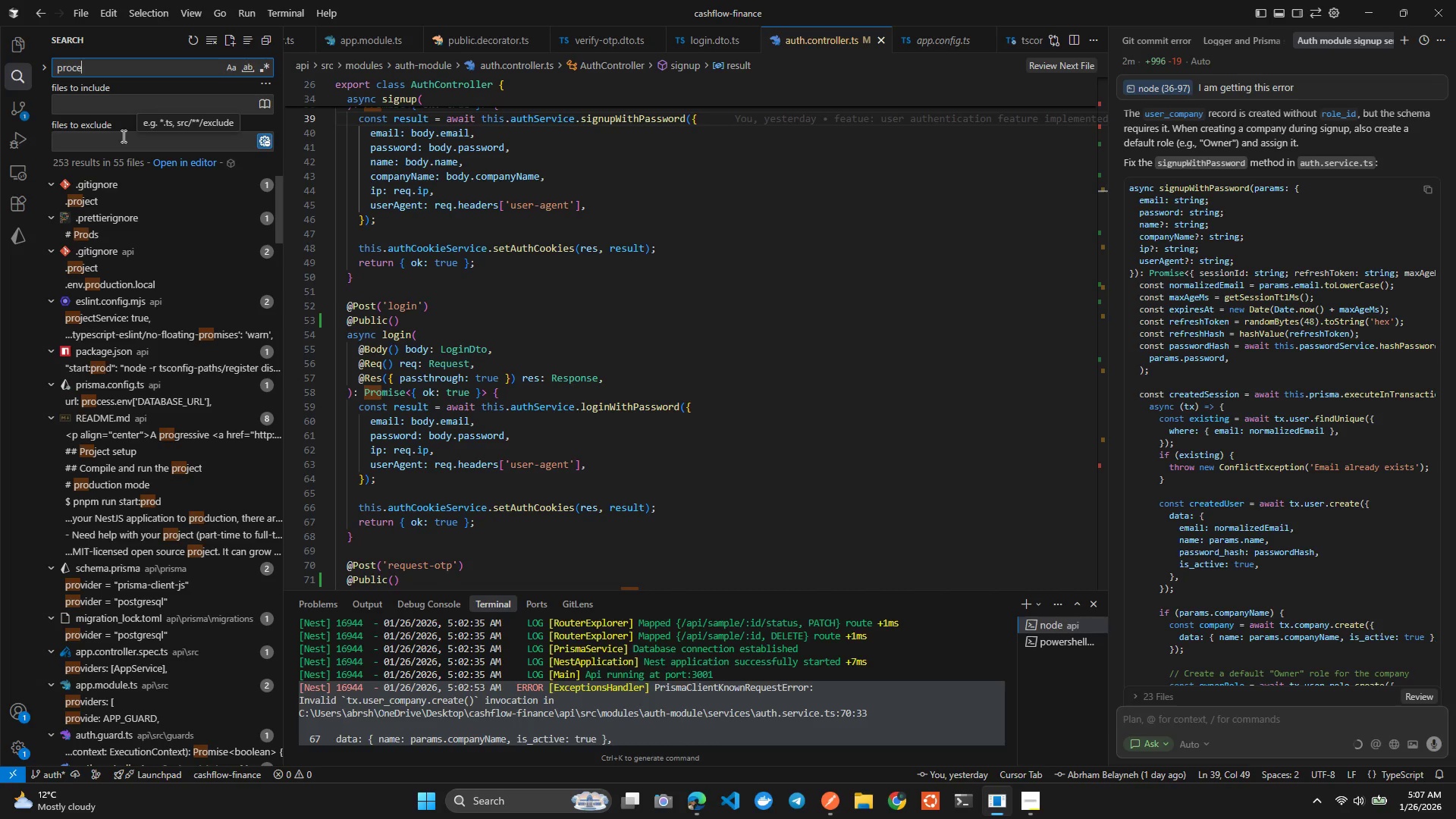 
key(Control+R)
 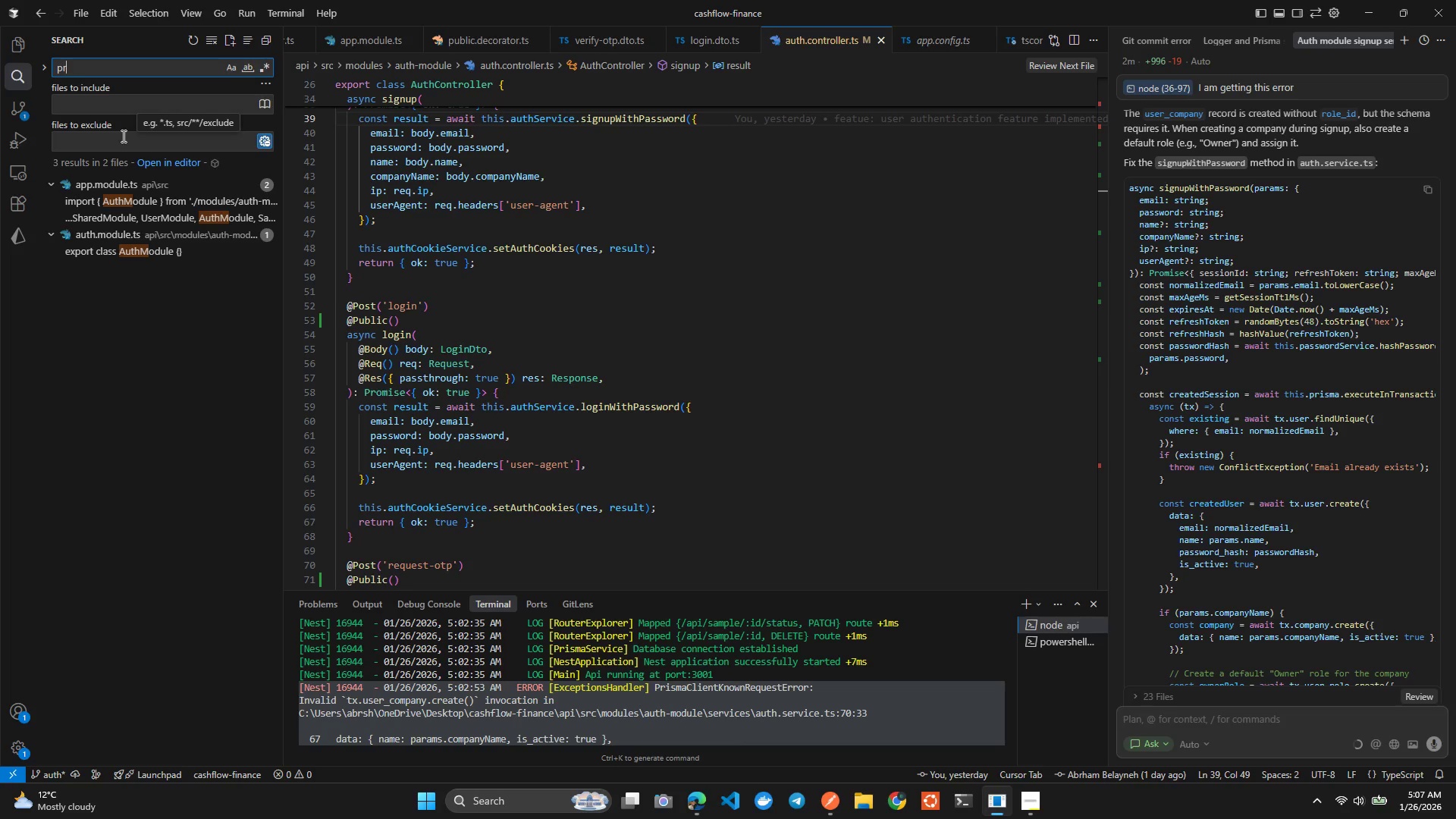 
key(Control+O)
 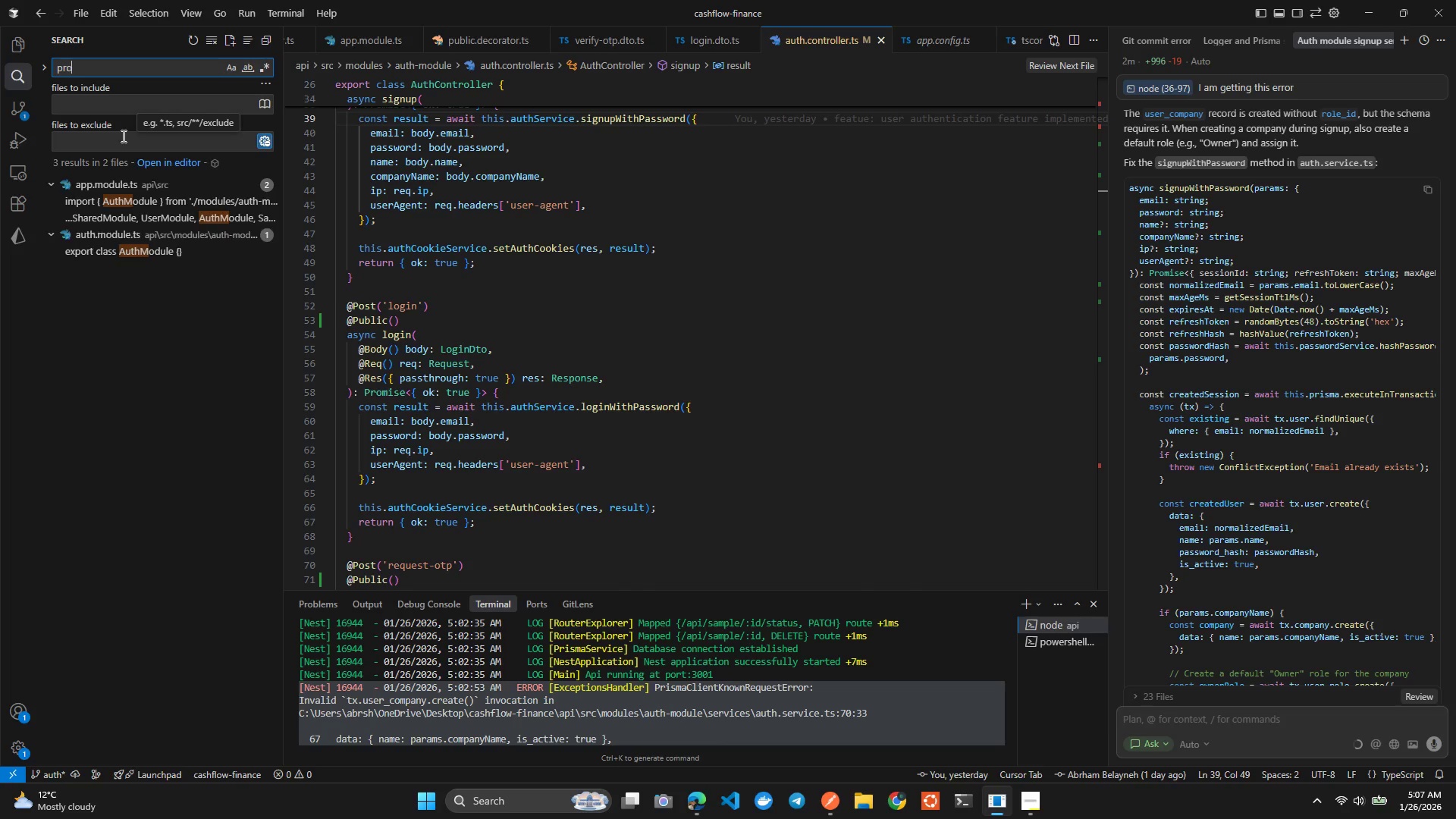 
key(Control+C)
 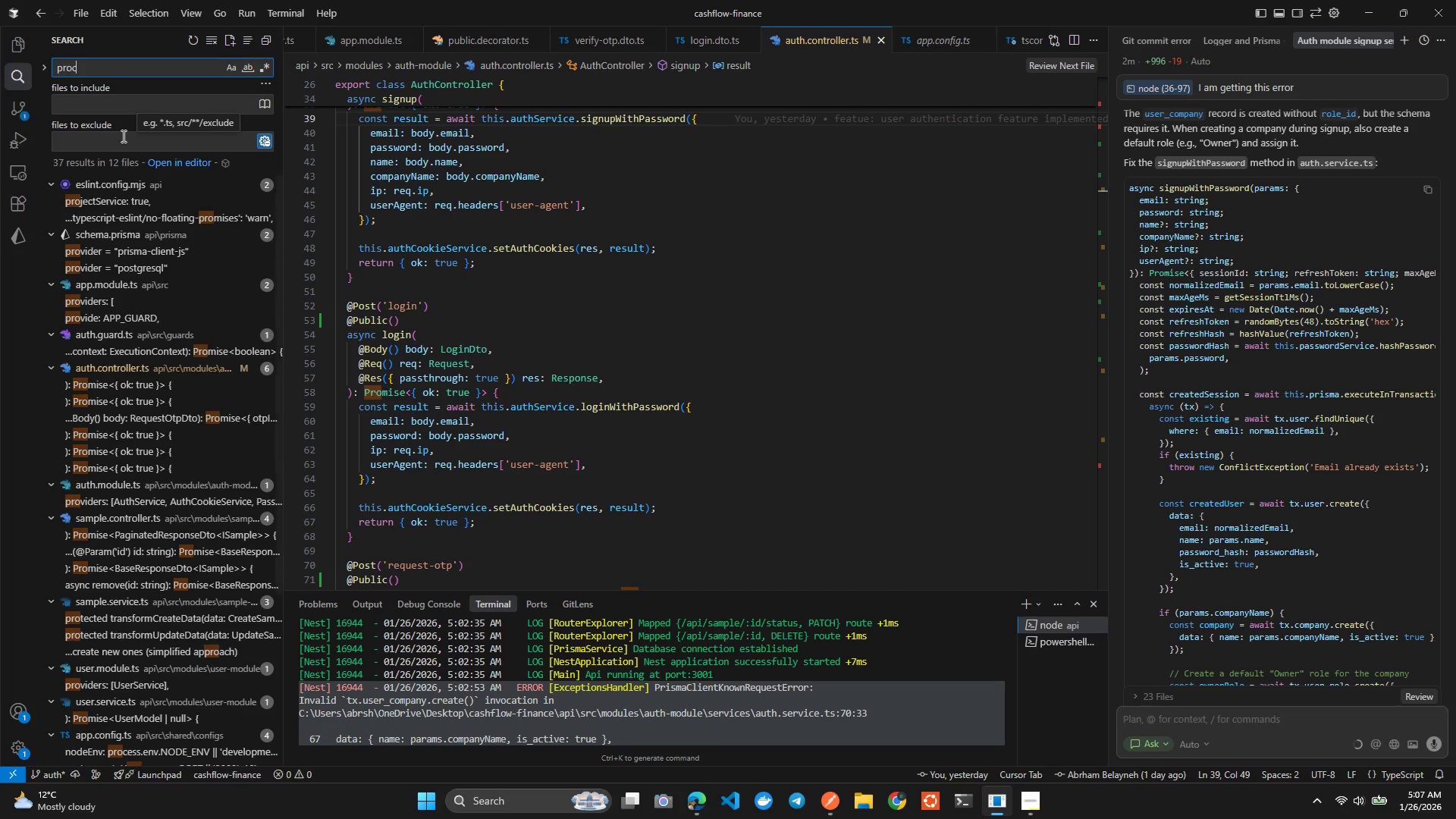 
key(Control+E)
 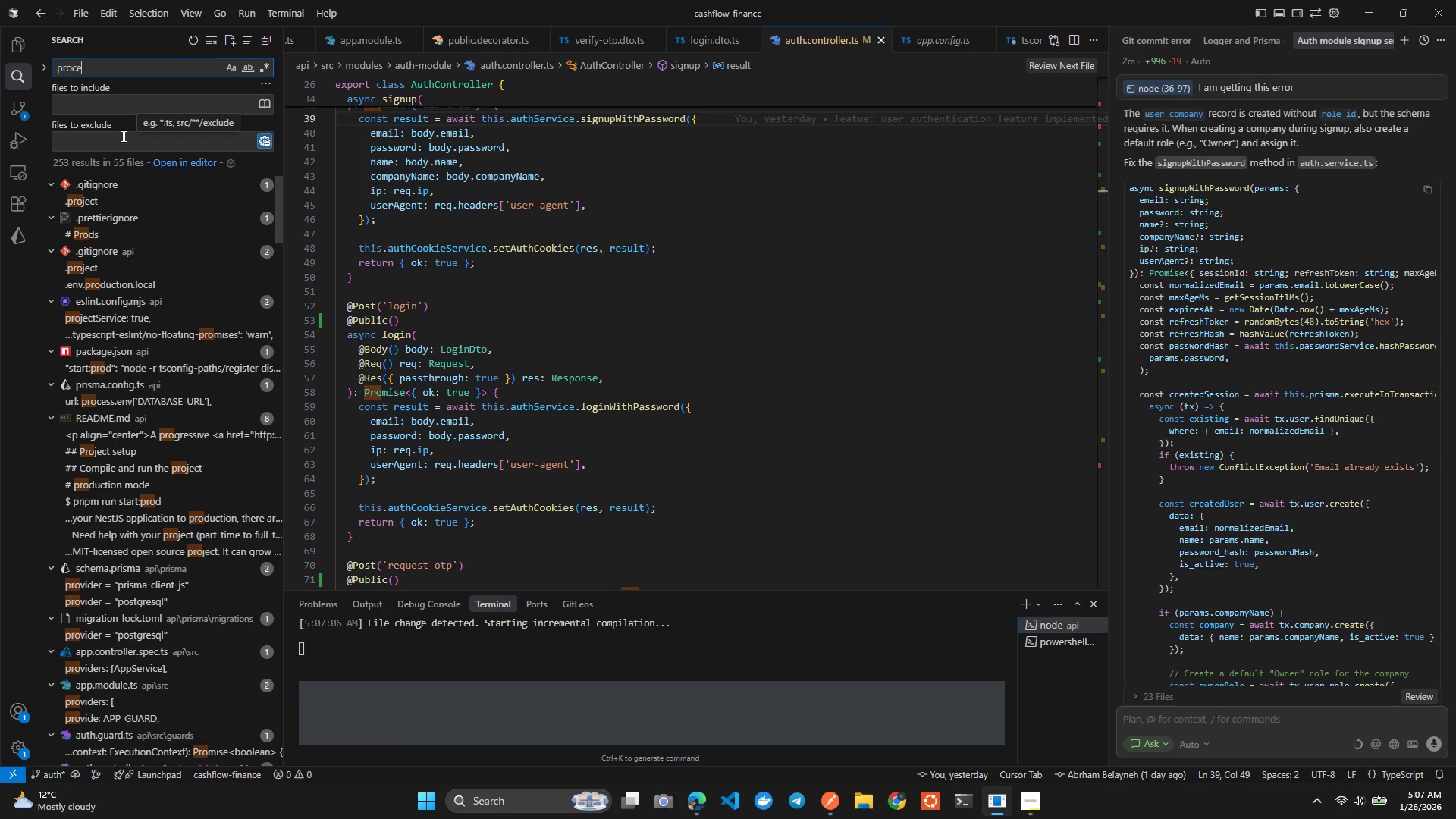 
key(Control+S)
 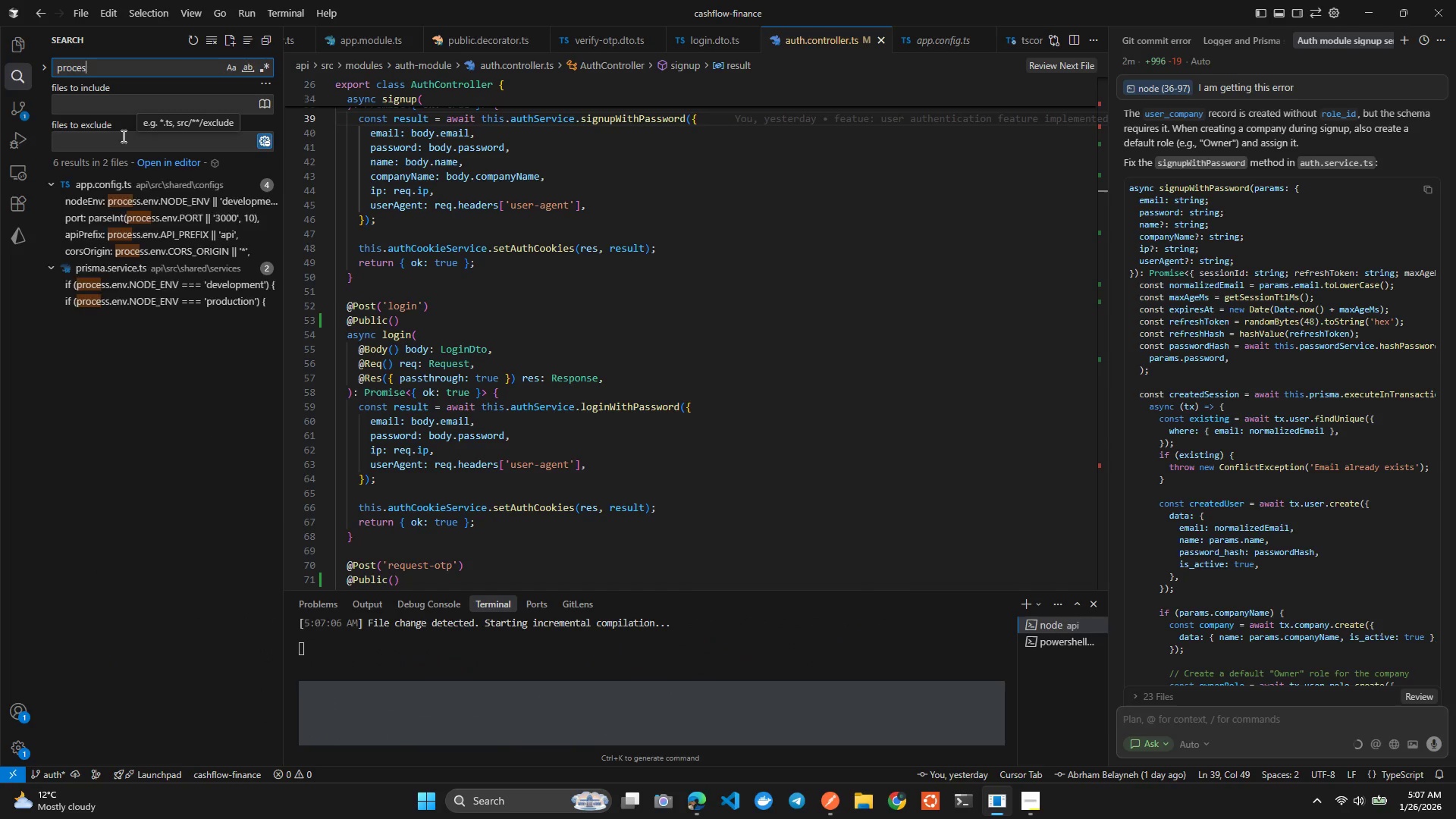 
key(Control+S)
 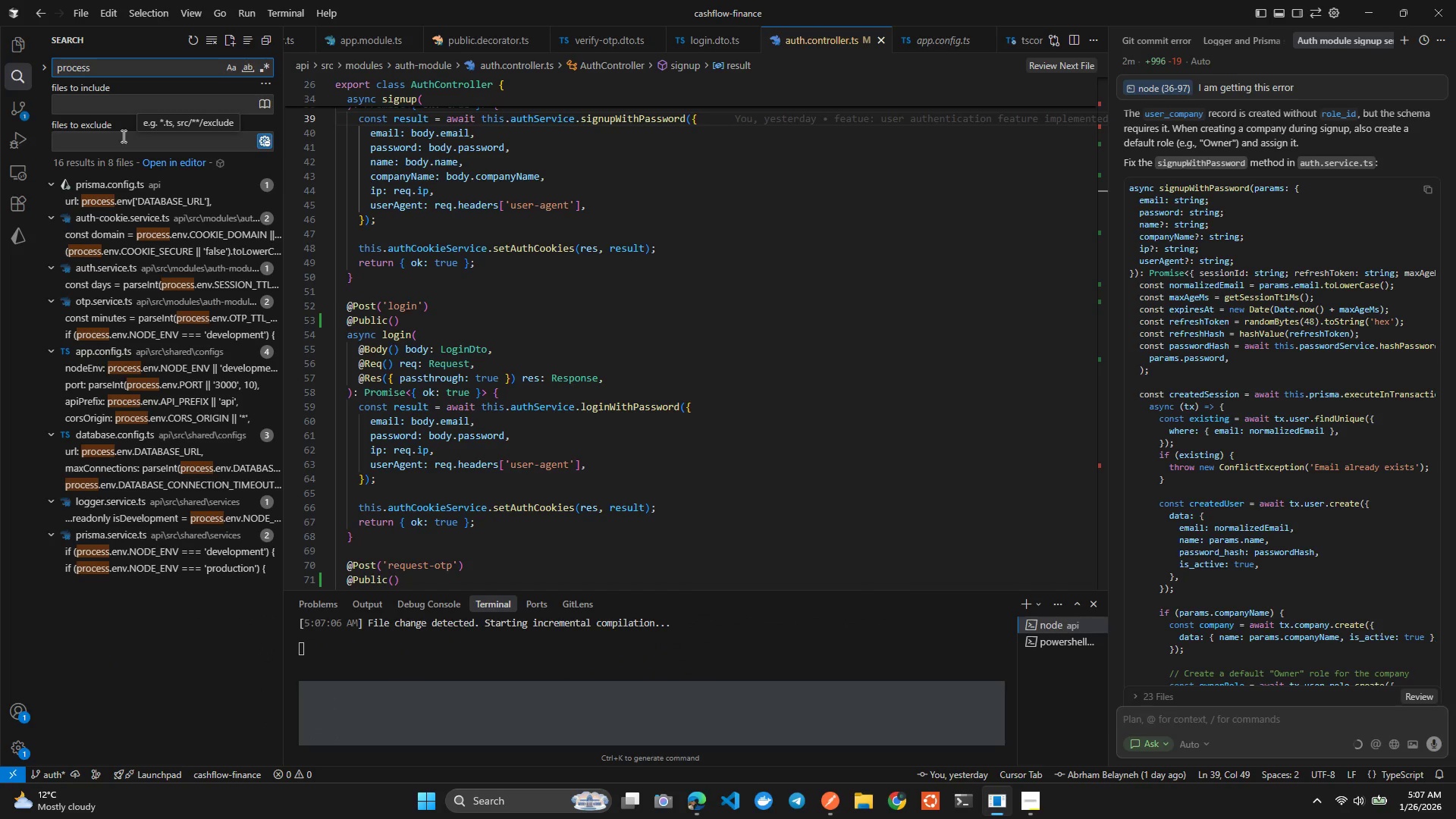 
key(Control+Period)
 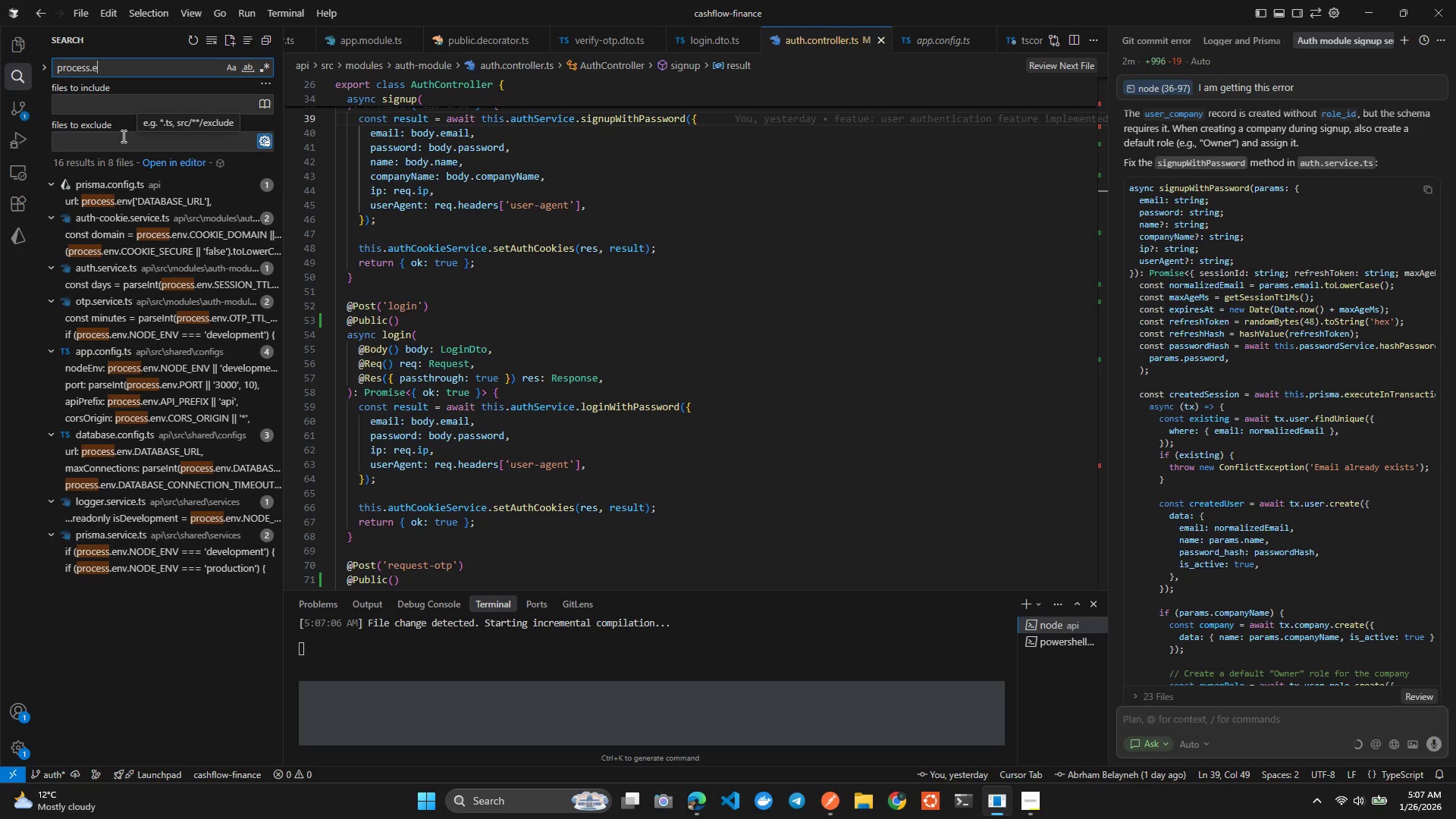 
key(Control+E)
 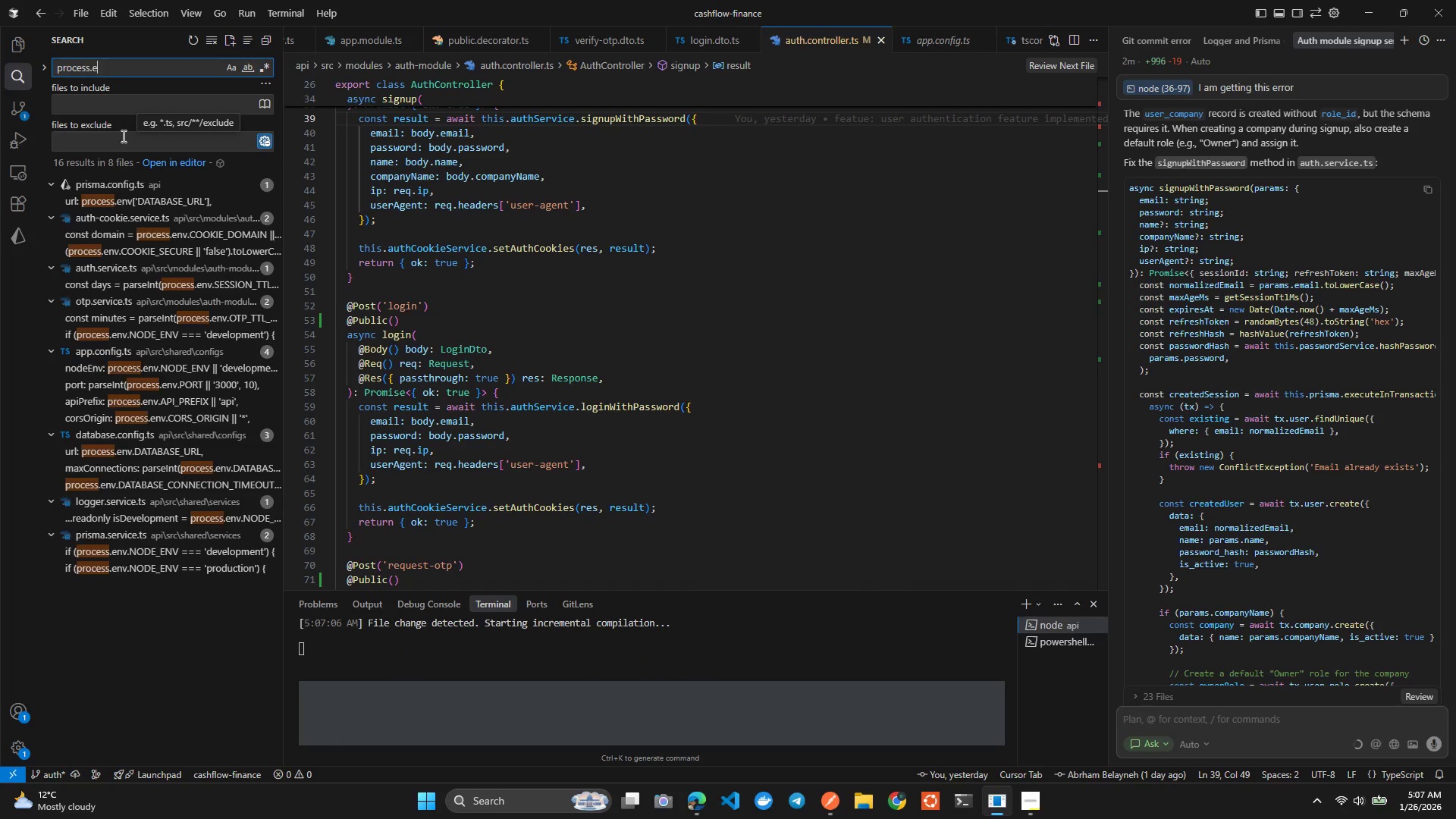 
key(Control+N)
 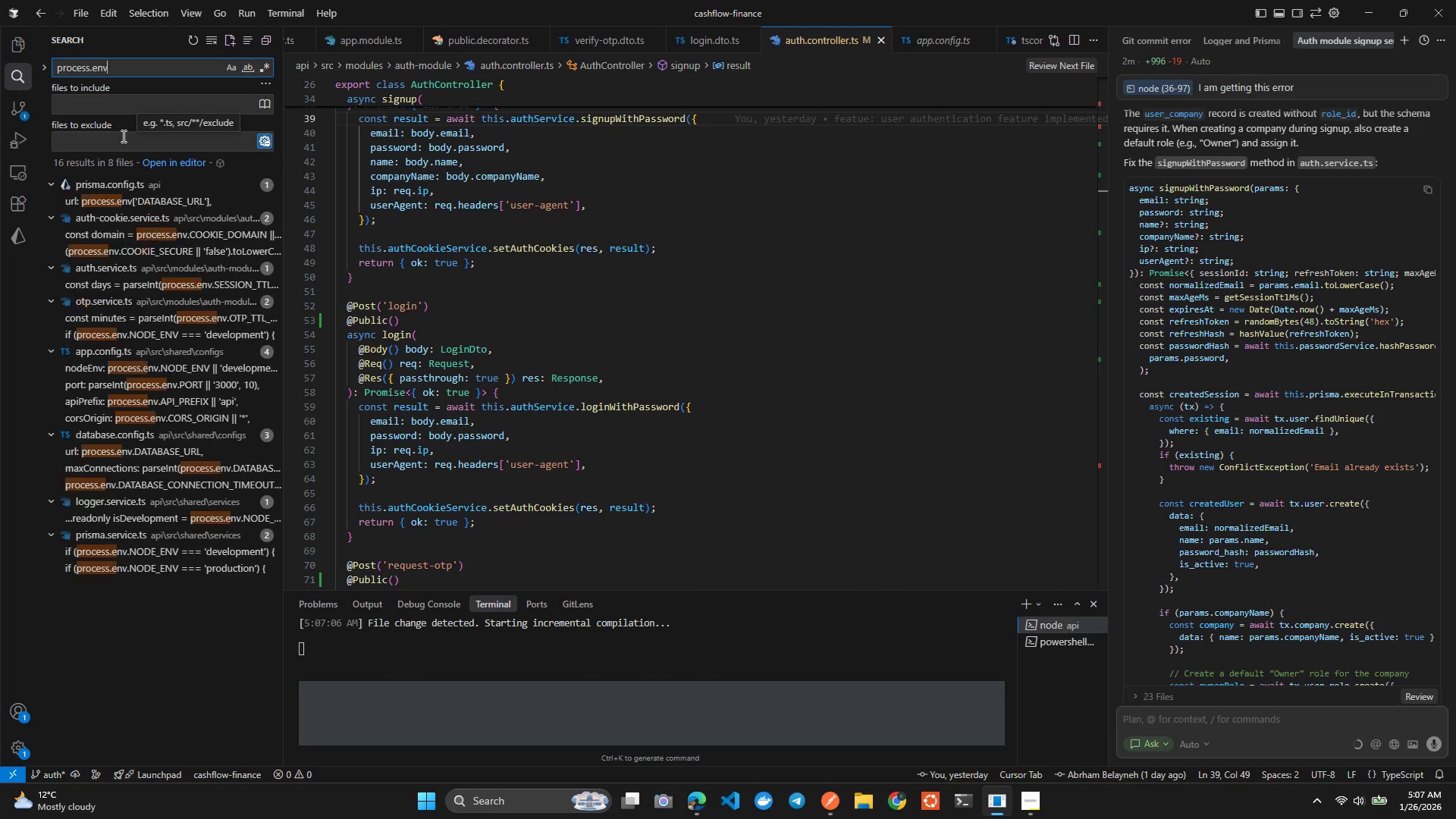 
key(Control+V)
 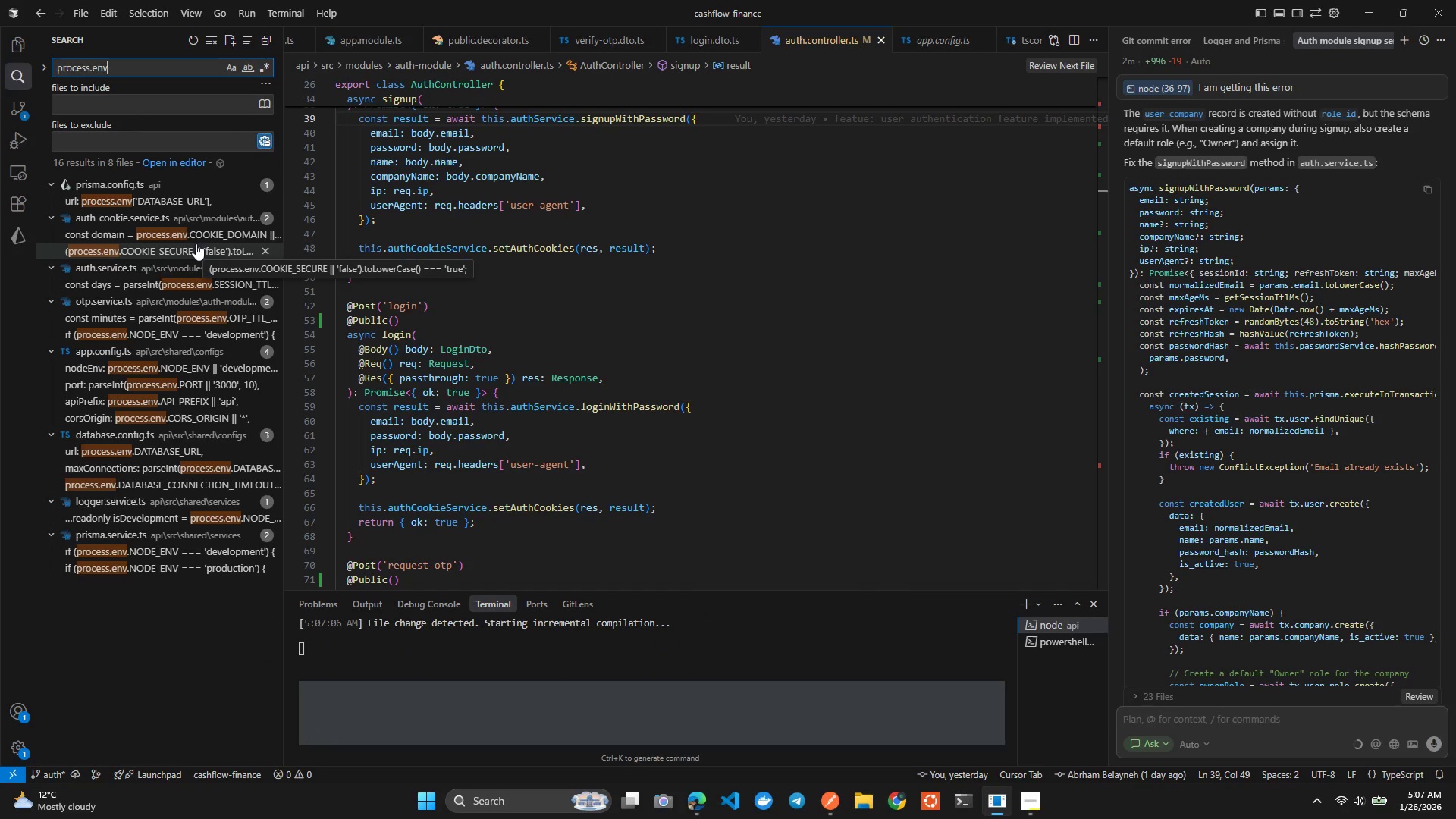 
left_click([202, 237])
 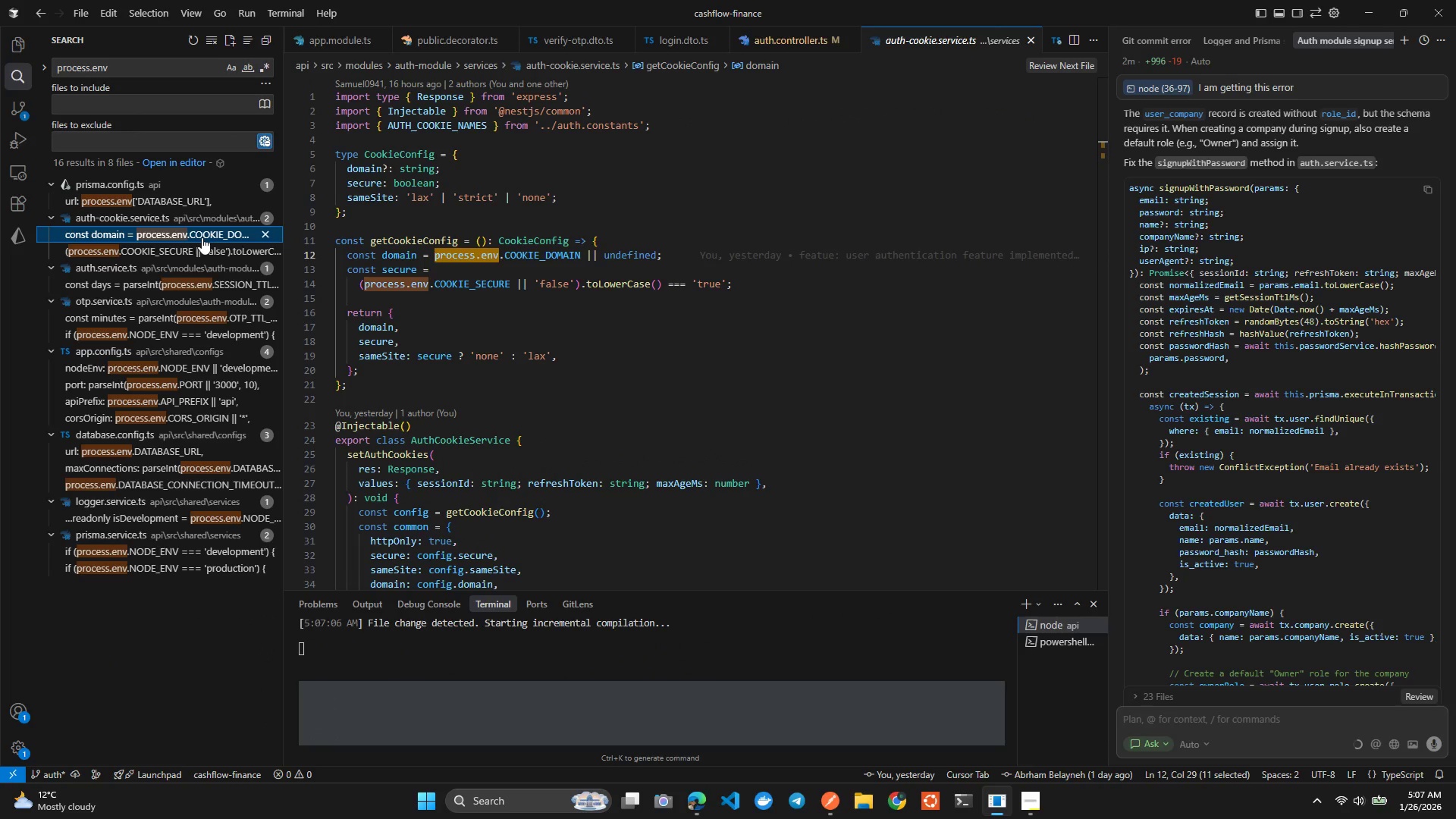 
left_click([510, 264])
 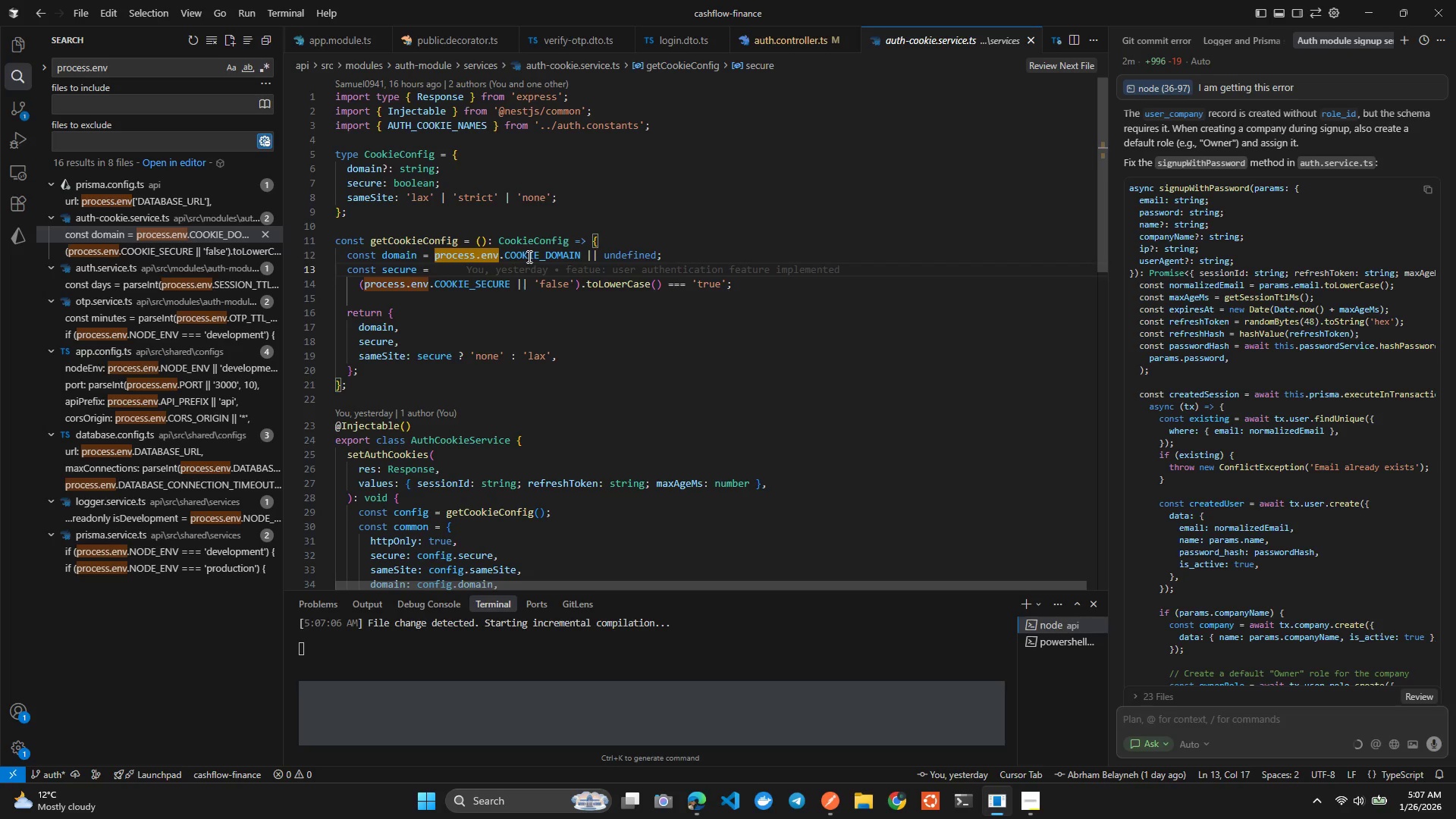 
left_click([529, 255])
 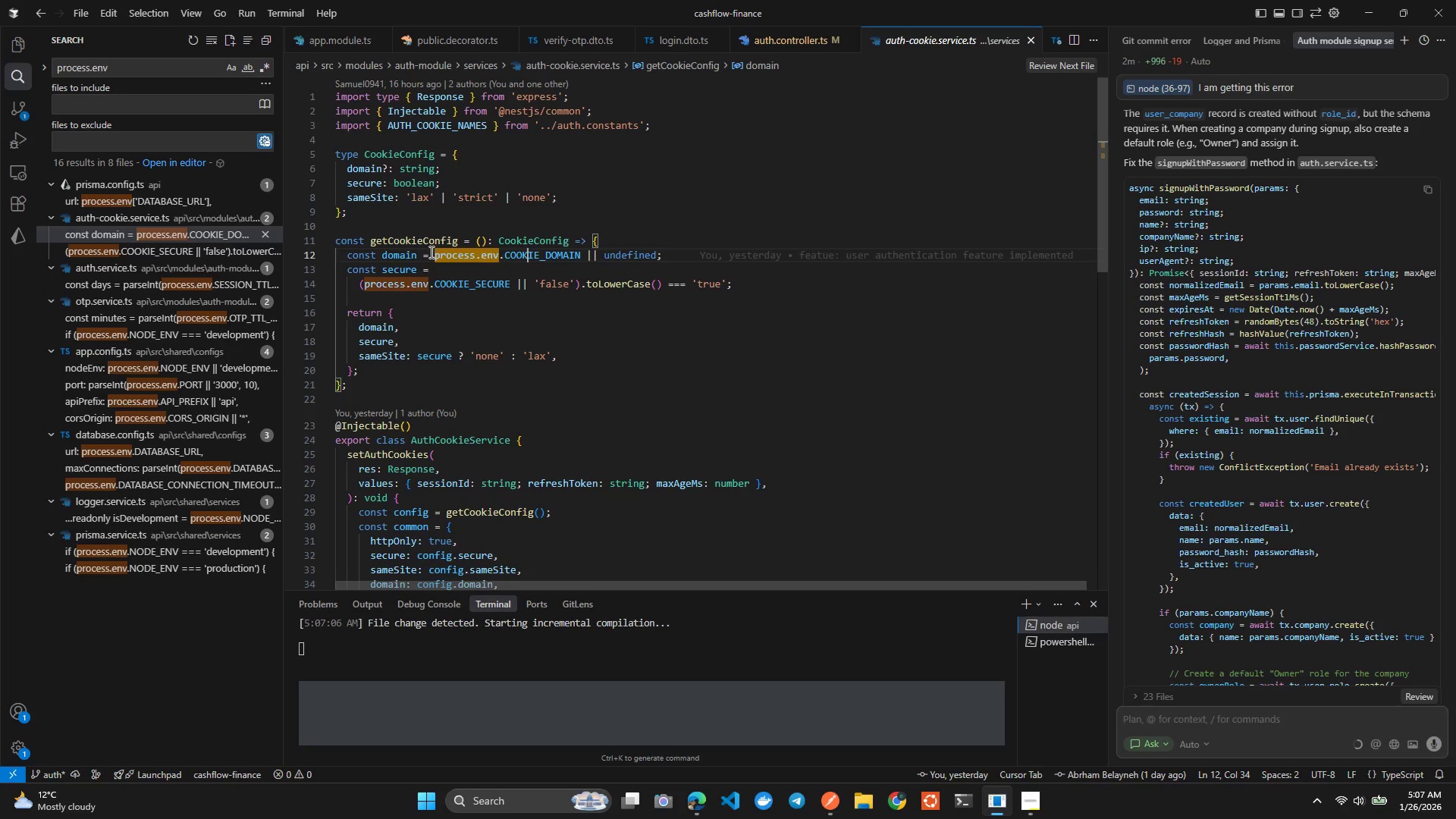 
left_click([431, 253])
 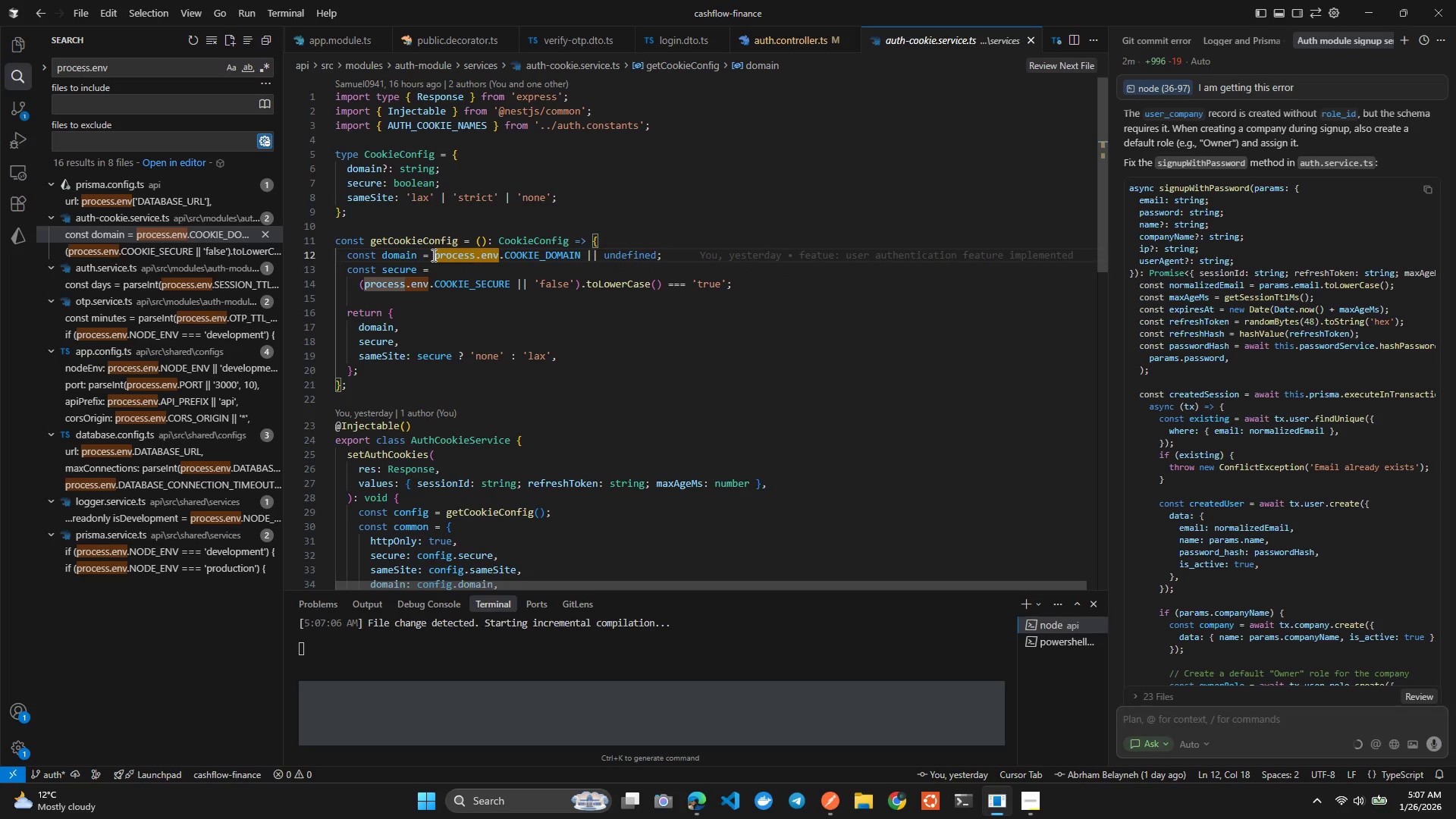 
left_click_drag(start_coordinate=[432, 255], to_coordinate=[580, 252])
 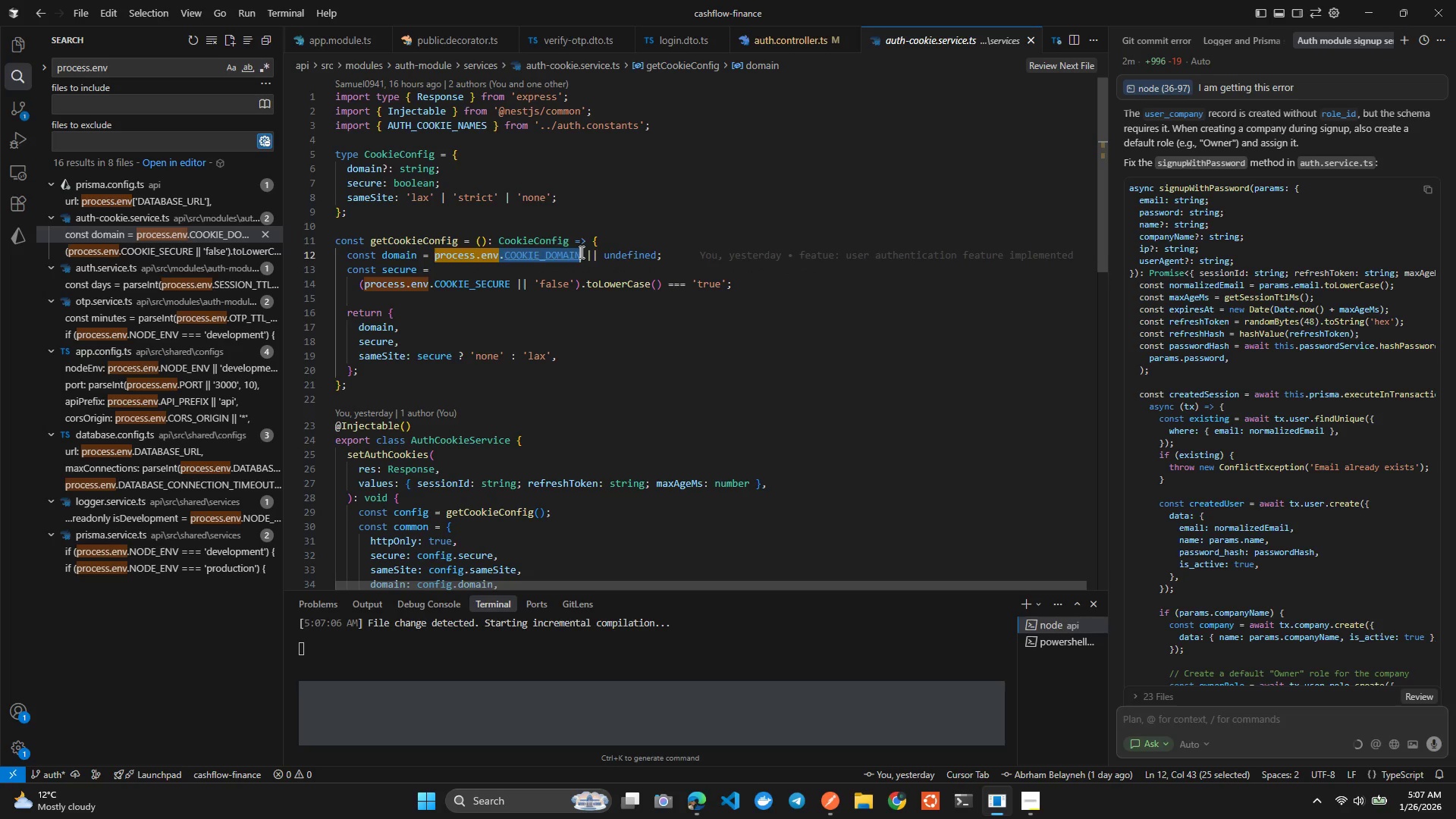 
key(Control+ControlLeft)
 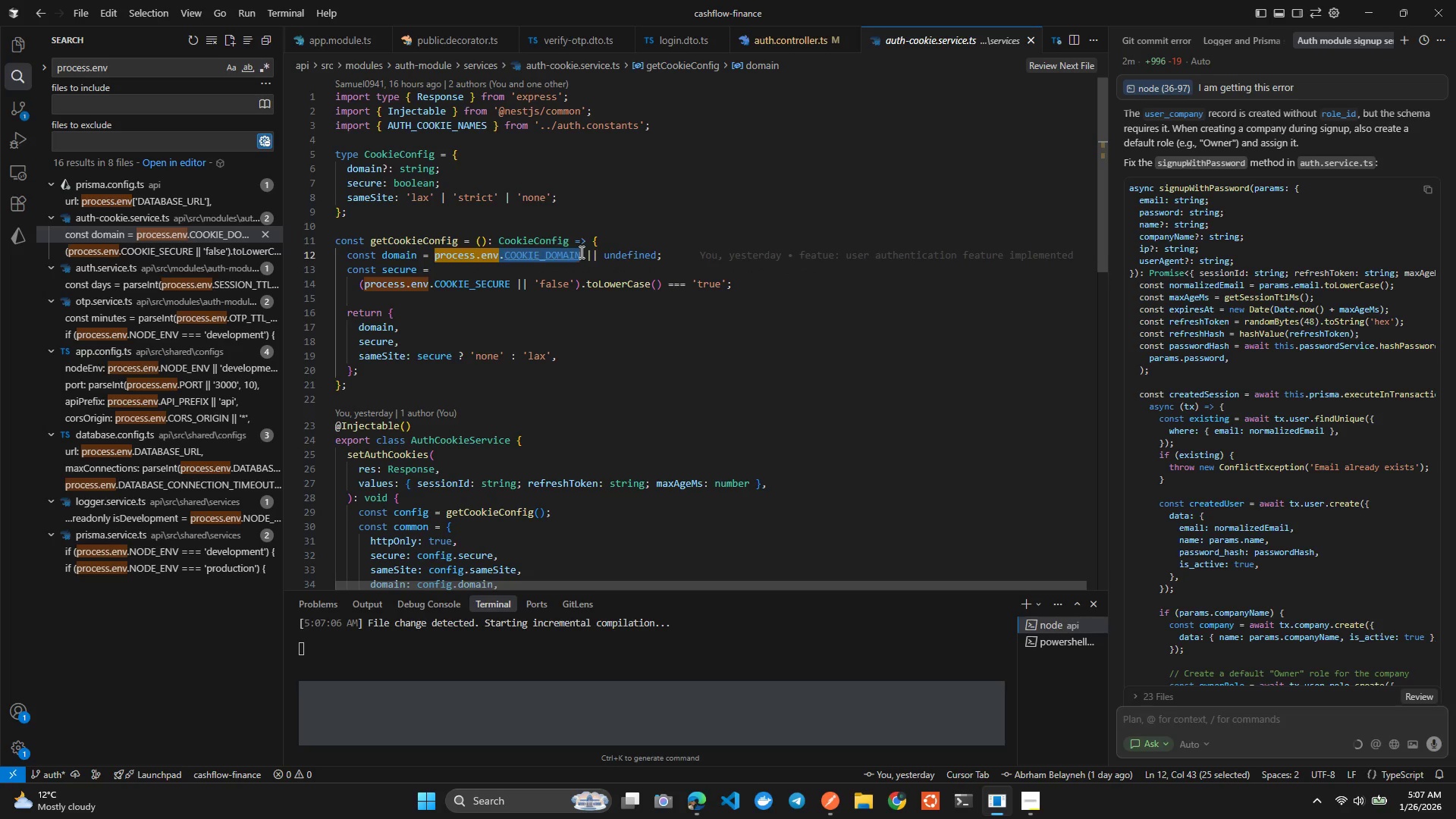 
key(Control+C)
 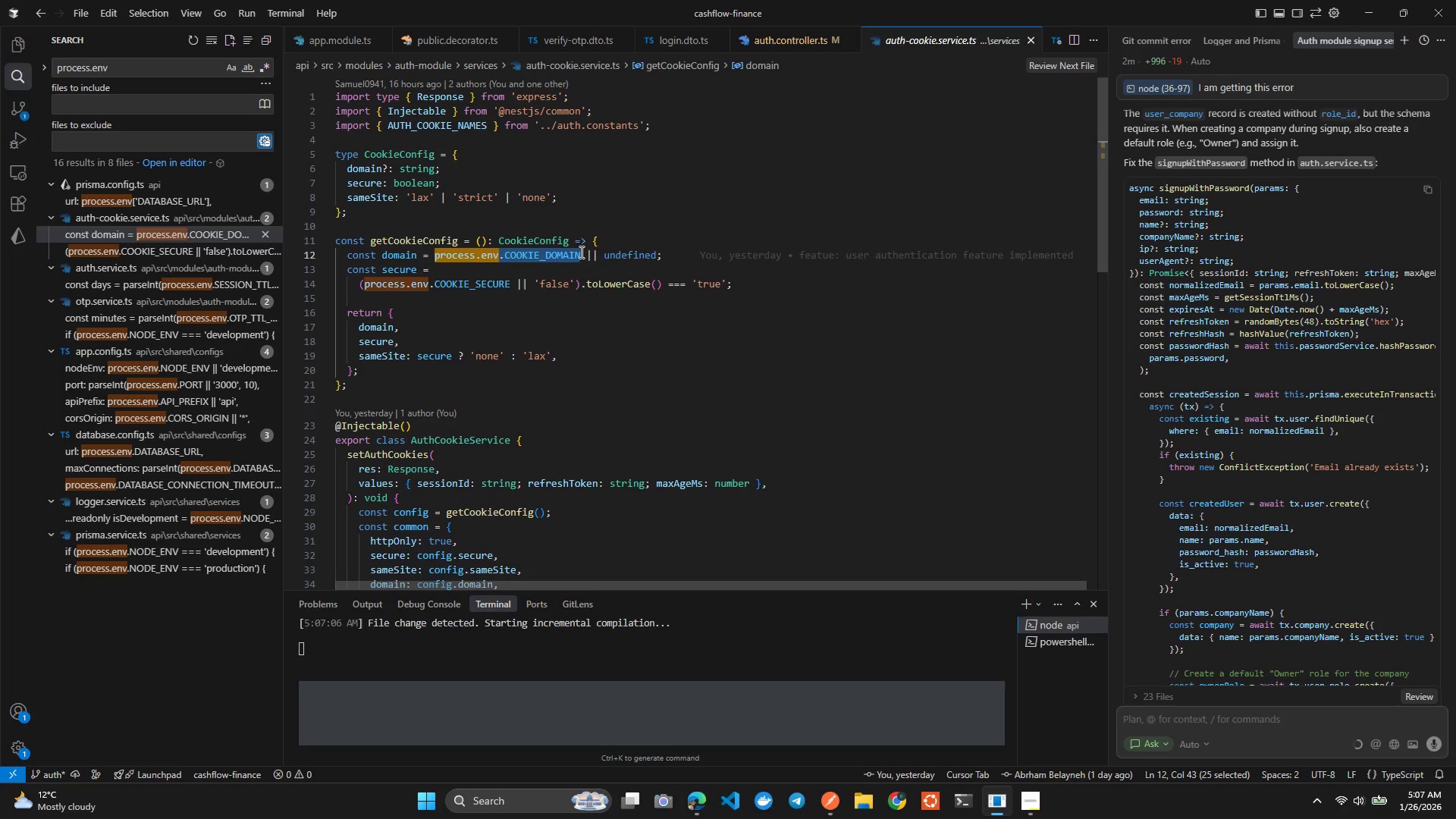 
key(Control+Tab)
 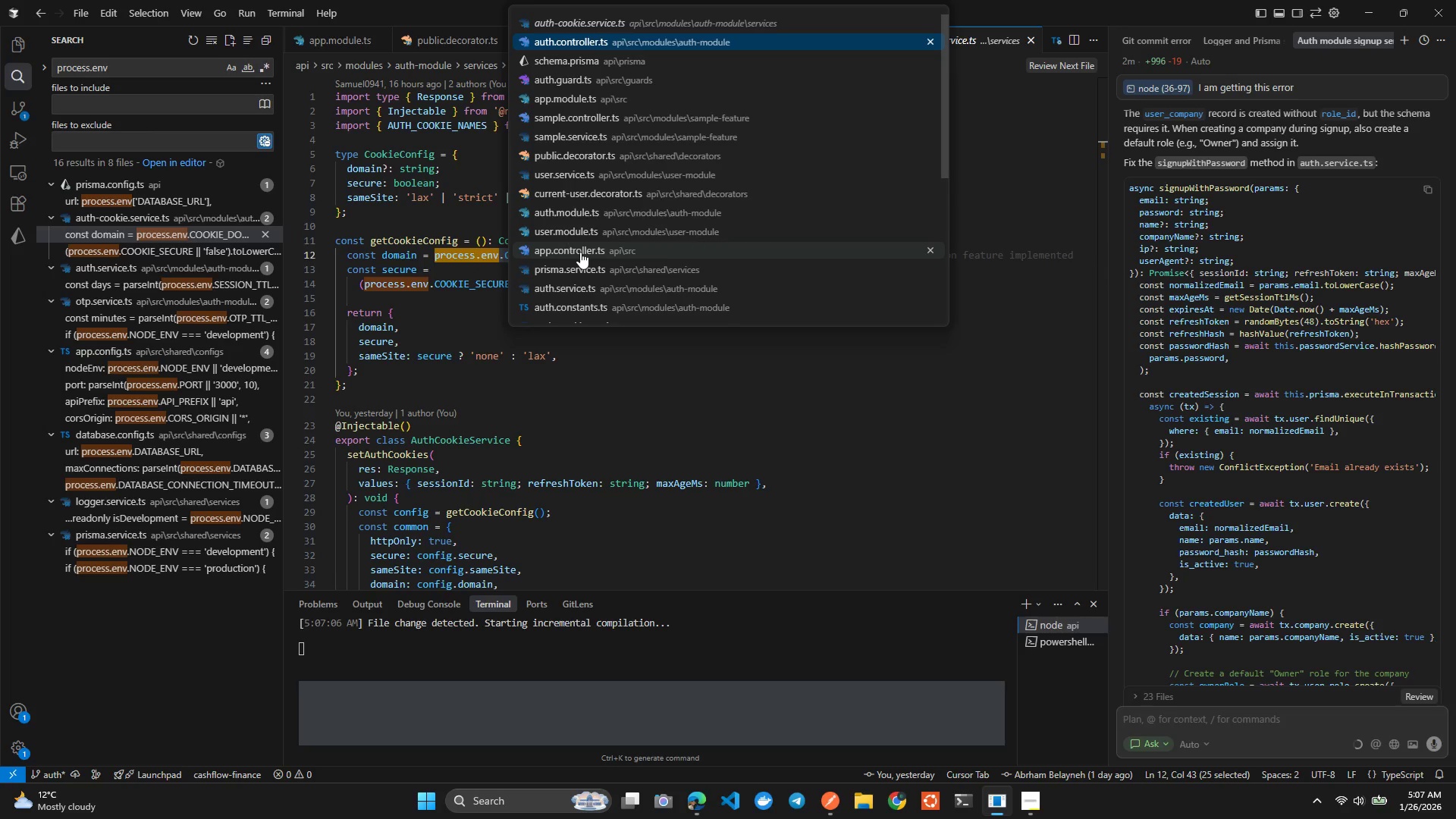 
key(Control+ArrowUp)
 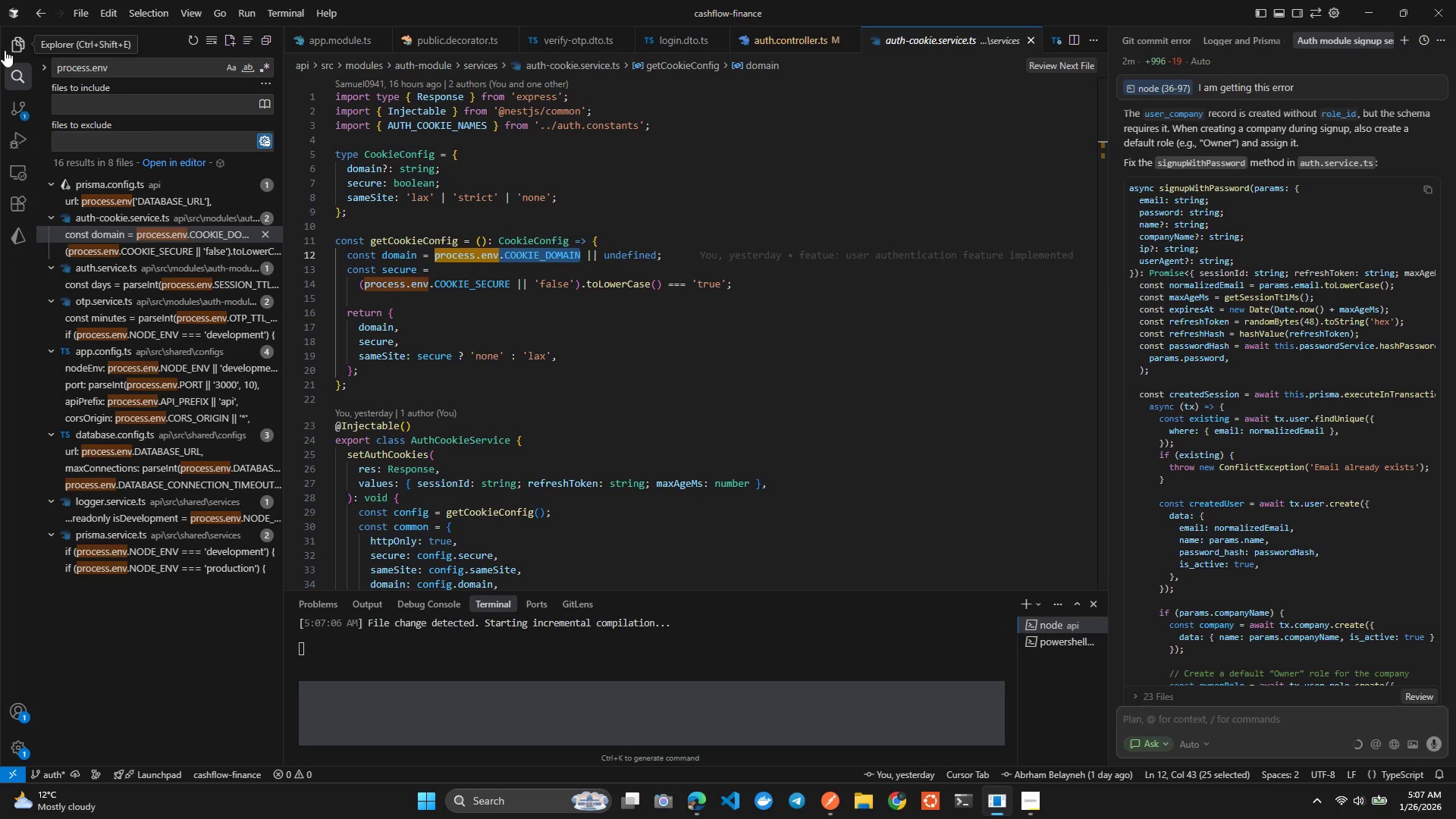 
left_click([25, 42])
 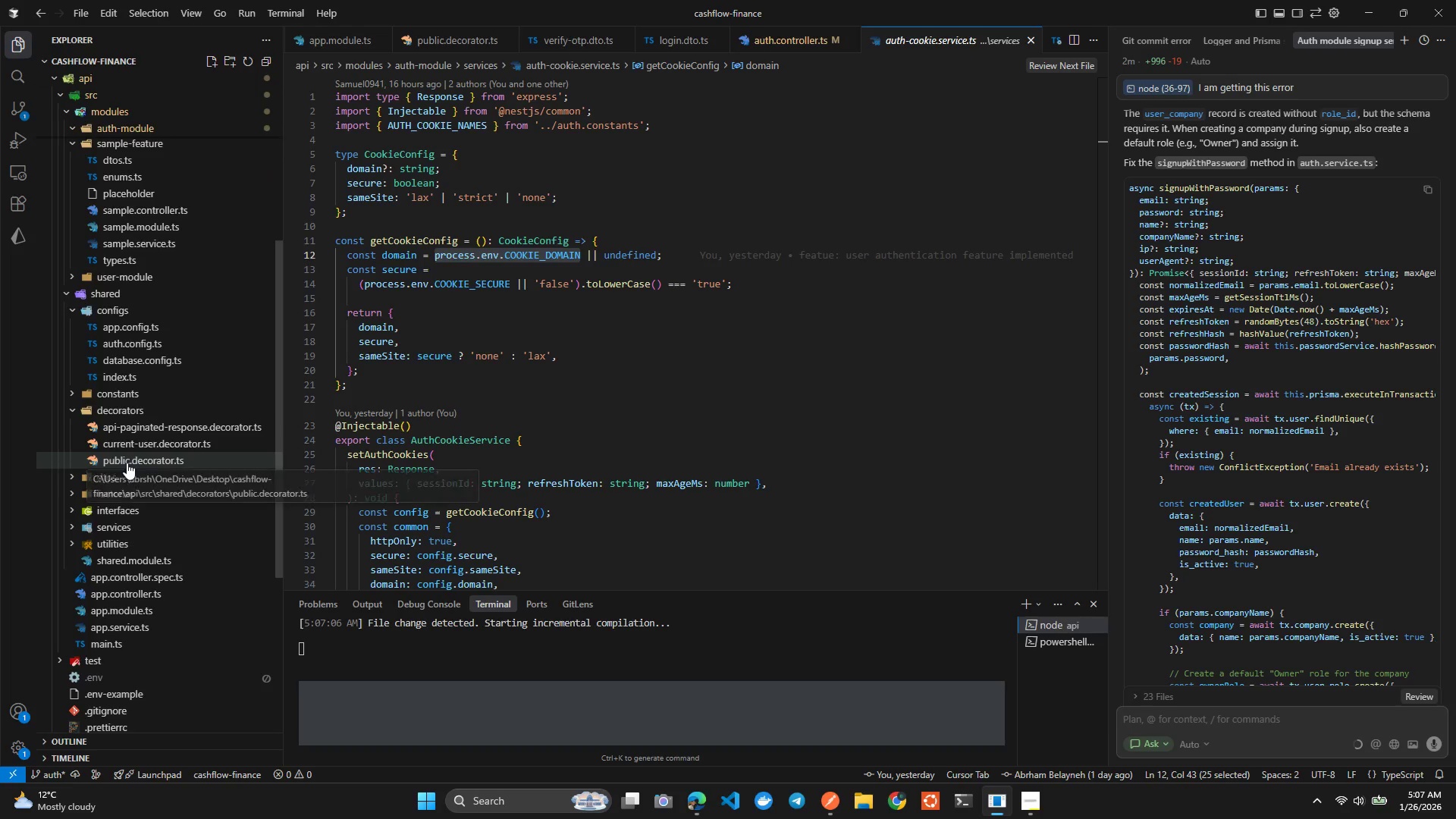 
left_click([159, 295])
 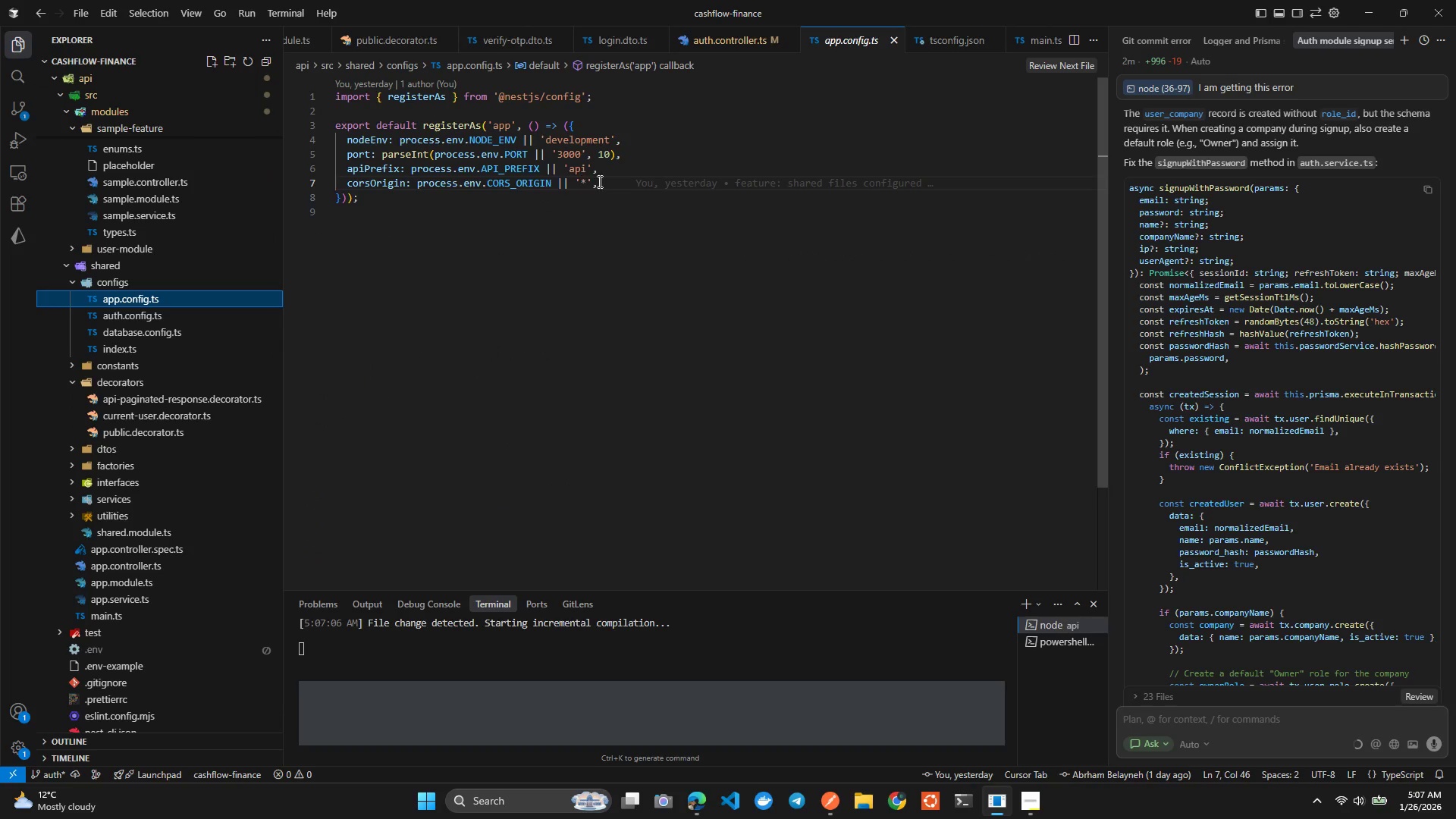 
left_click([620, 185])
 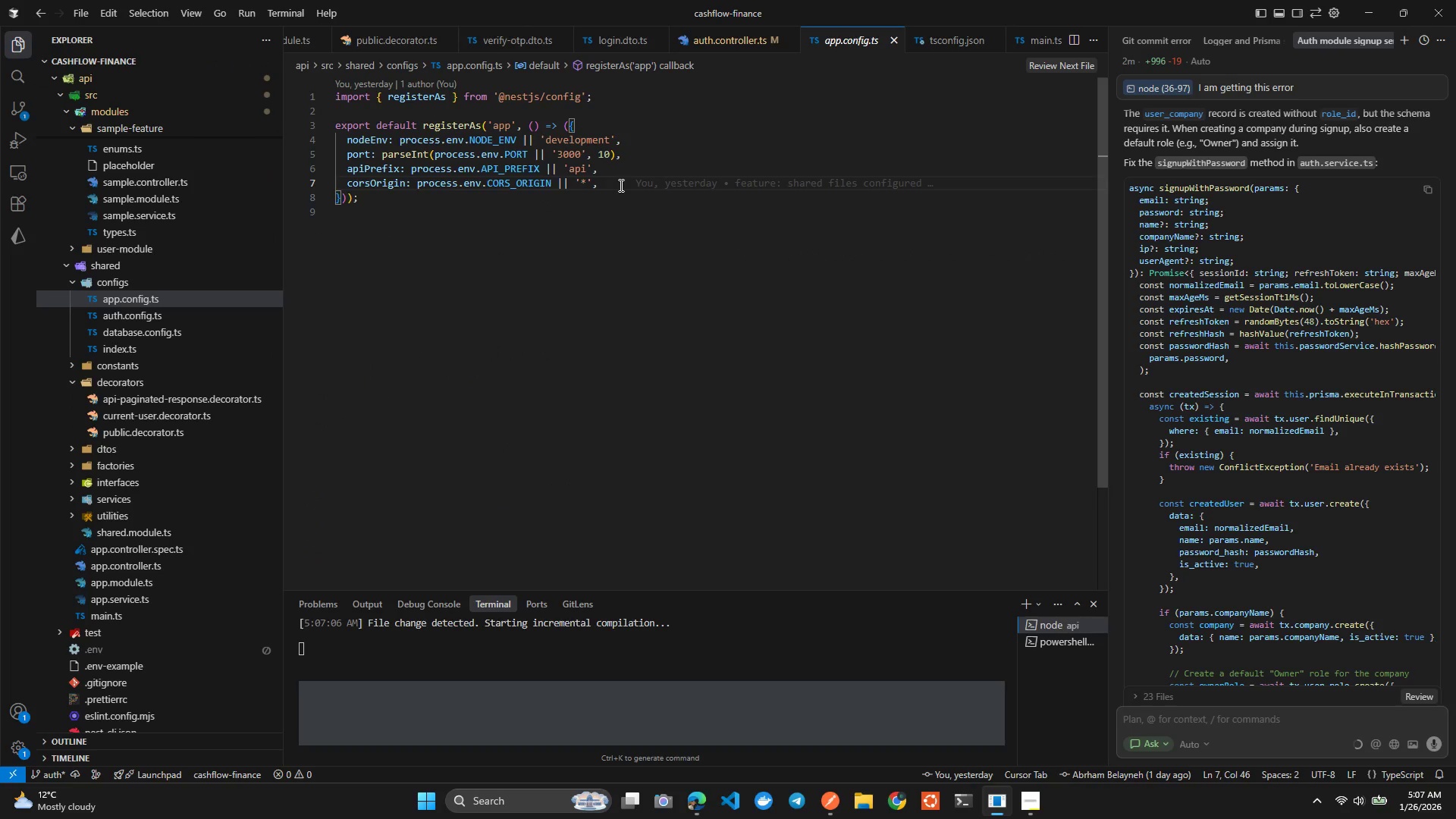 
key(Control+Enter)
 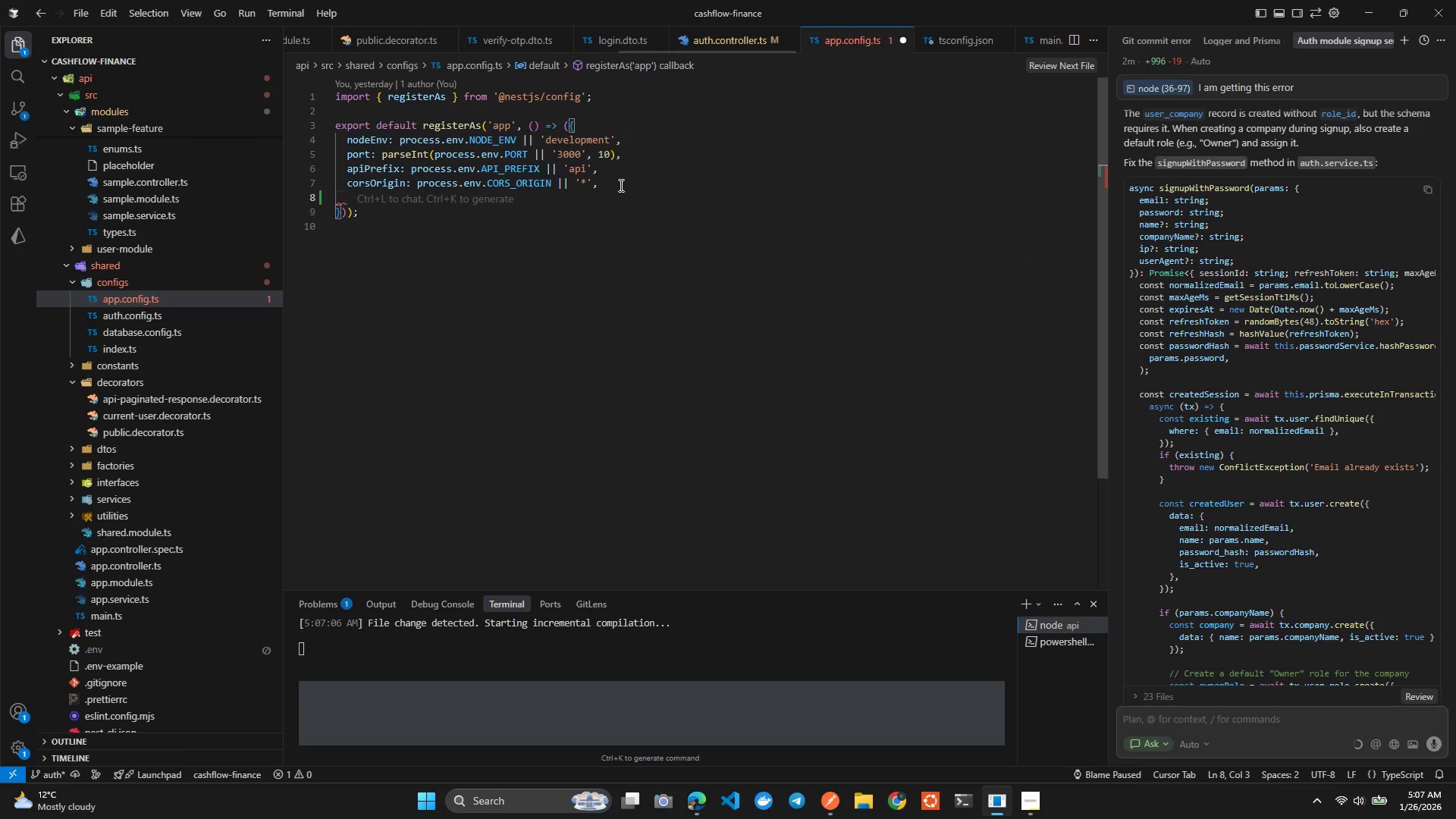 
key(Control+ControlLeft)
 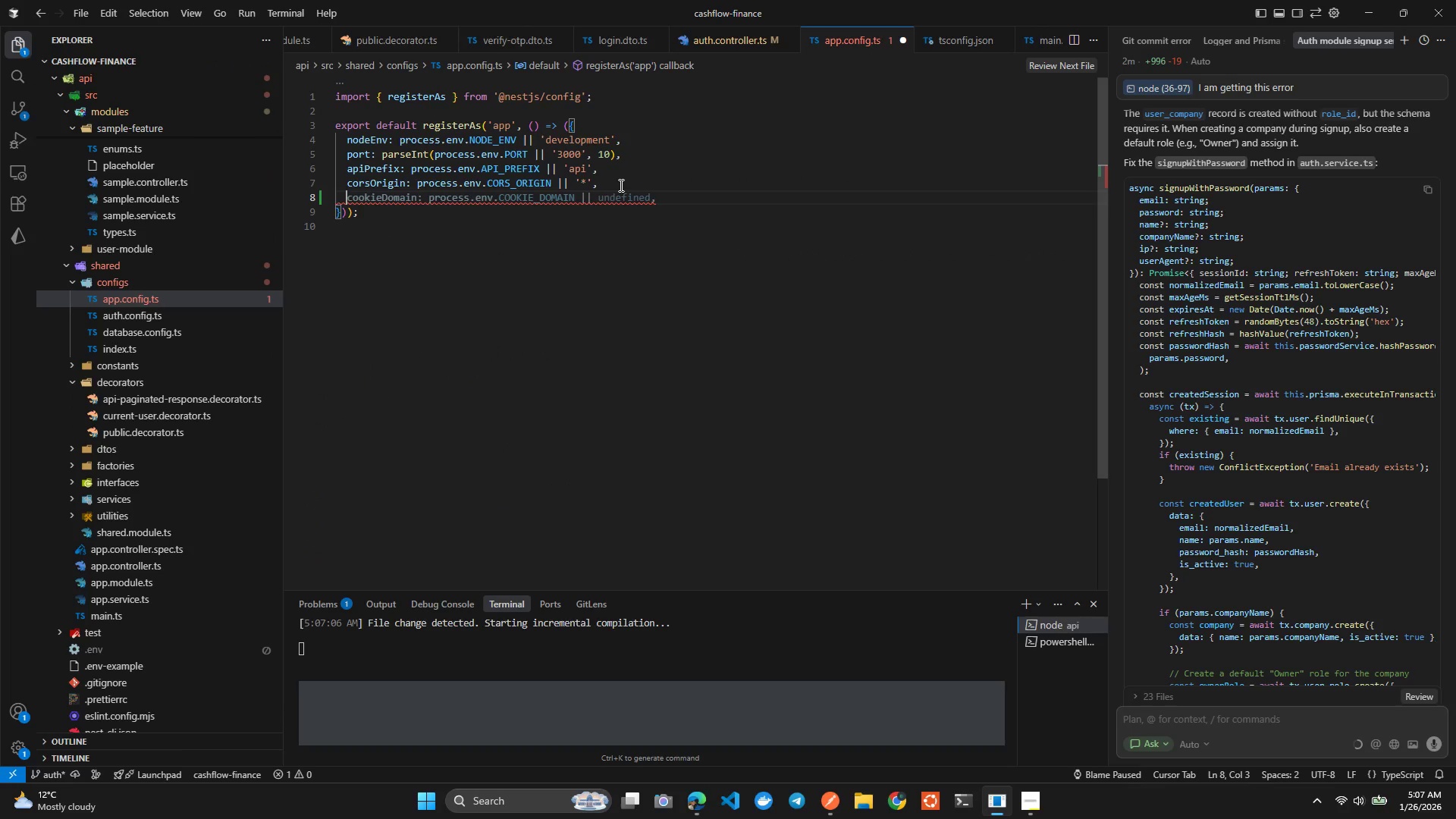 
hold_key(key=ControlLeft, duration=0.38)
 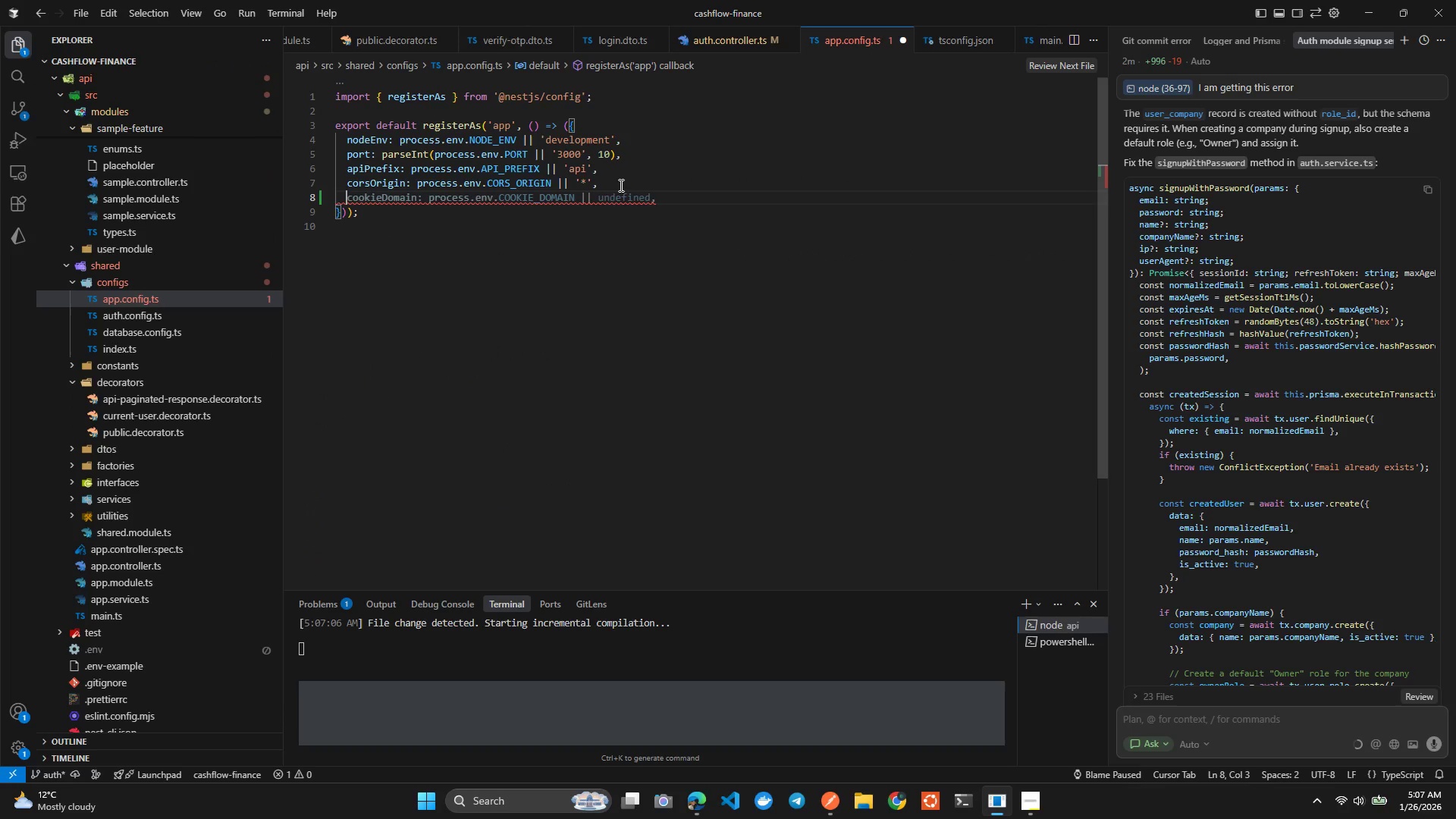 
key(Tab)
 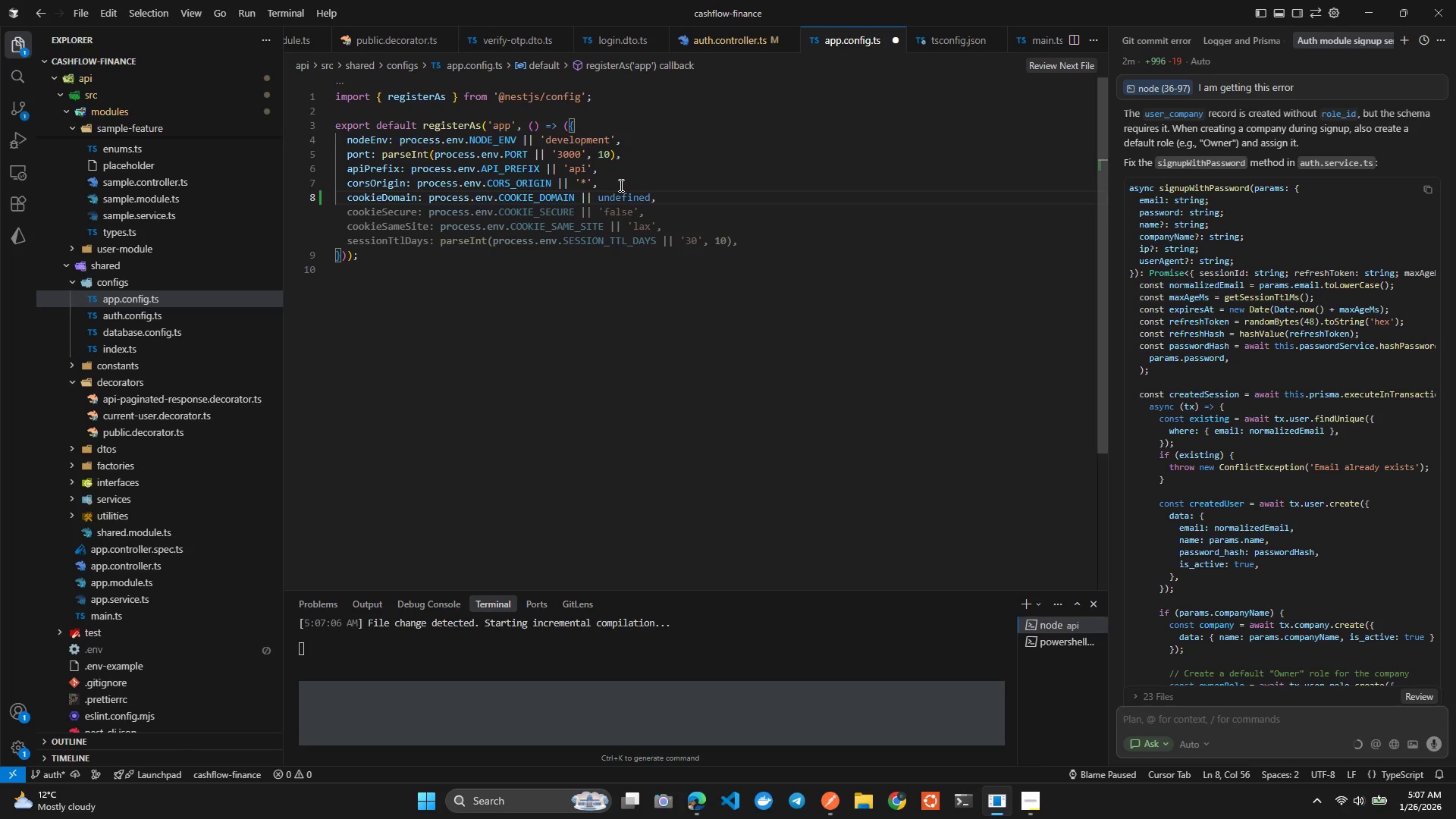 
key(Control+S)
 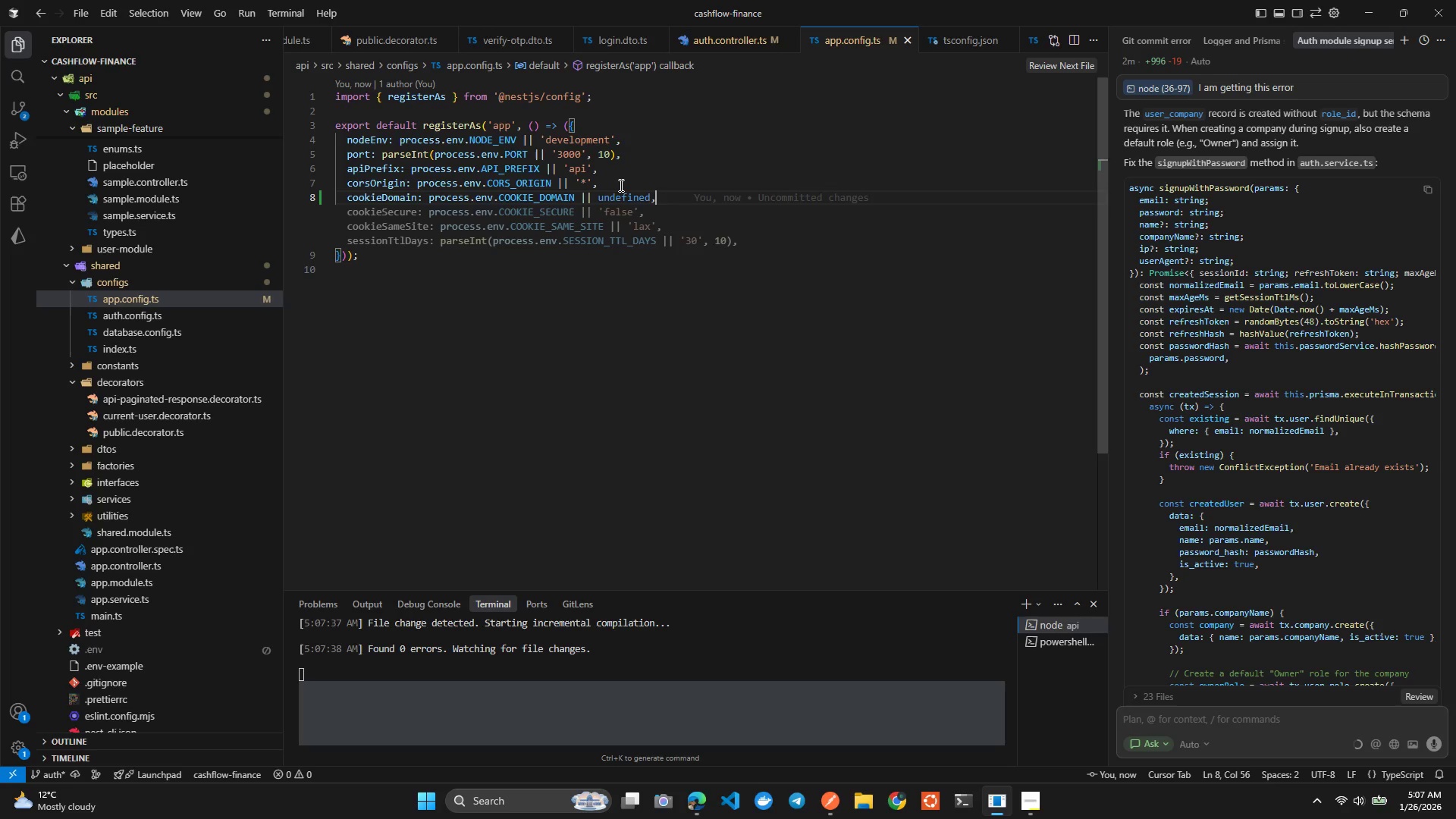 
key(Enter)
 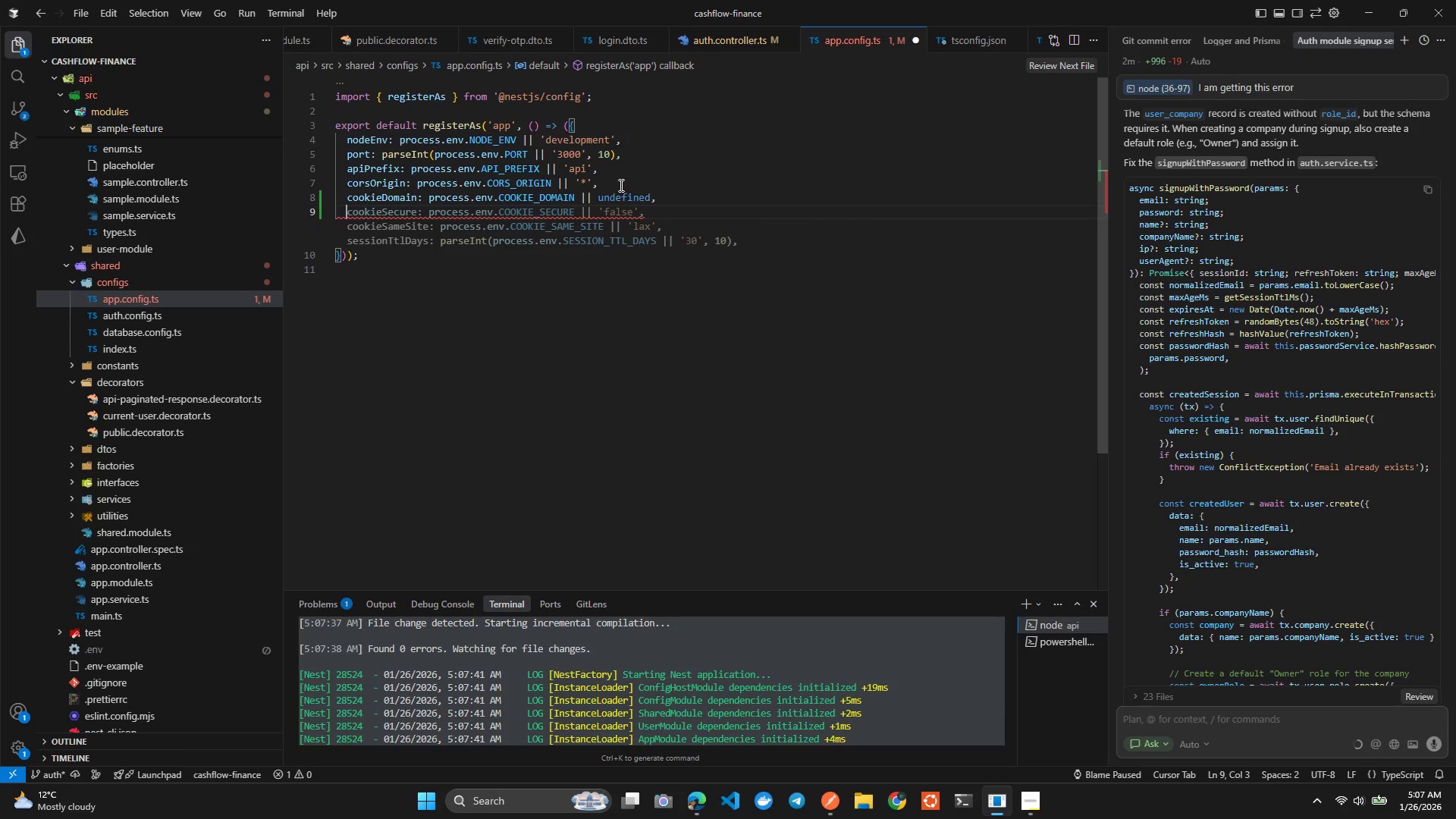 
hold_key(key=ControlLeft, duration=1.5)
 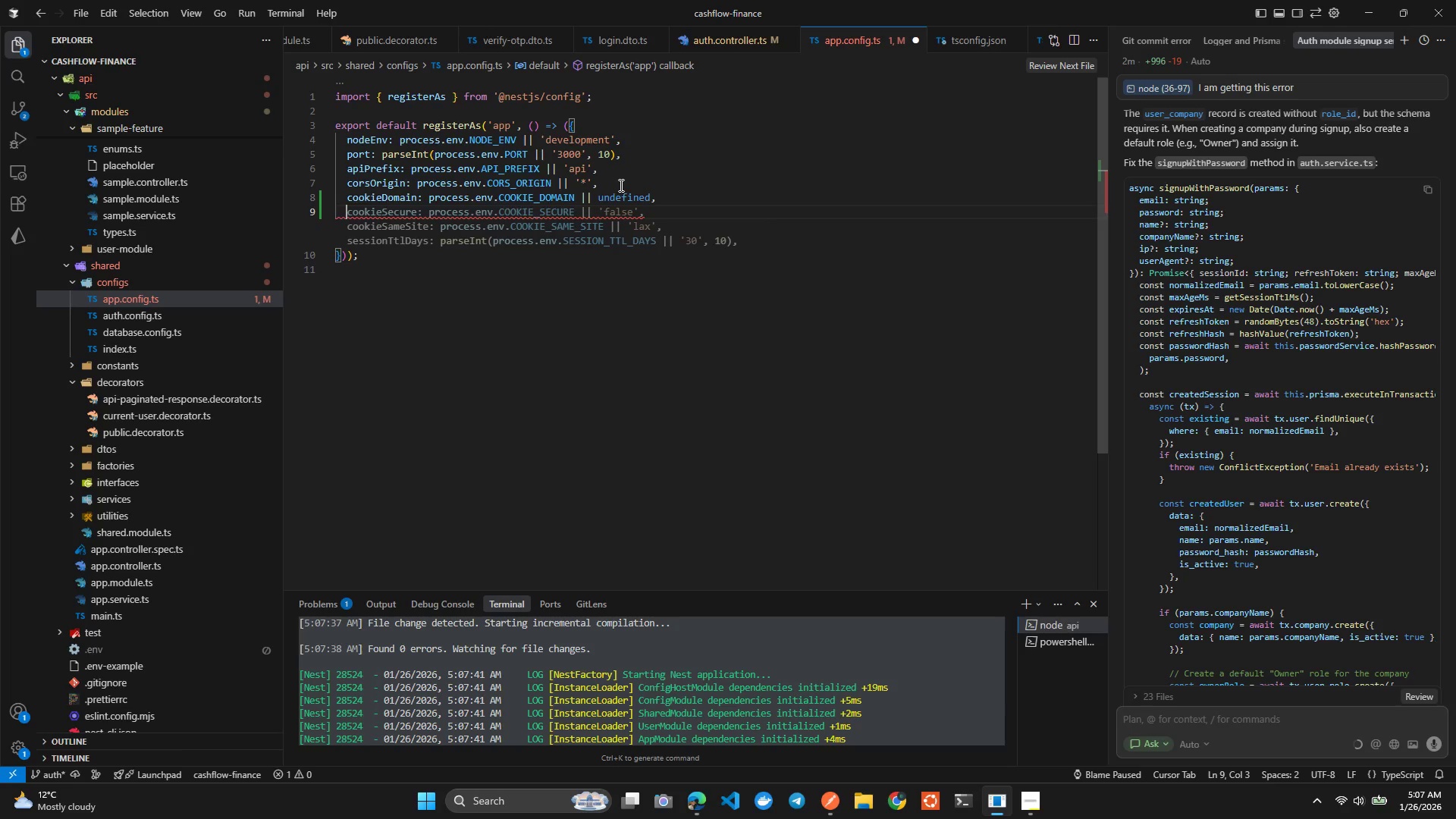 
hold_key(key=ControlLeft, duration=1.52)
 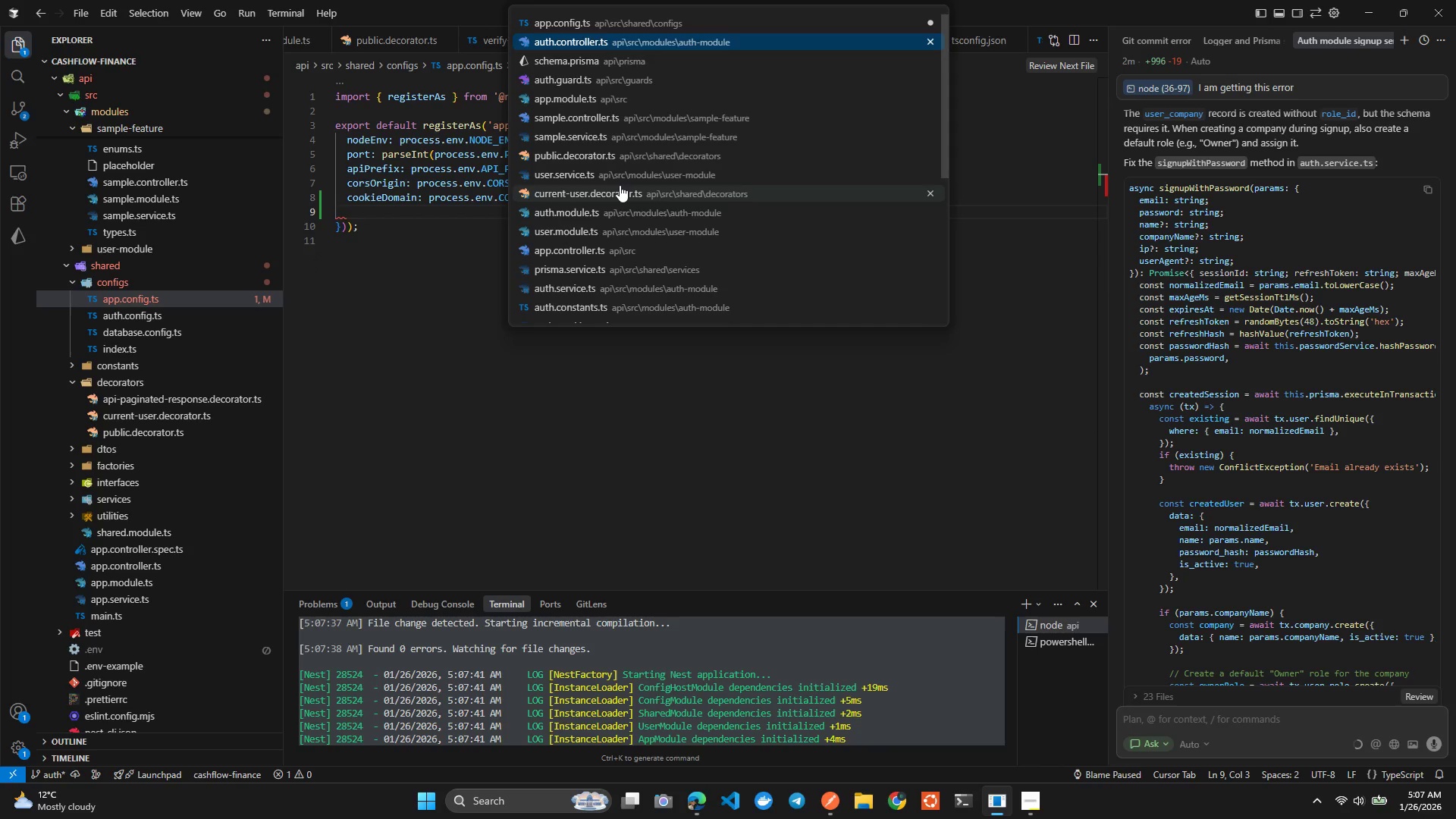 
key(Control+Tab)
 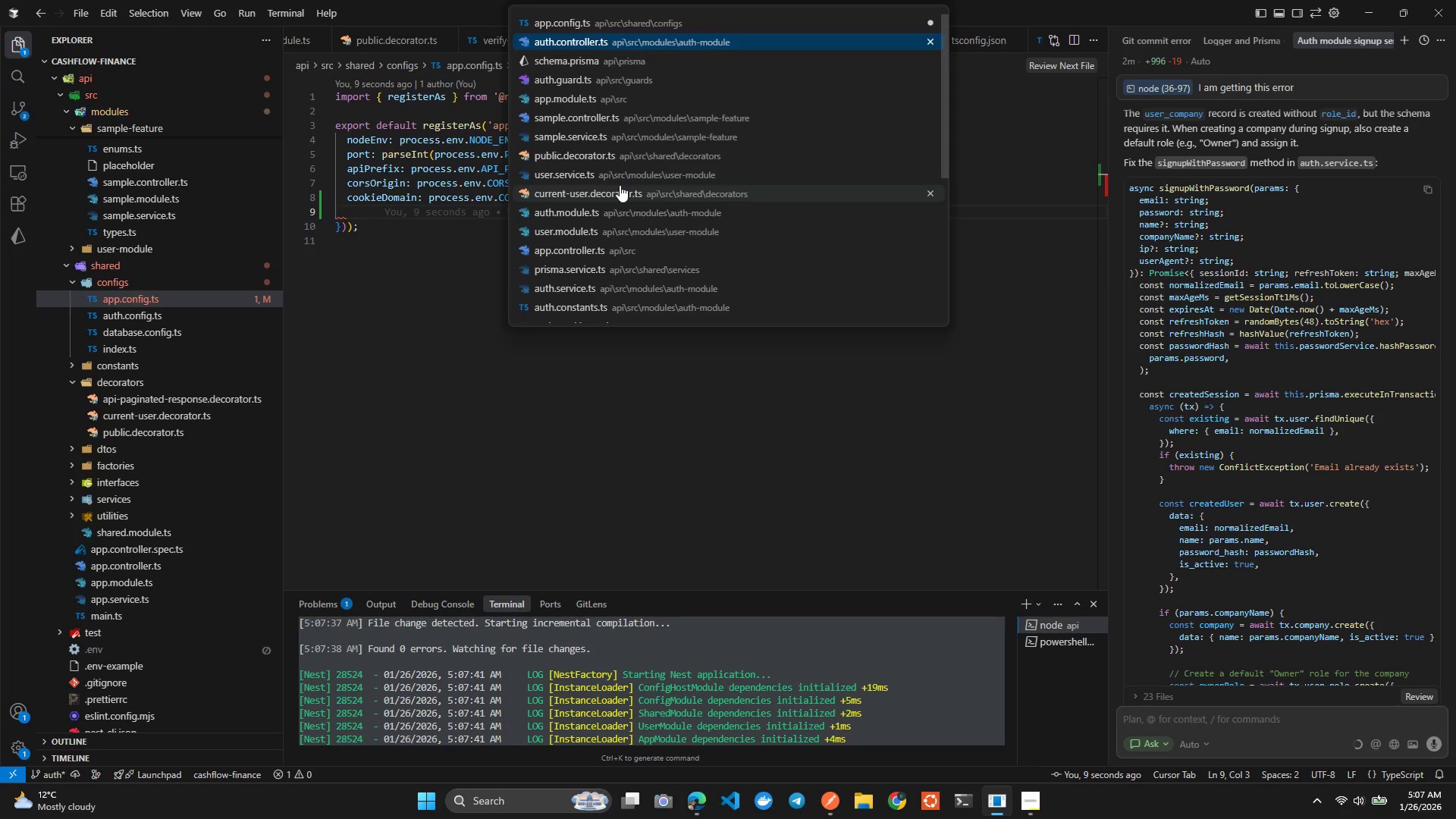 
key(Control+ArrowUp)
 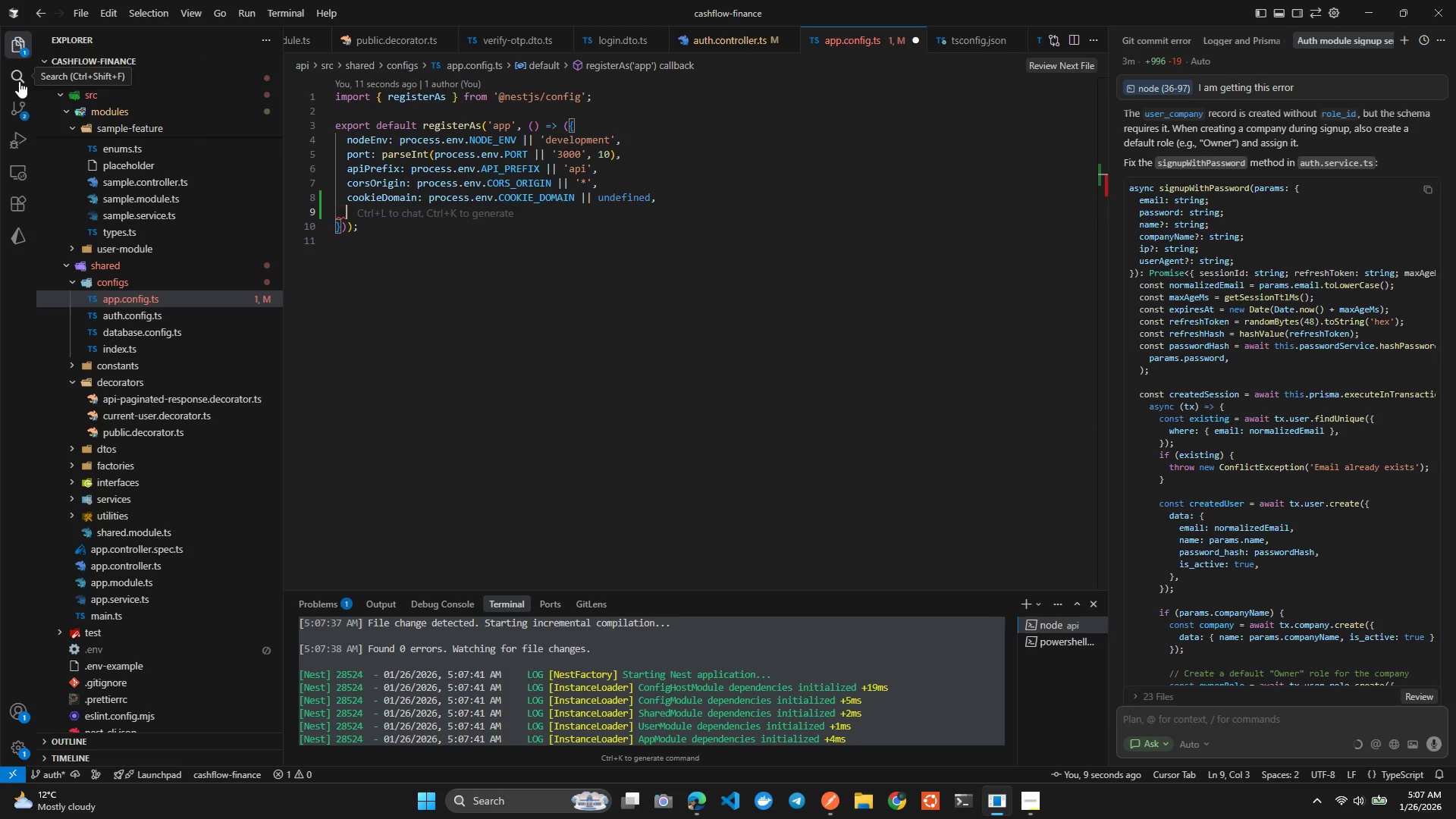 
left_click([464, 256])
 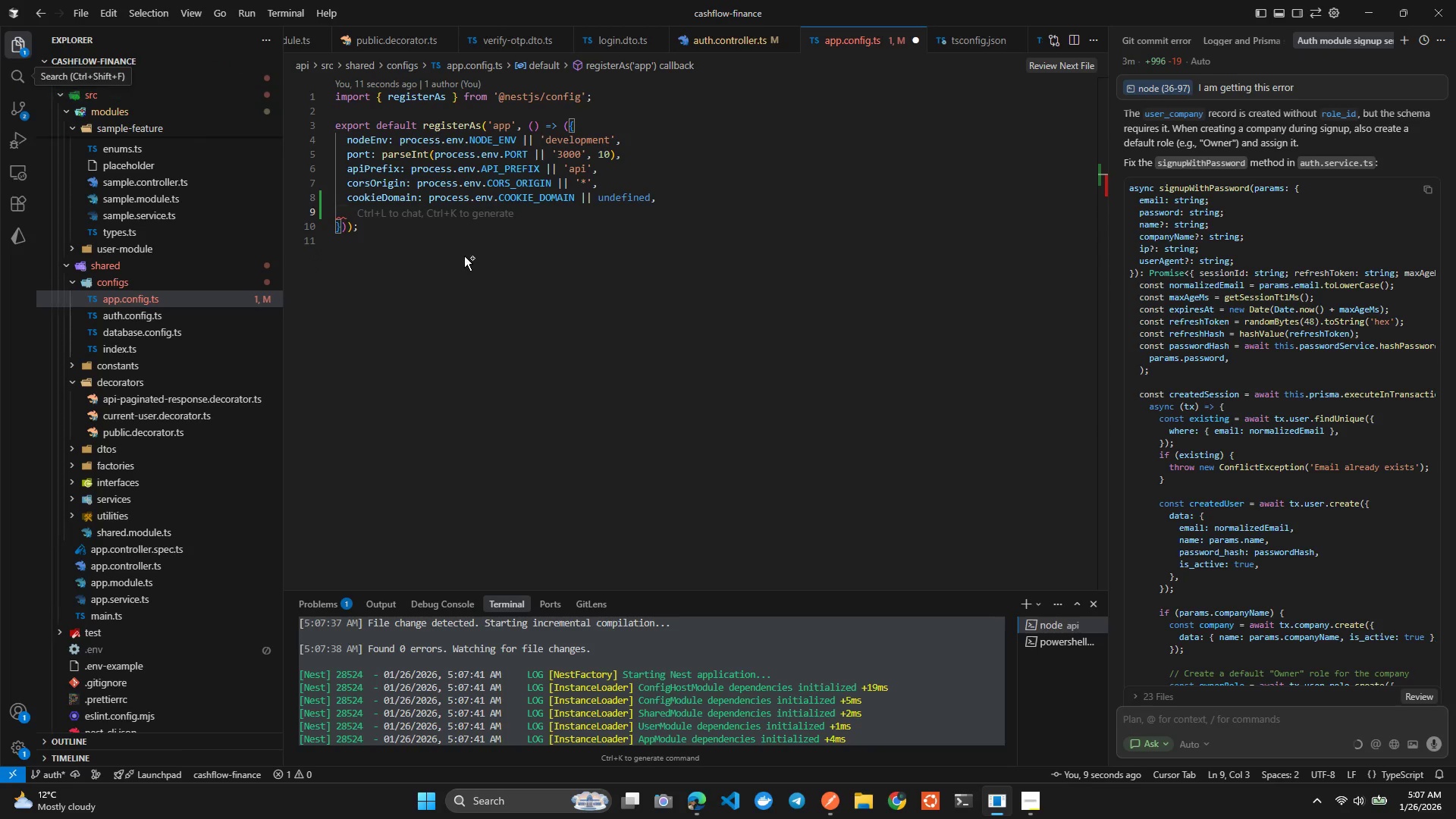 
key(Control+Tab)
 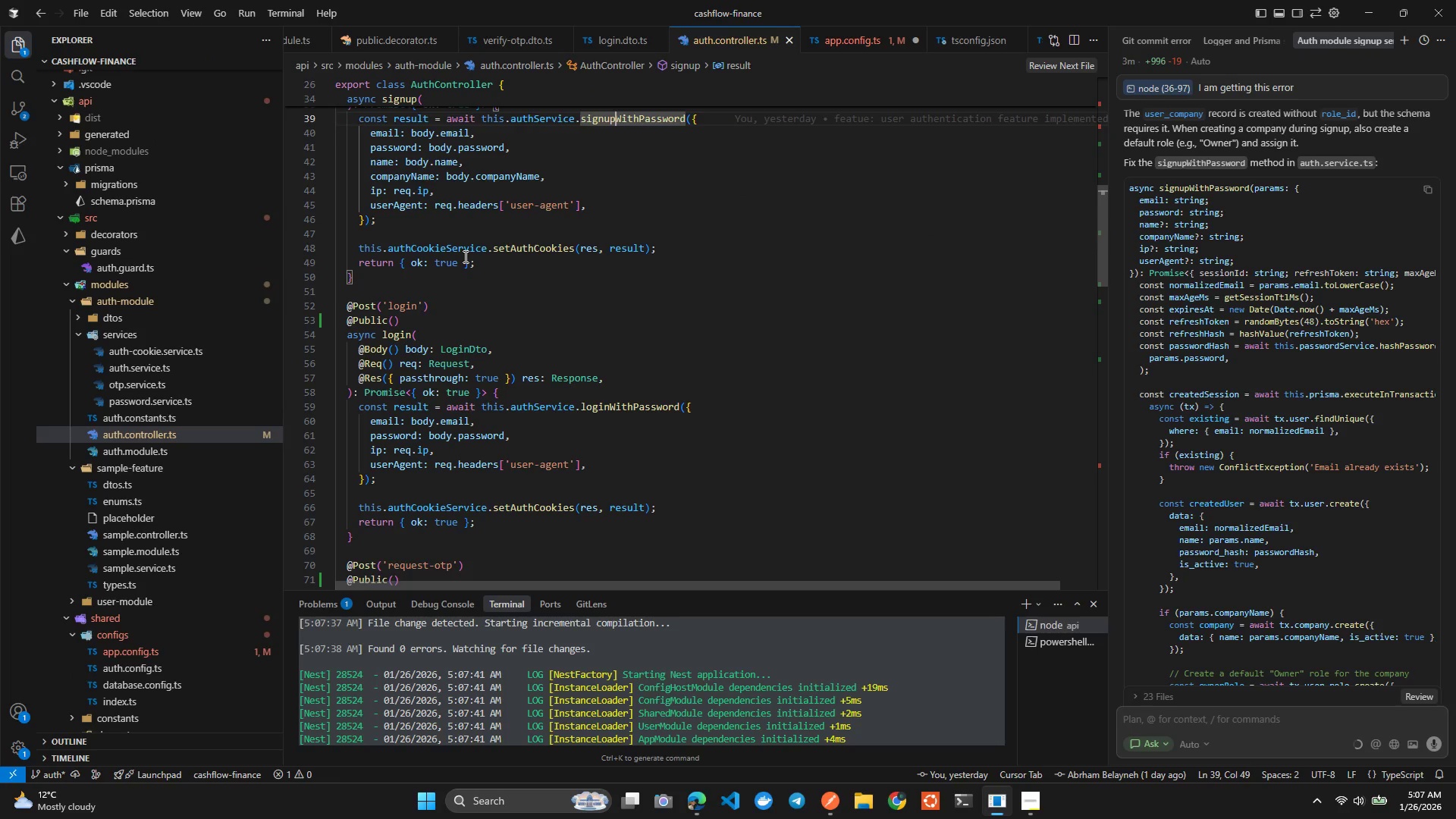 
wait(8.06)
 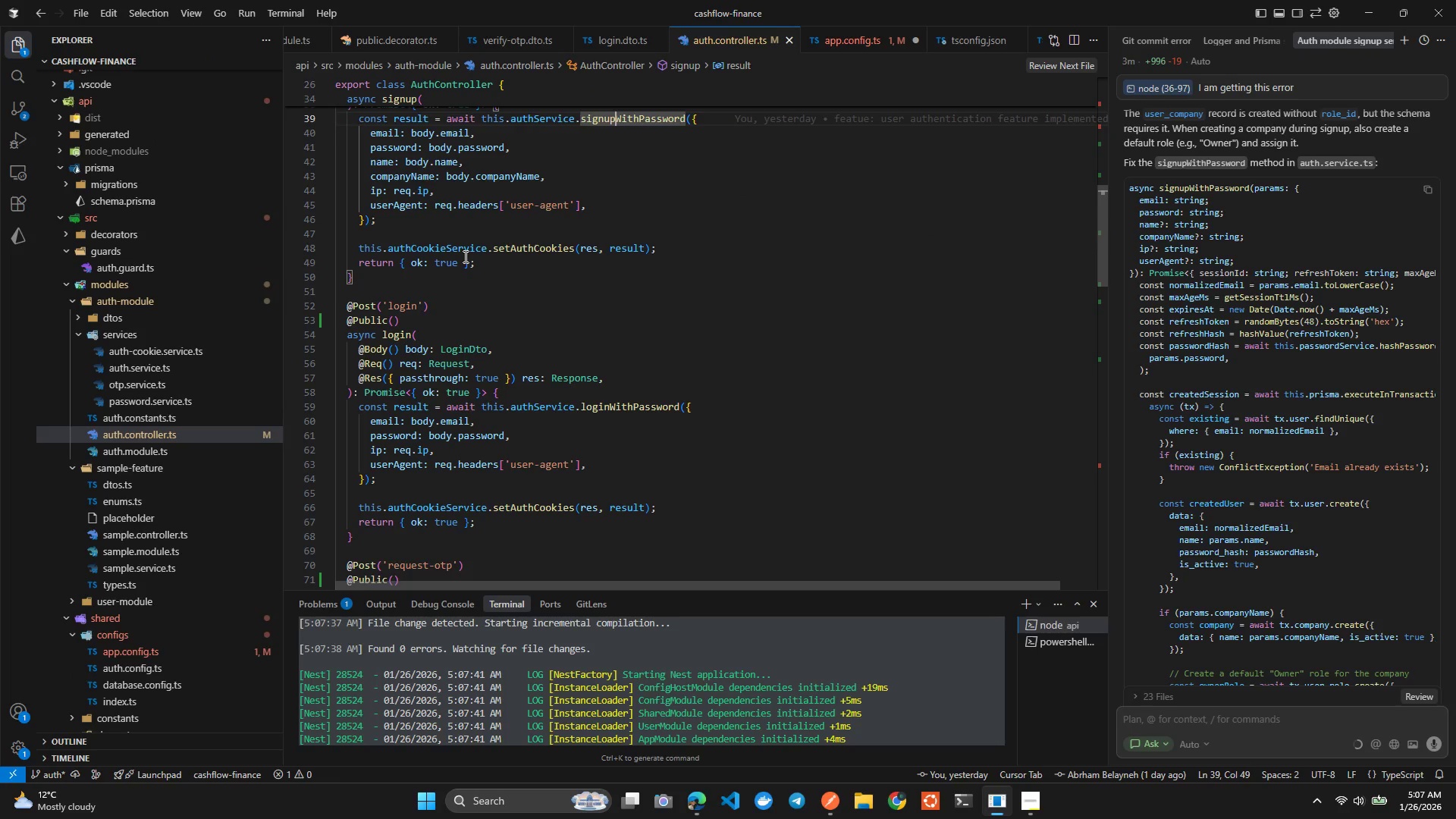 
left_click([15, 83])
 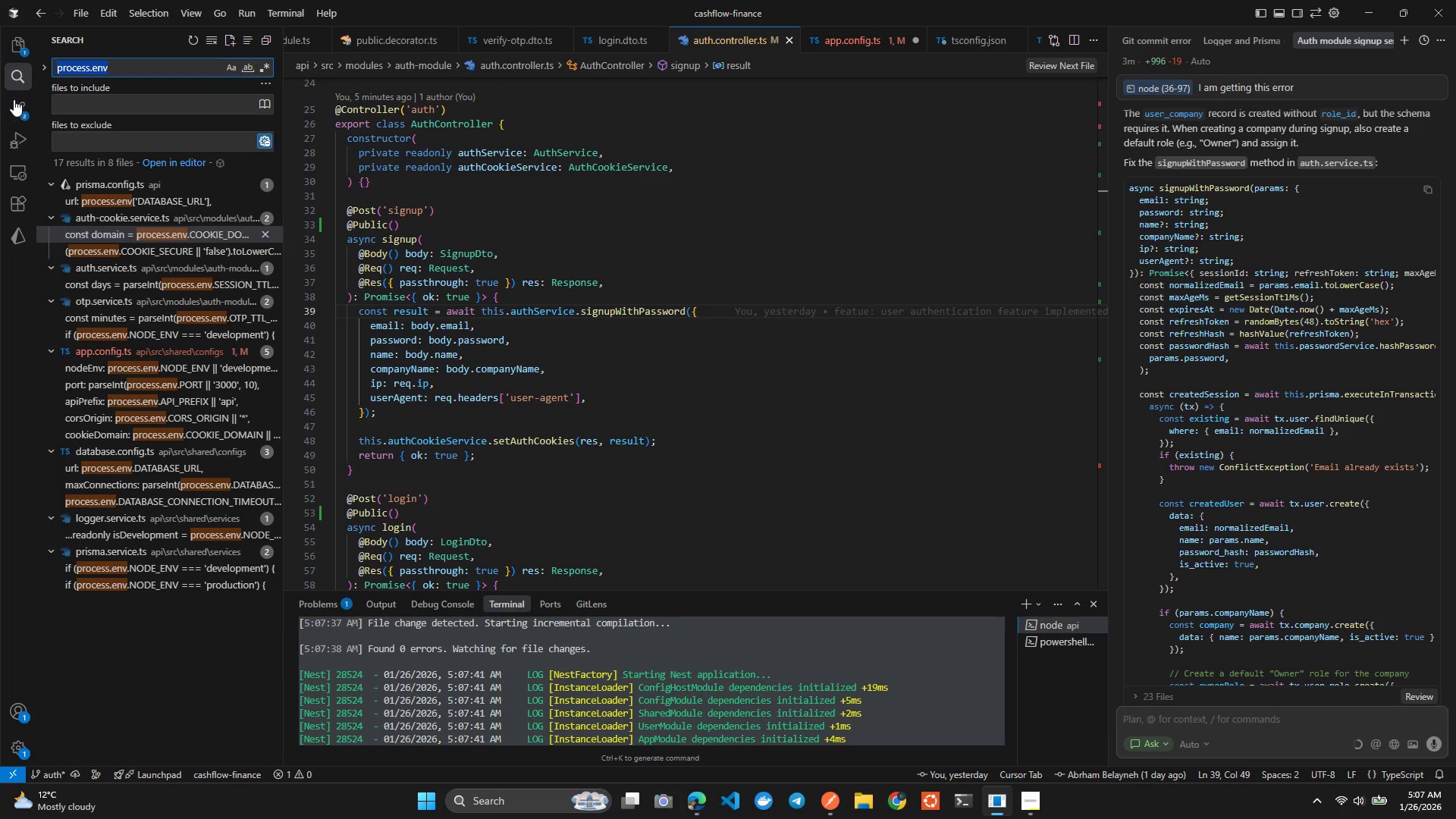 
left_click([14, 102])
 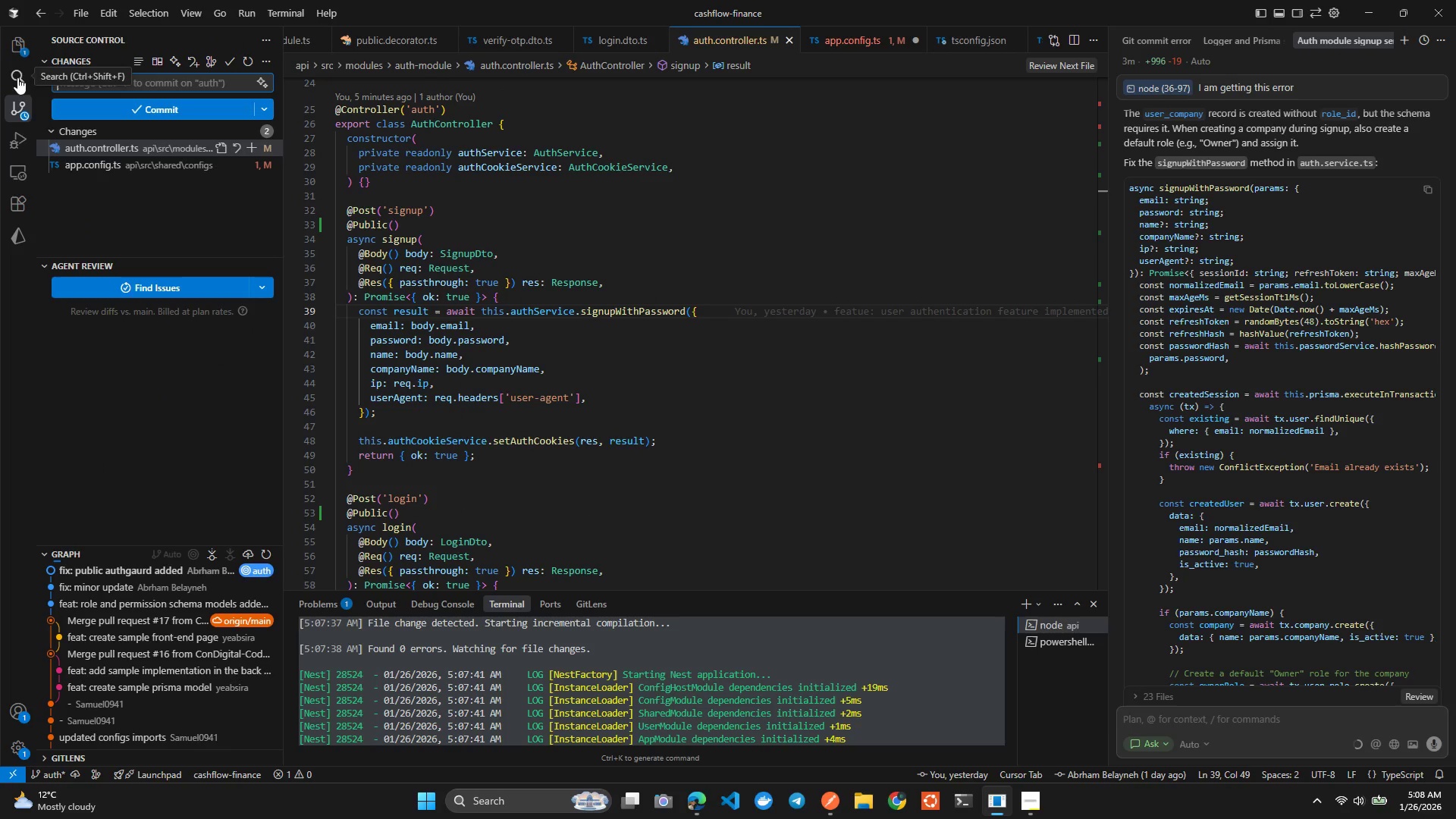 
left_click([18, 75])
 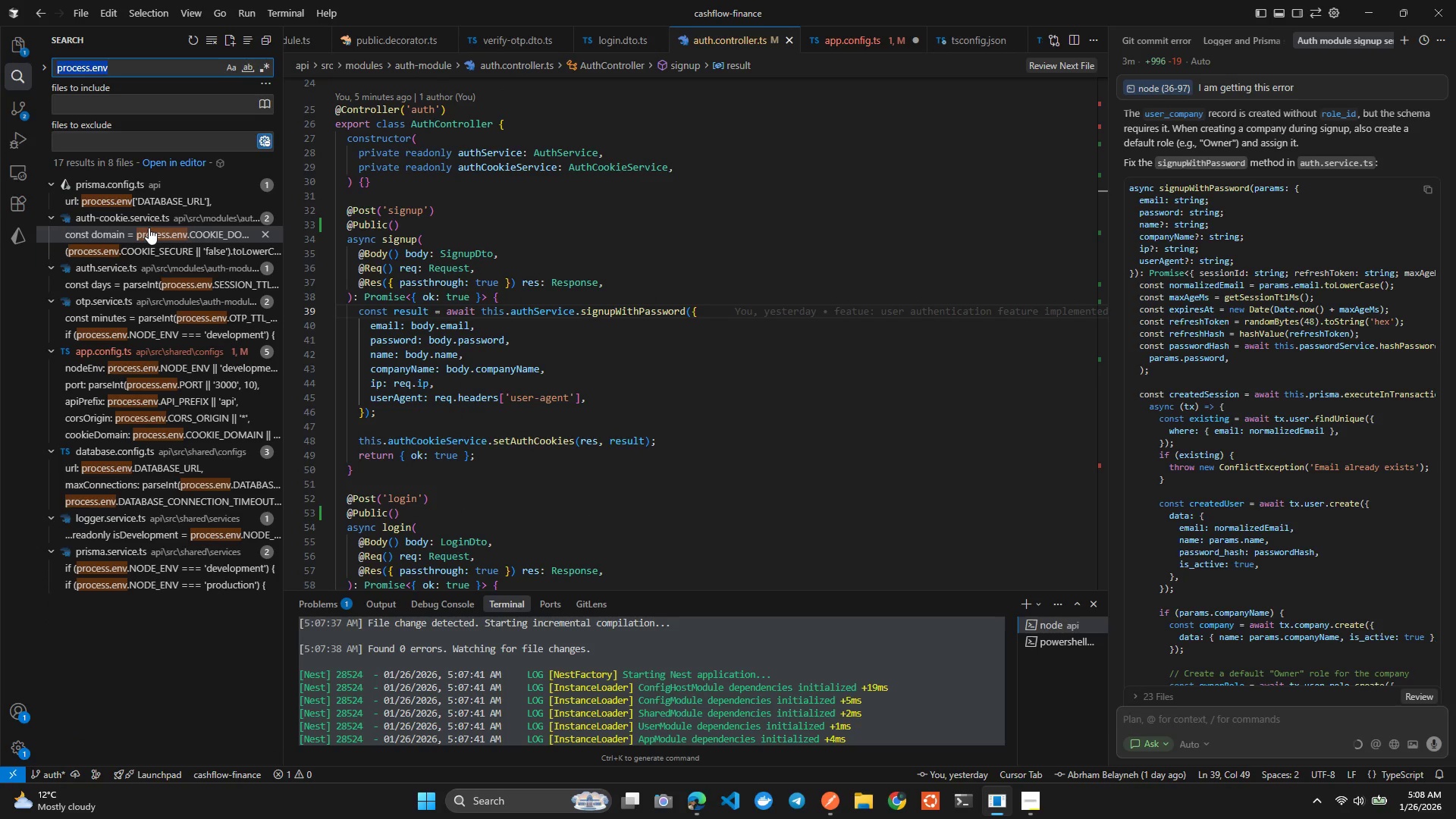 
left_click([146, 237])
 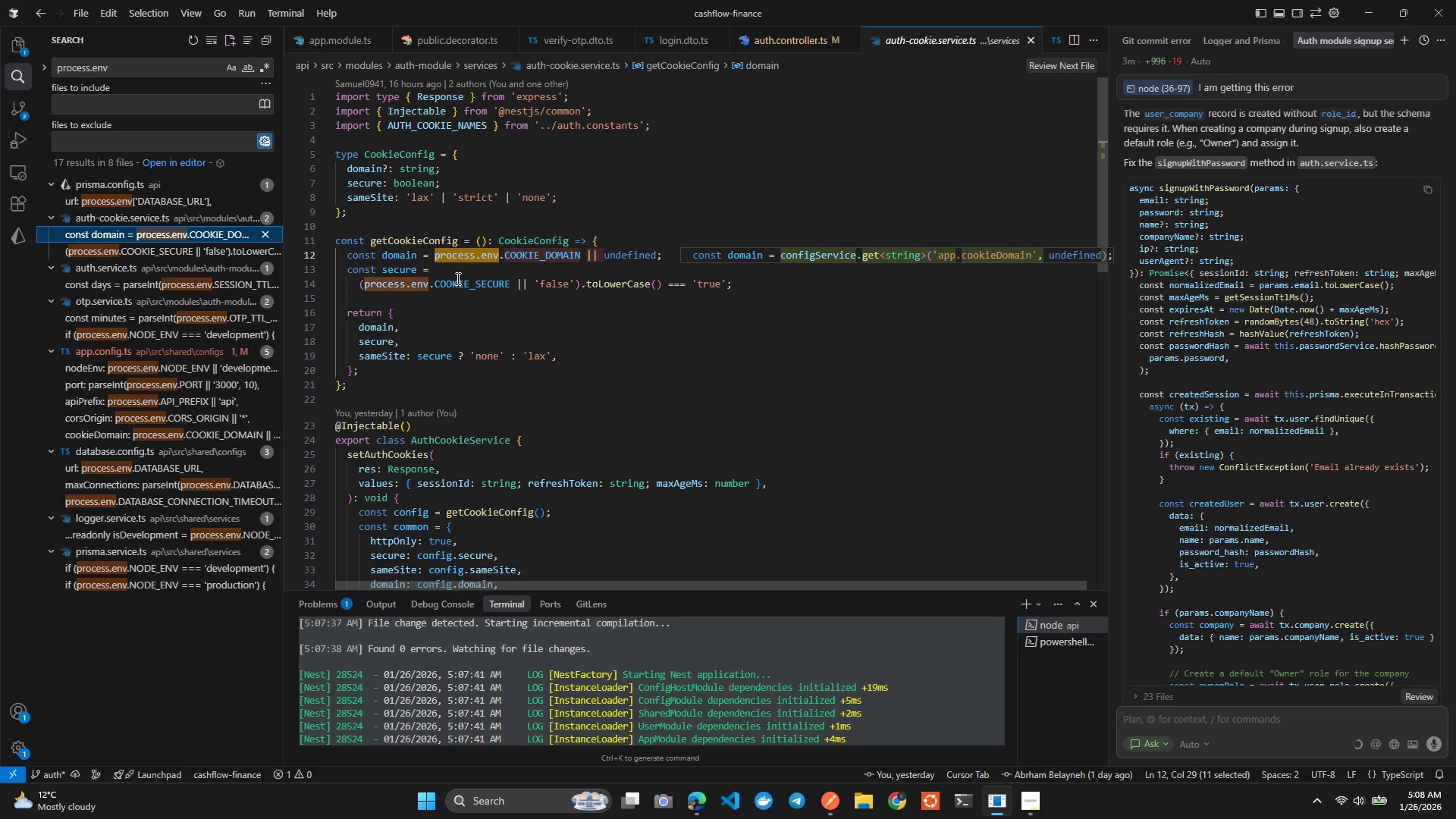 
wait(5.72)
 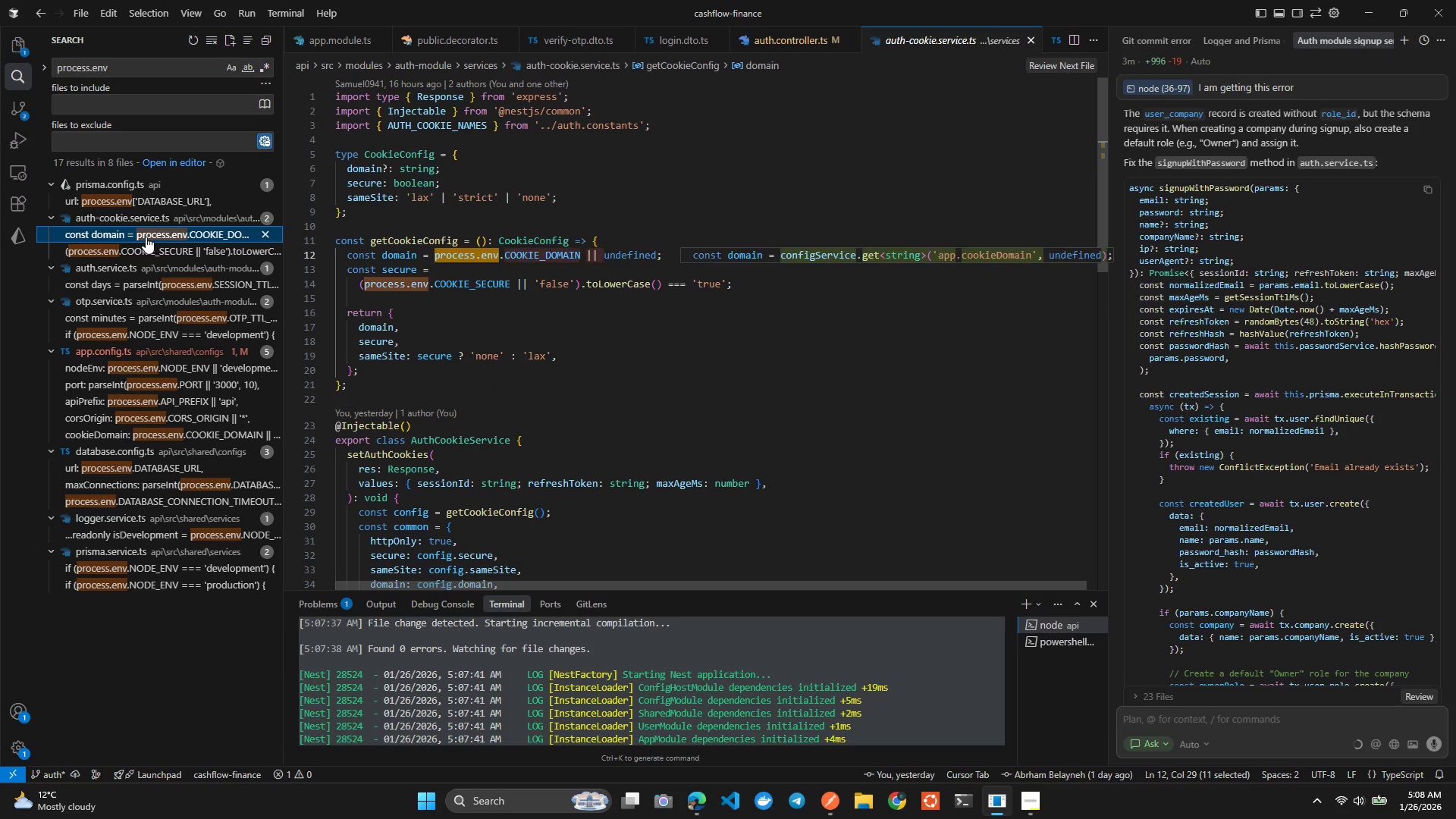 
key(Tab)
 